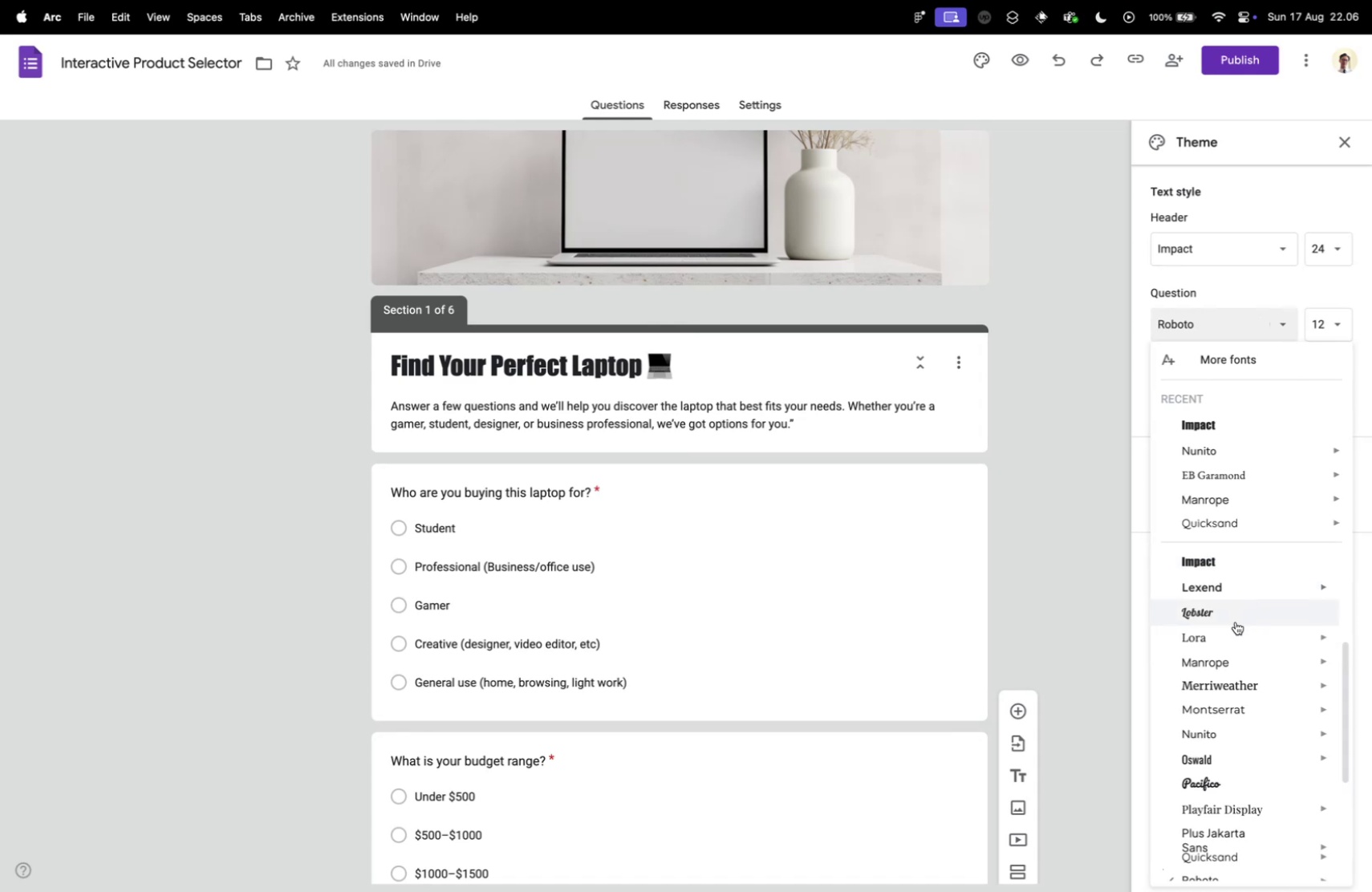 
scroll: coordinate [1229, 792], scroll_direction: down, amount: 32.0
 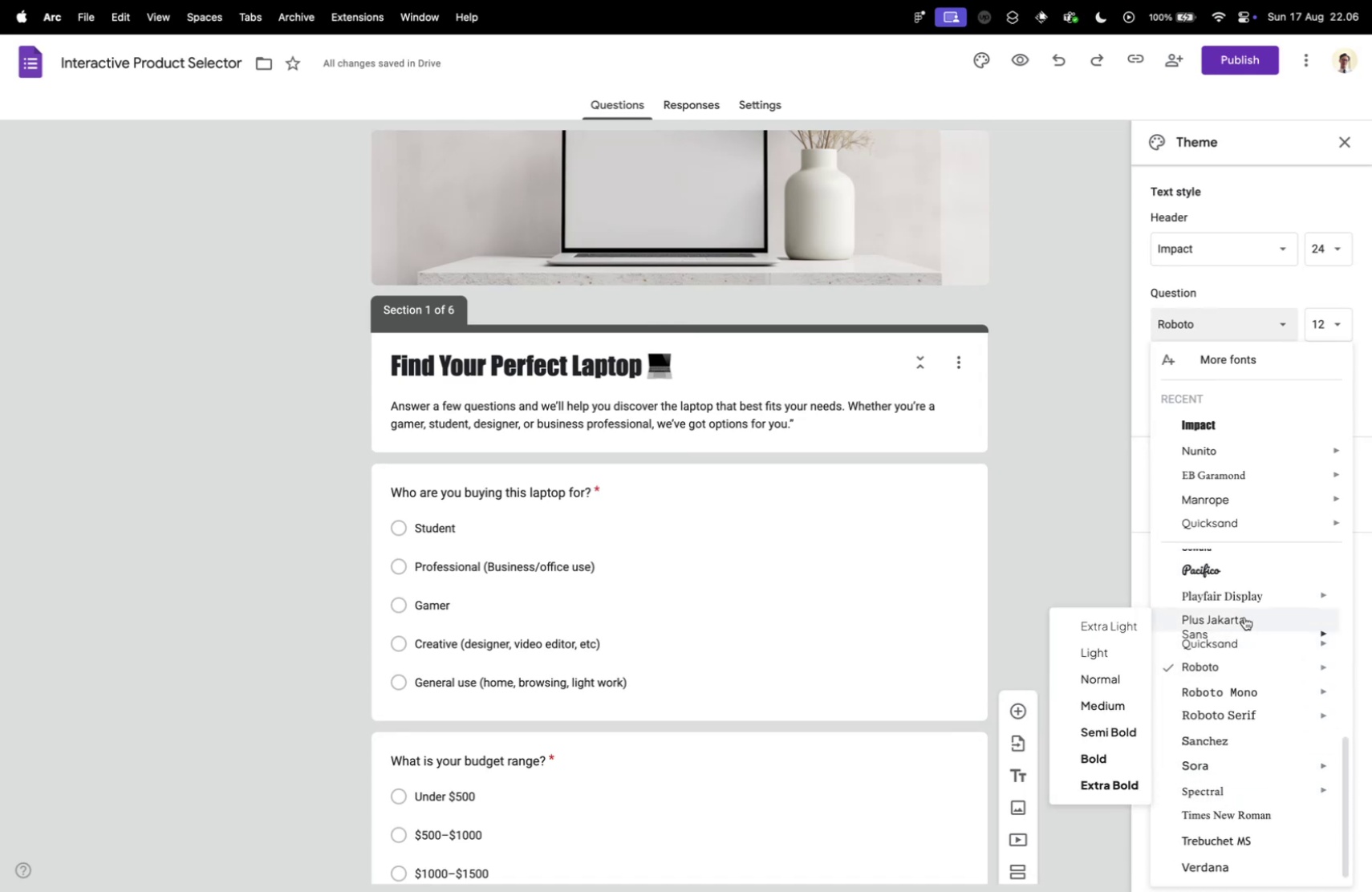 
left_click([1244, 616])
 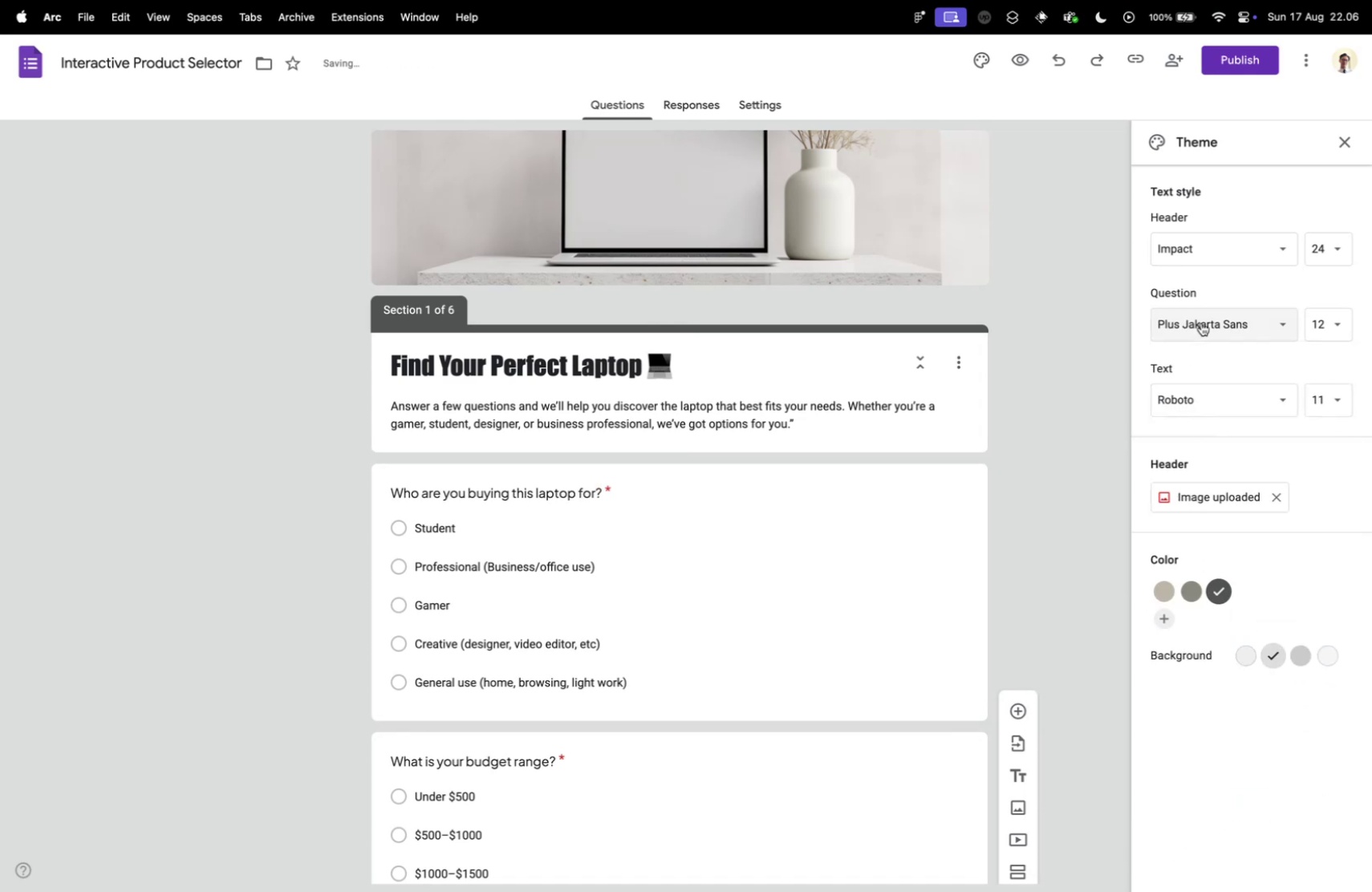 
left_click([1221, 400])
 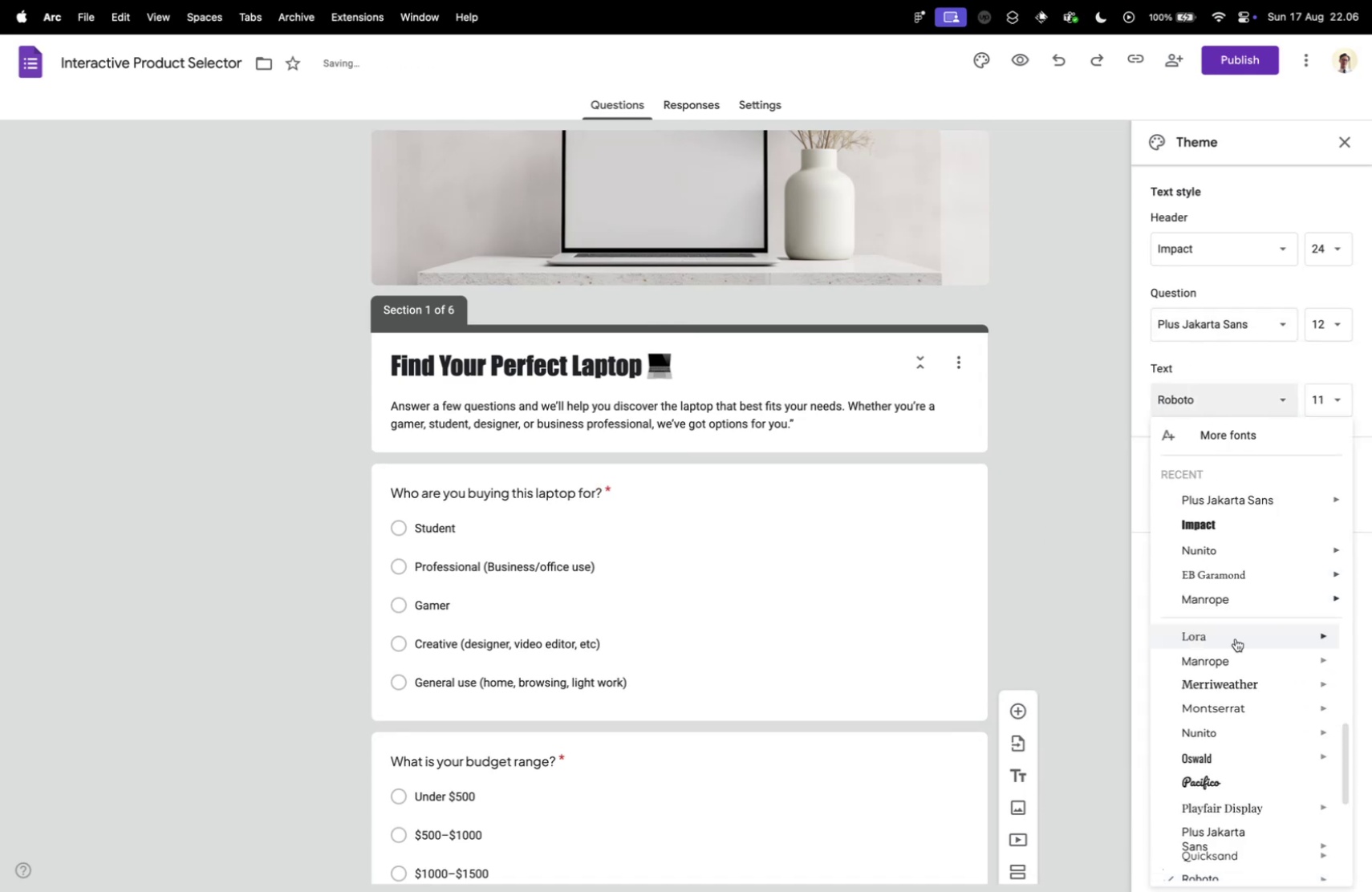 
scroll: coordinate [1237, 662], scroll_direction: down, amount: 9.0
 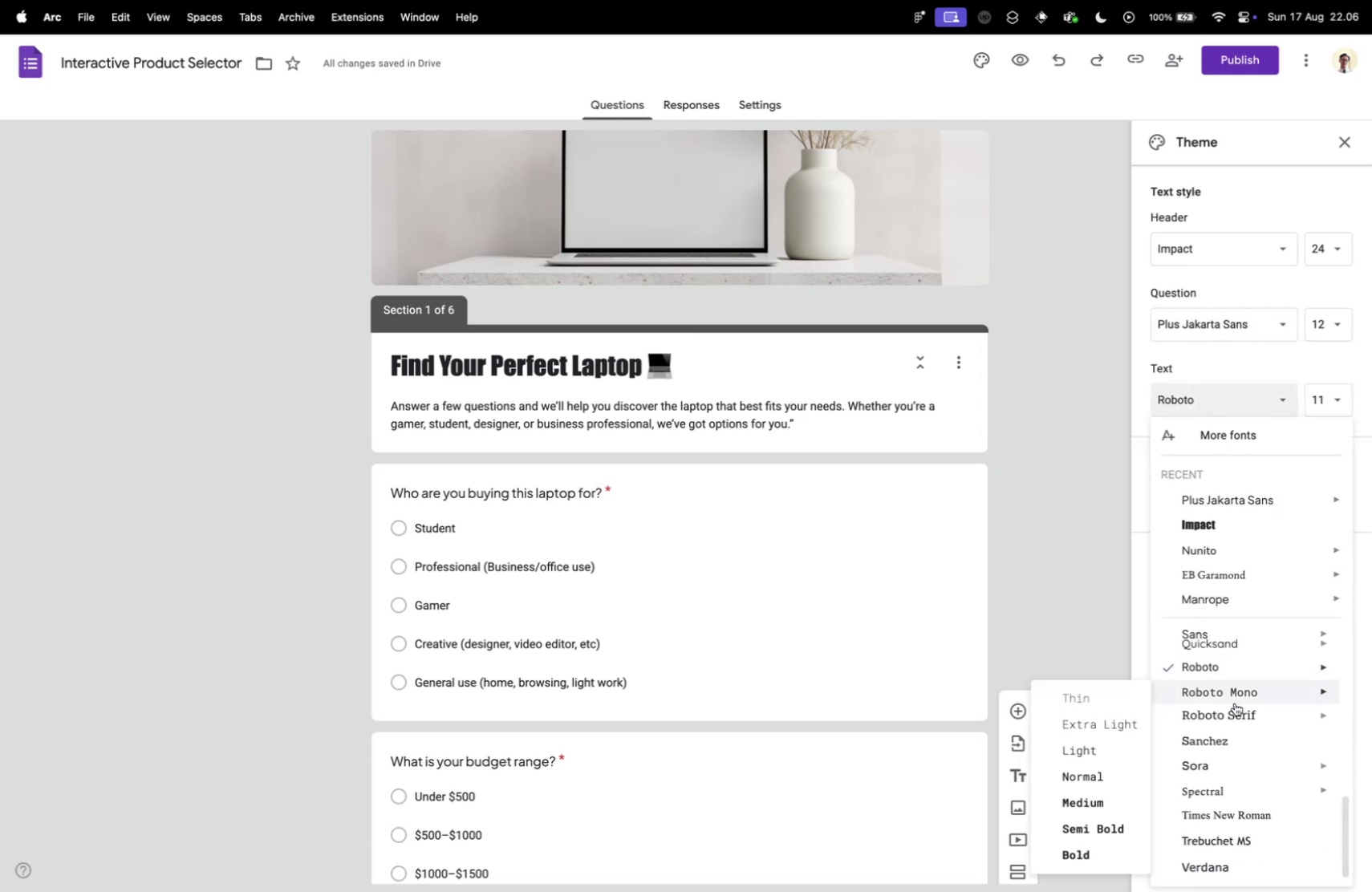 
scroll: coordinate [1236, 705], scroll_direction: up, amount: 4.0
 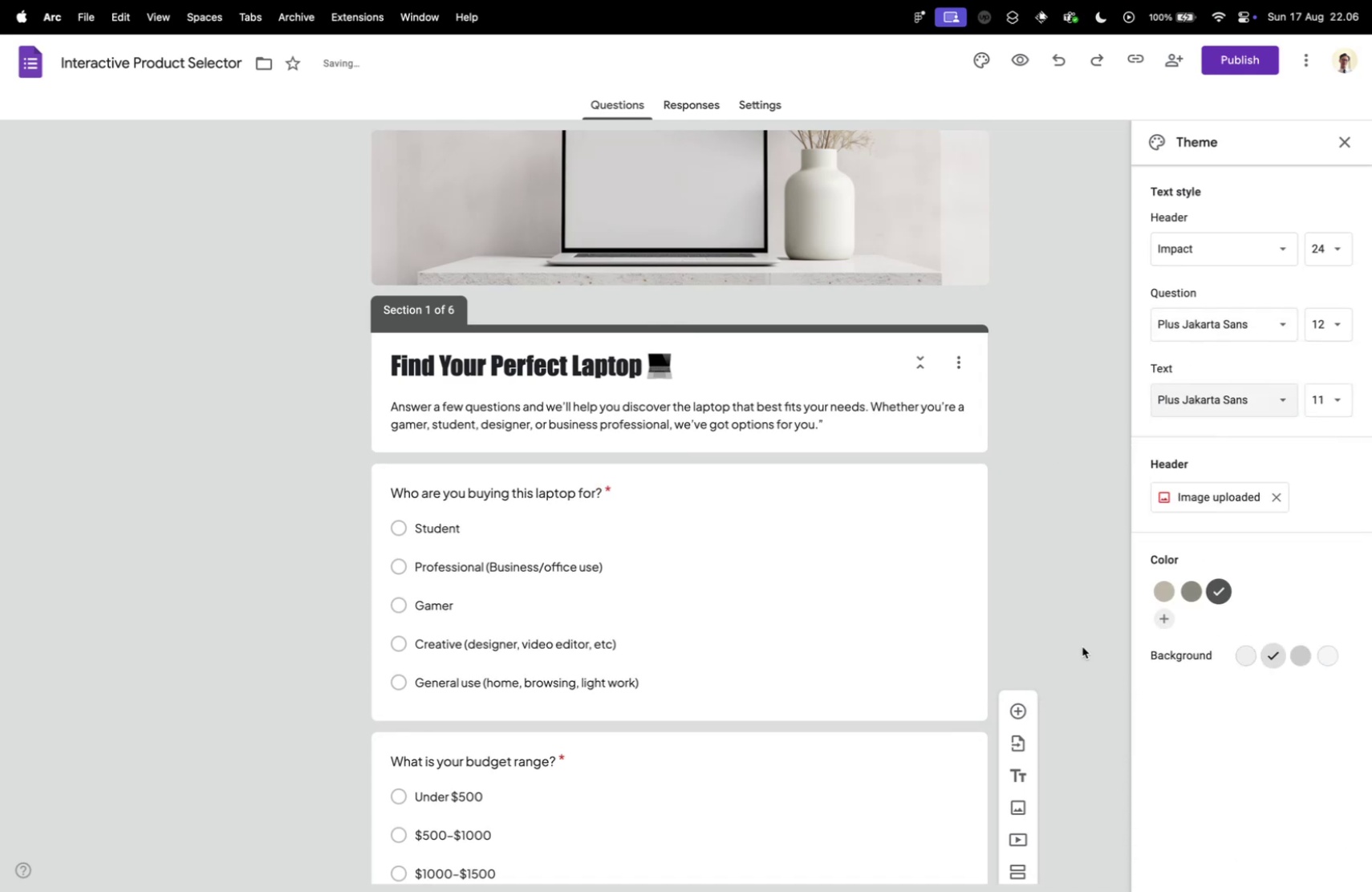 
left_click([1058, 517])
 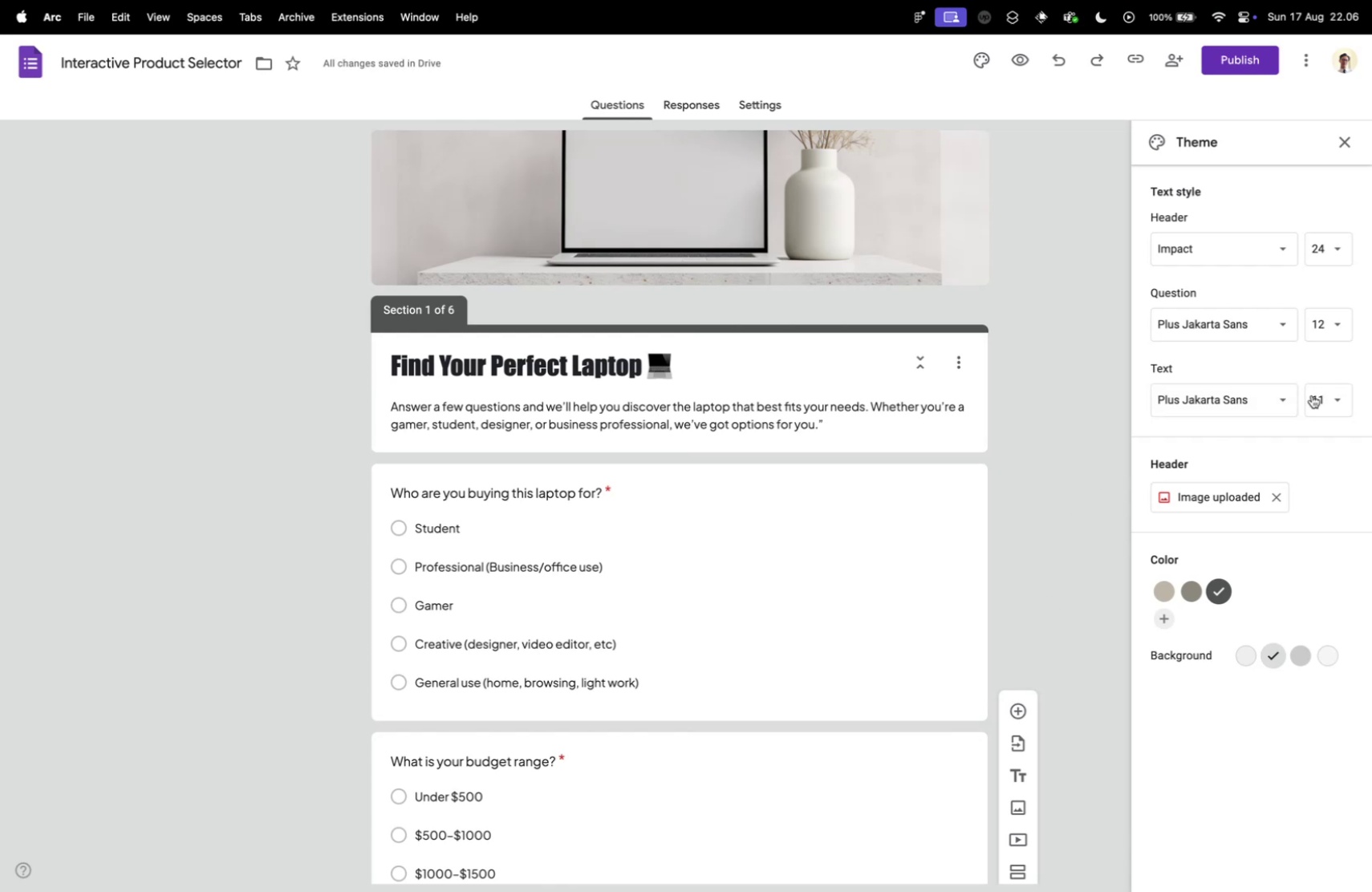 
left_click([1339, 391])
 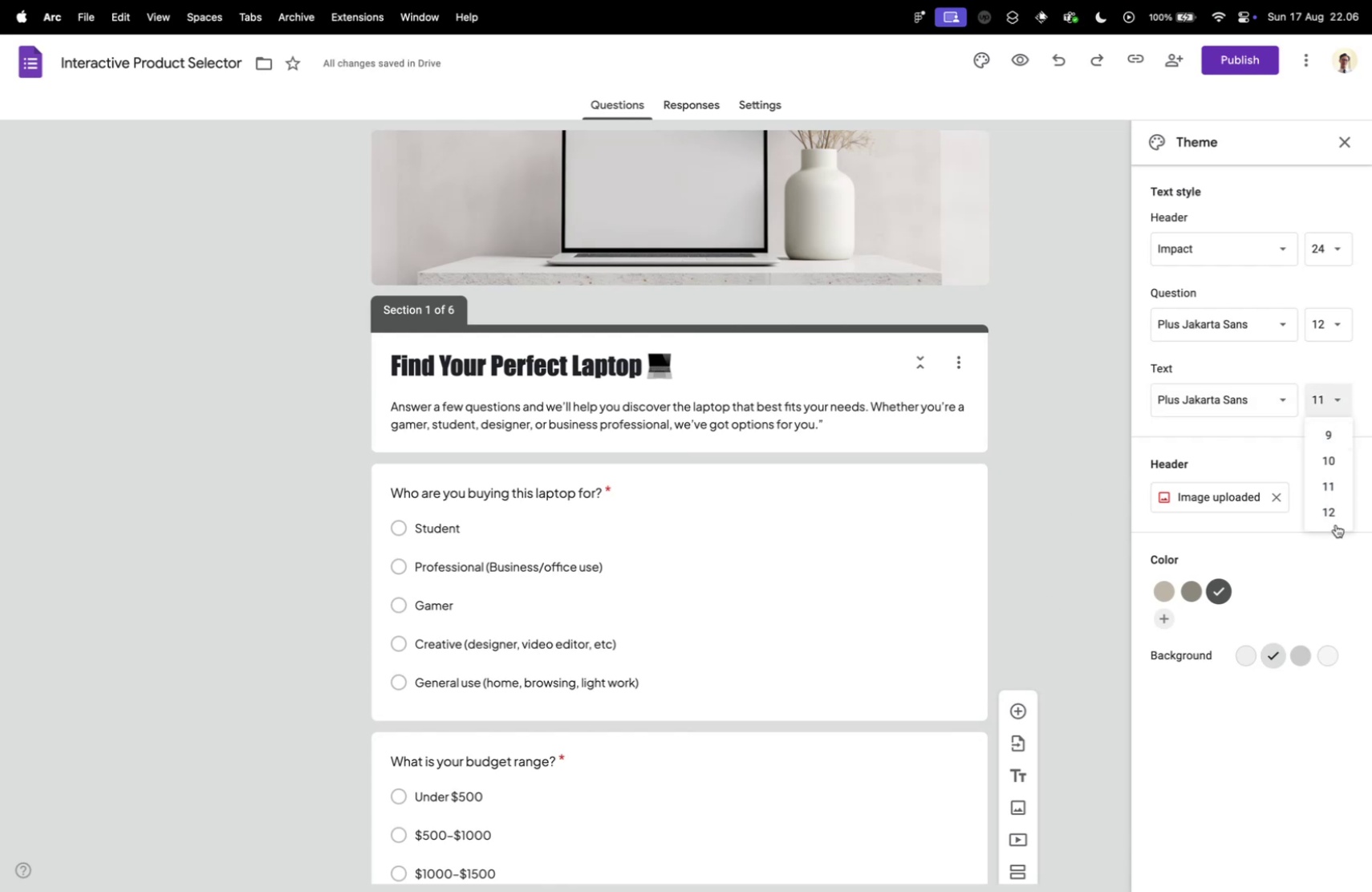 
double_click([1333, 516])
 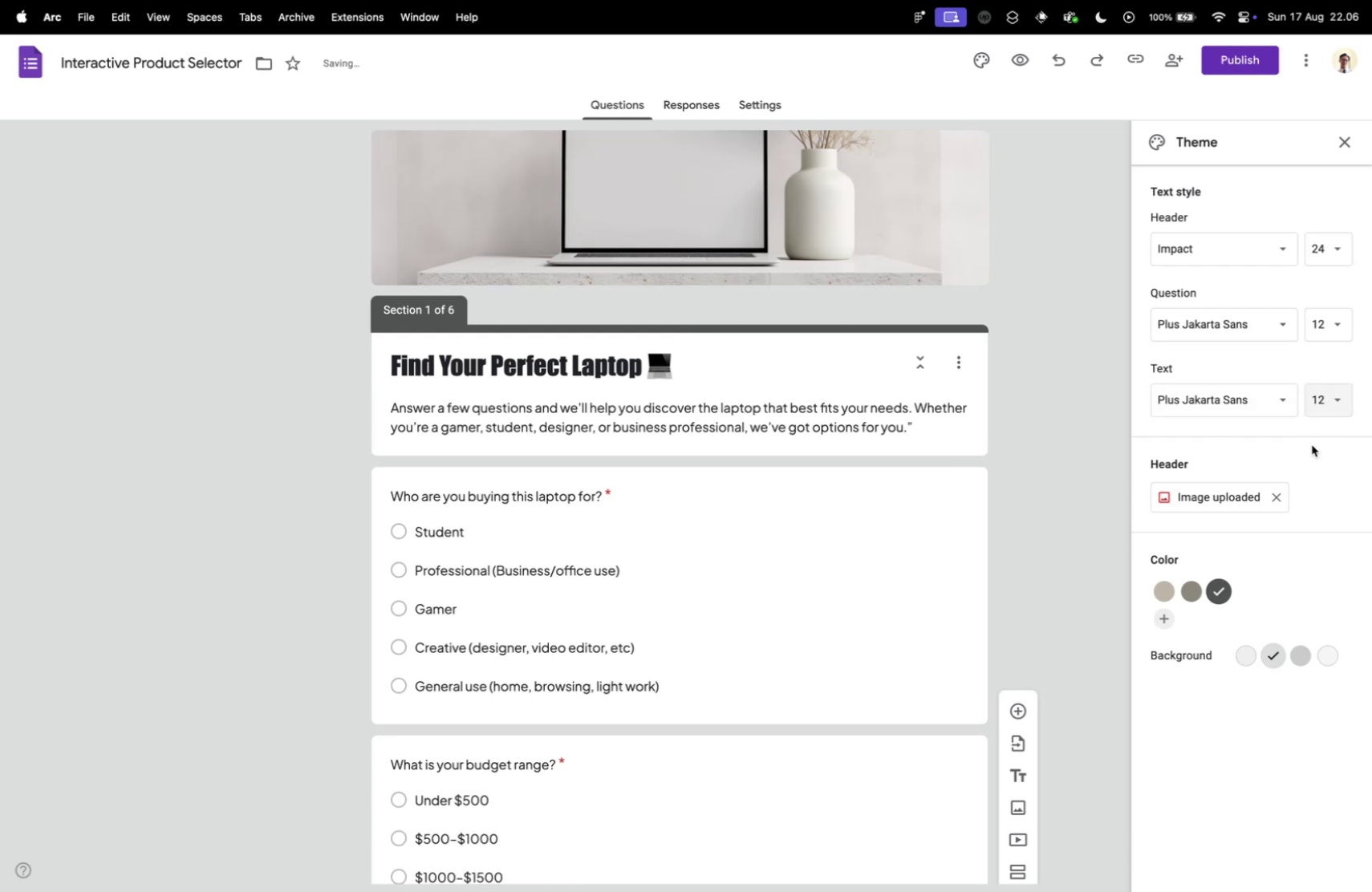 
left_click([1325, 325])
 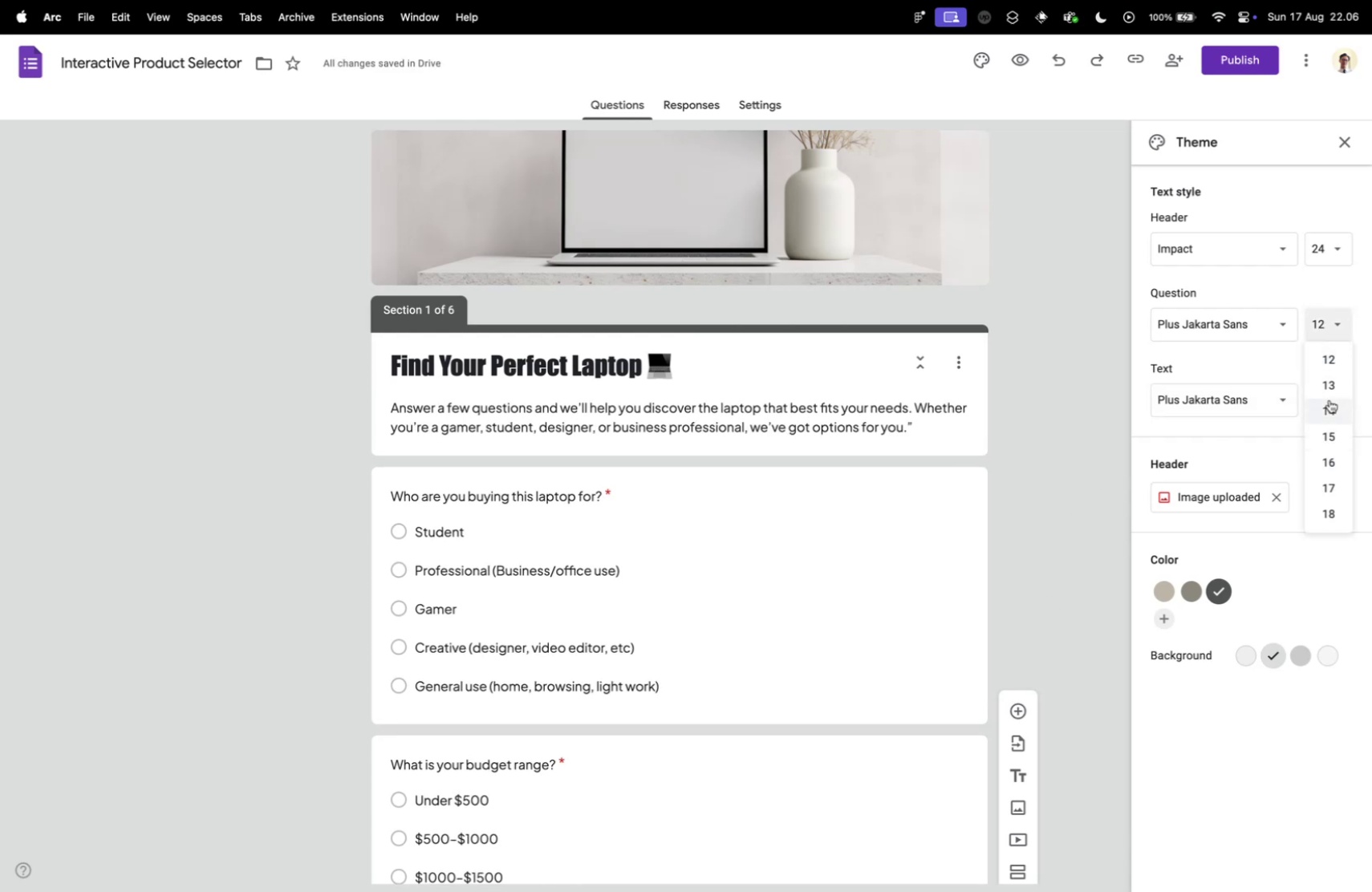 
left_click([1328, 406])
 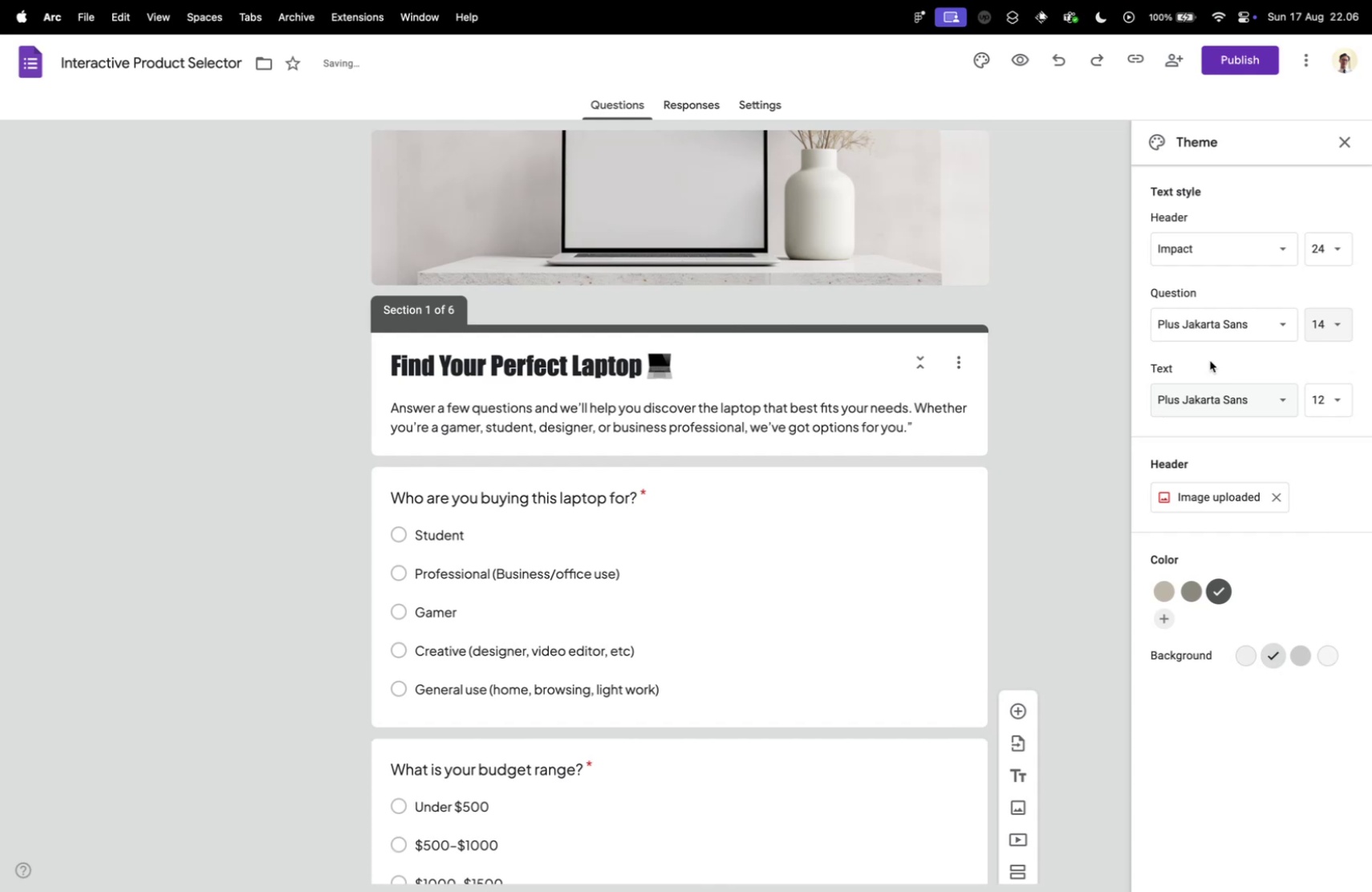 
left_click([1342, 247])
 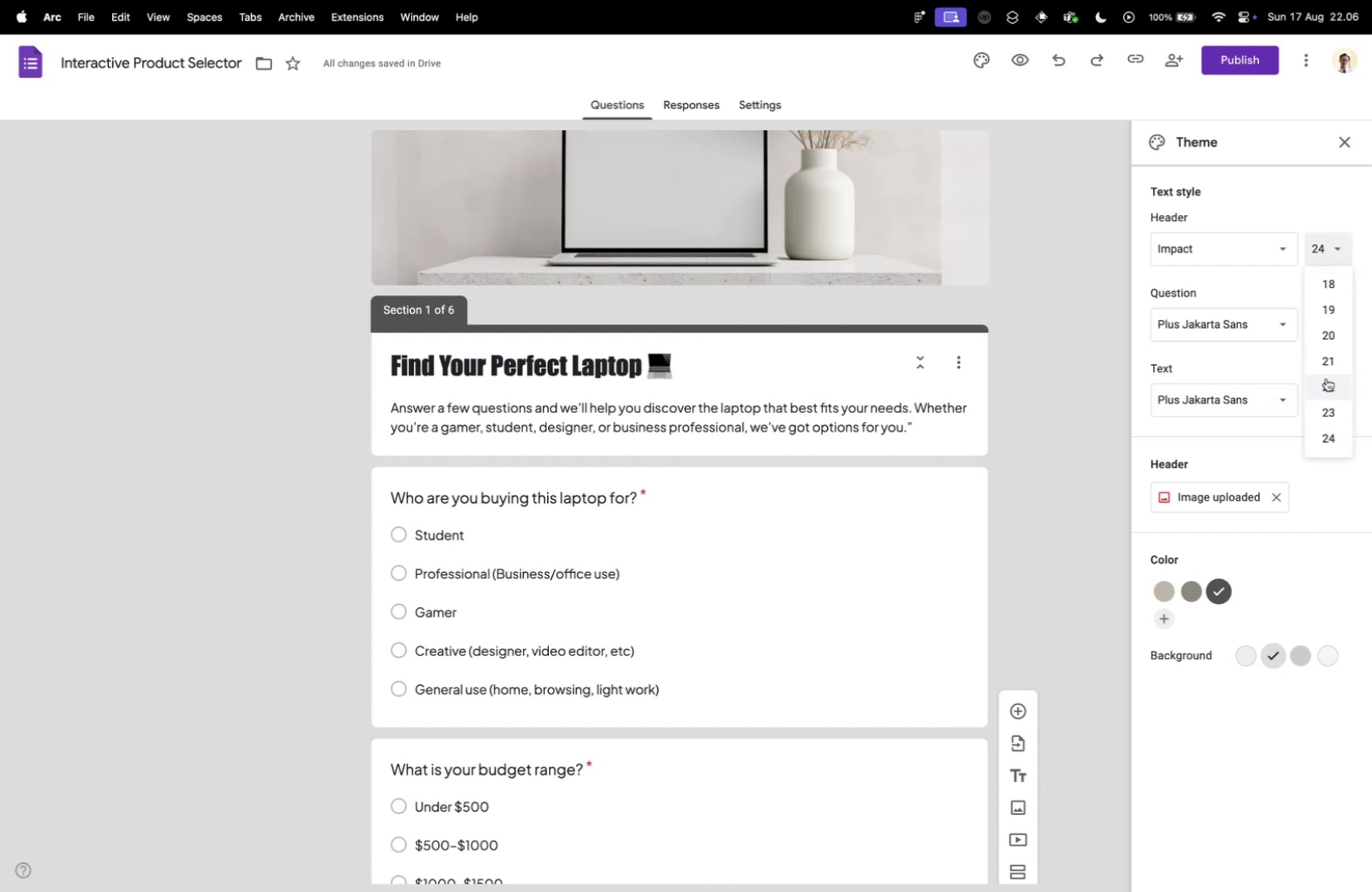 
left_click([1090, 383])
 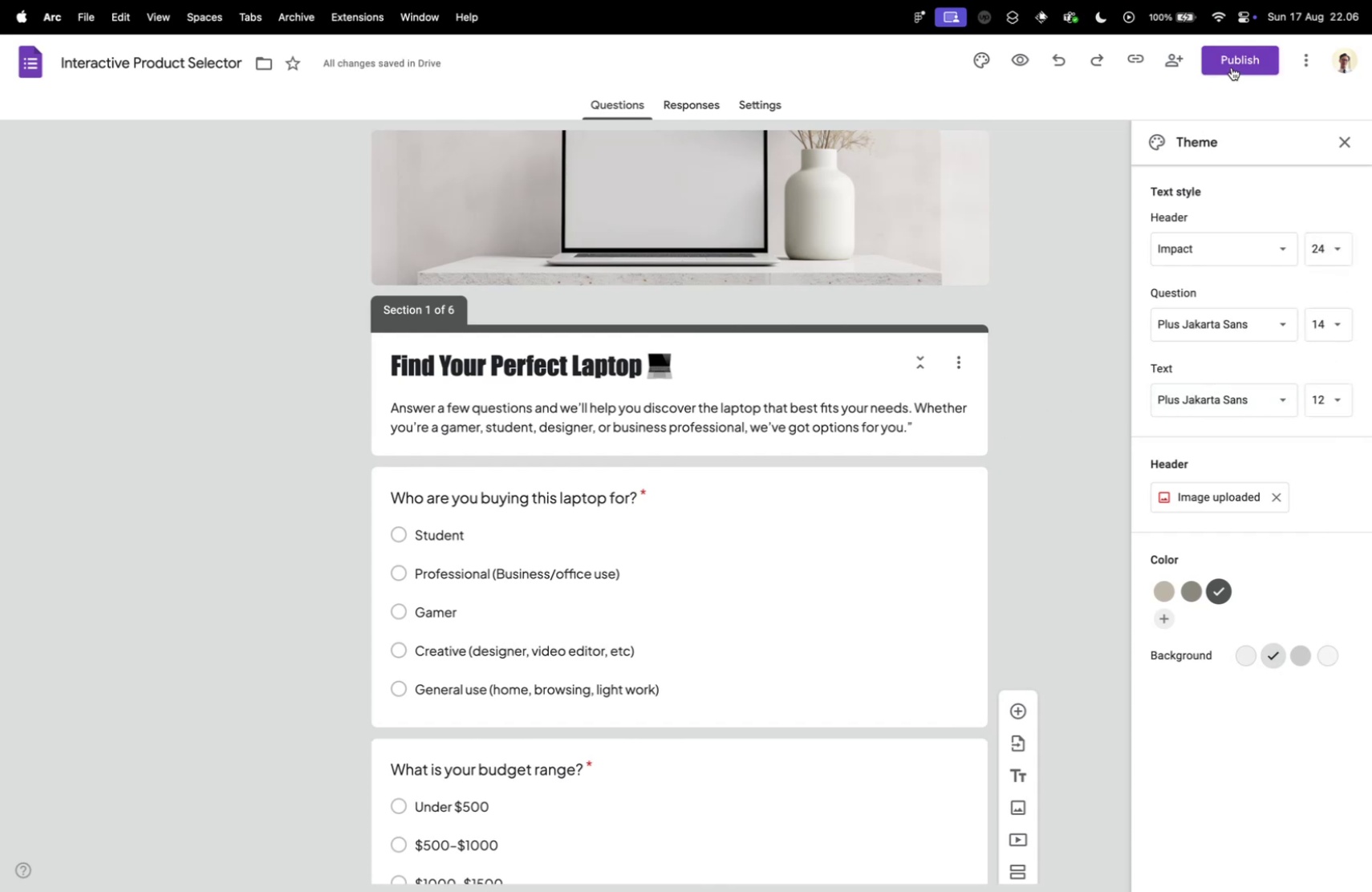 
left_click([1232, 65])
 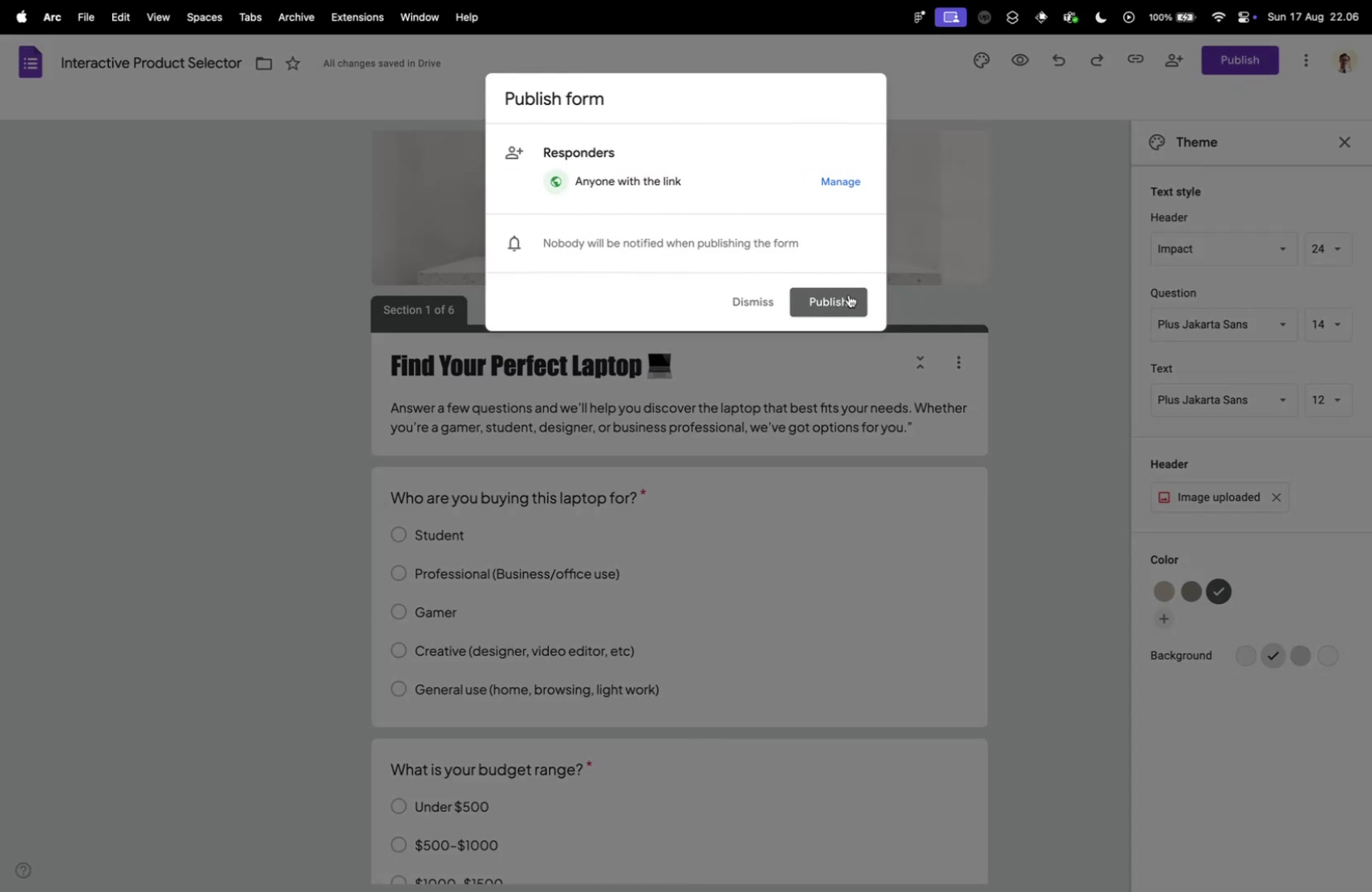 
left_click([844, 300])
 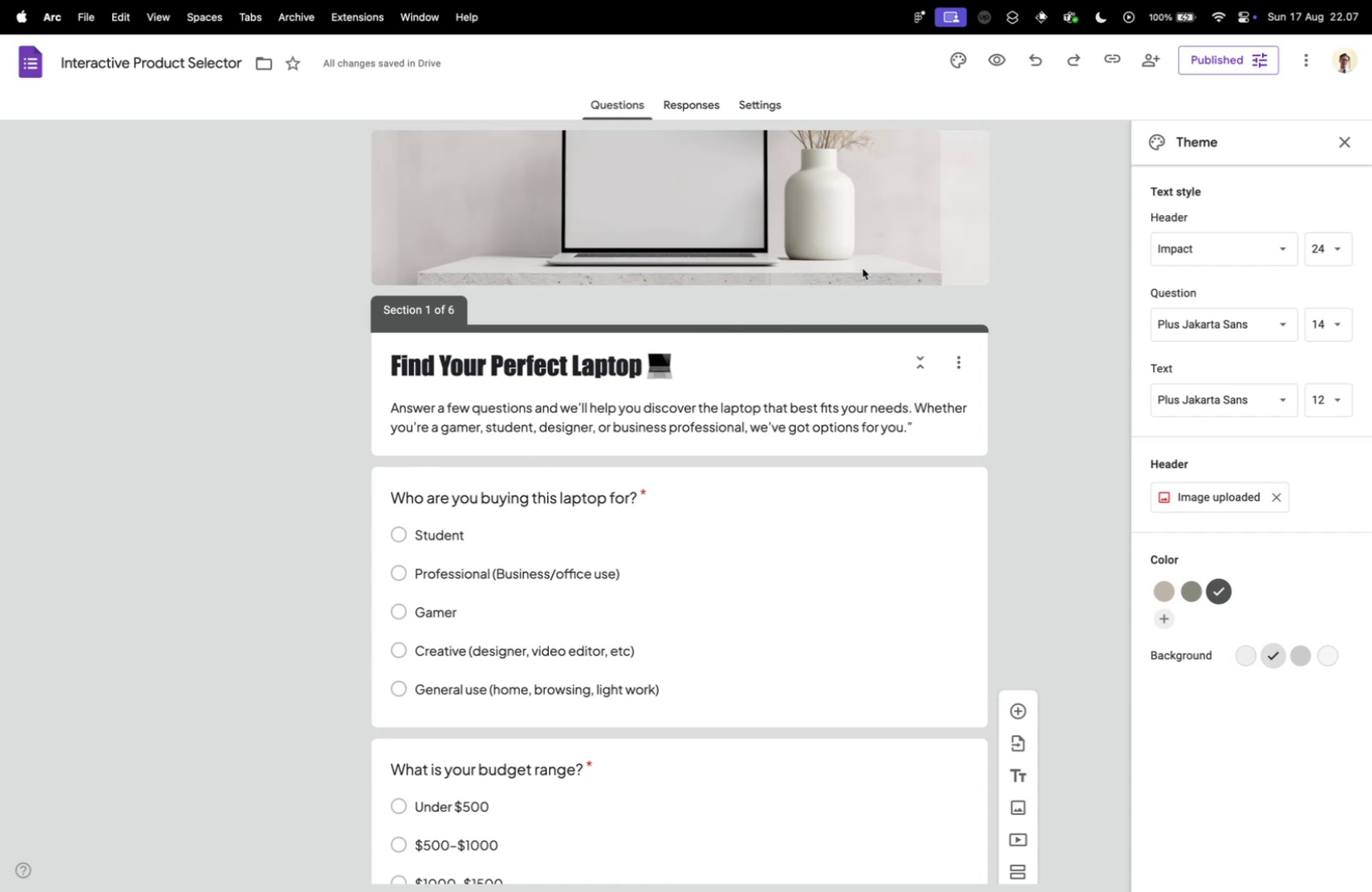 
wait(40.36)
 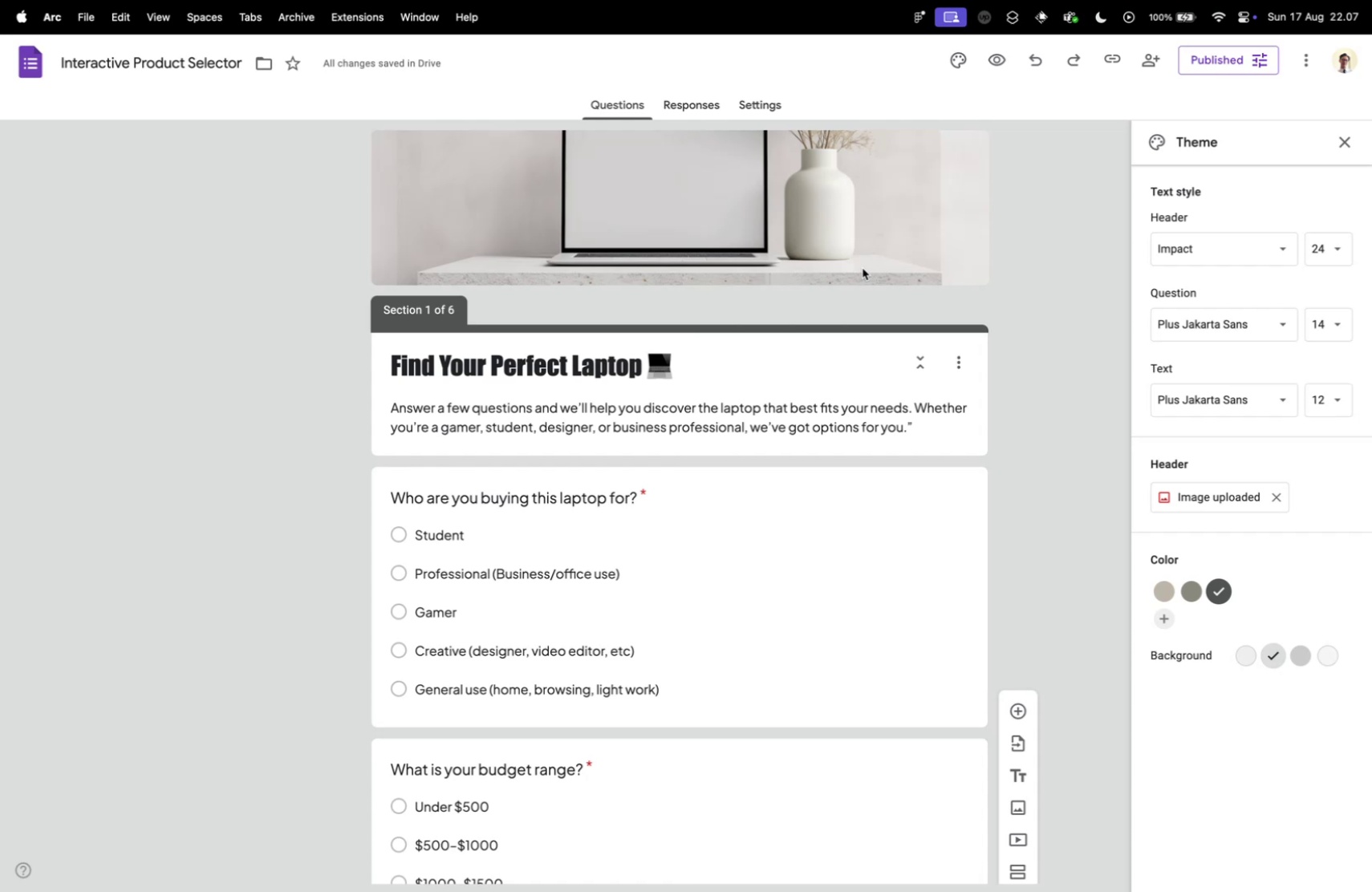 
left_click([1101, 61])
 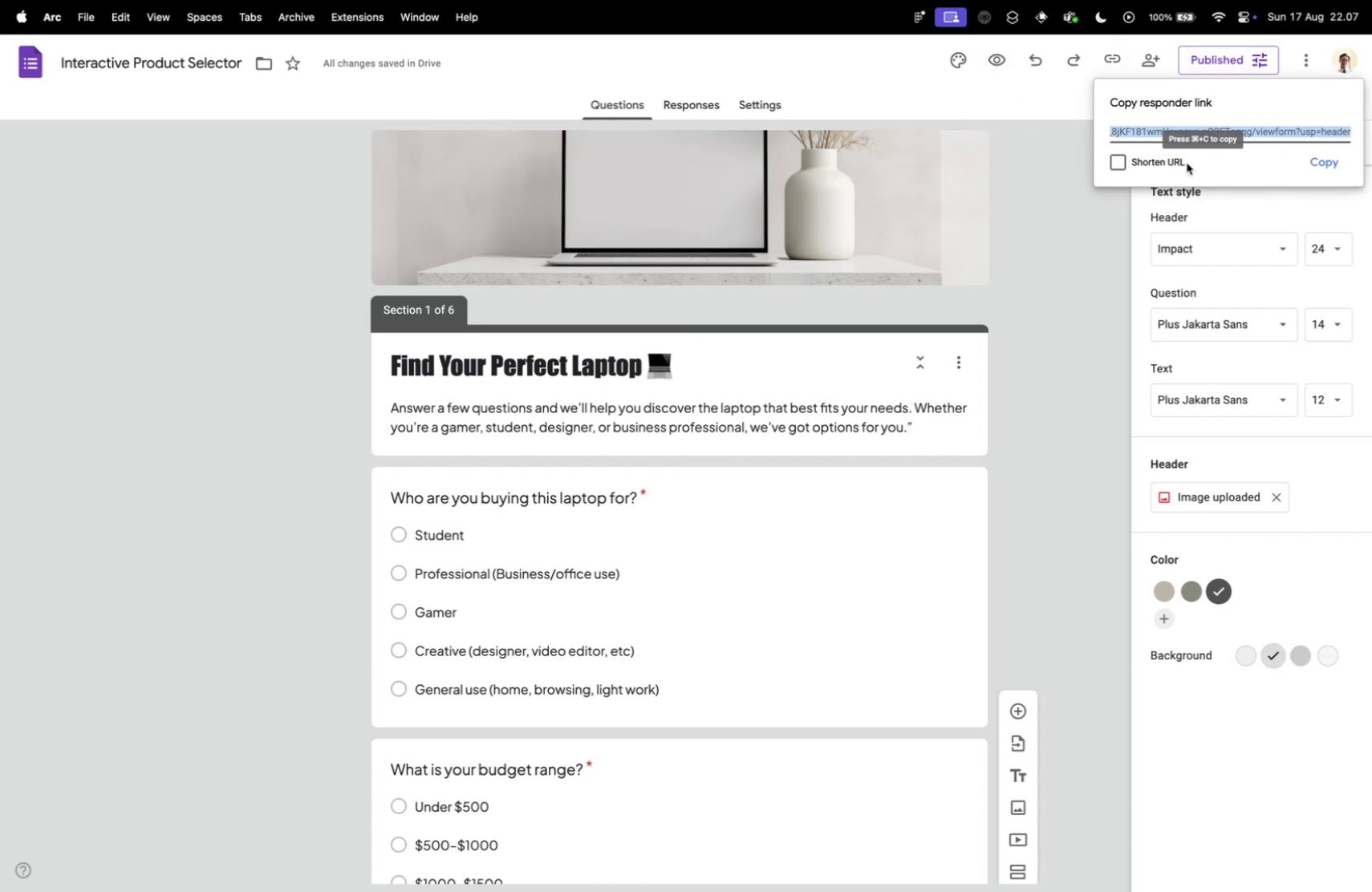 
left_click([1149, 164])
 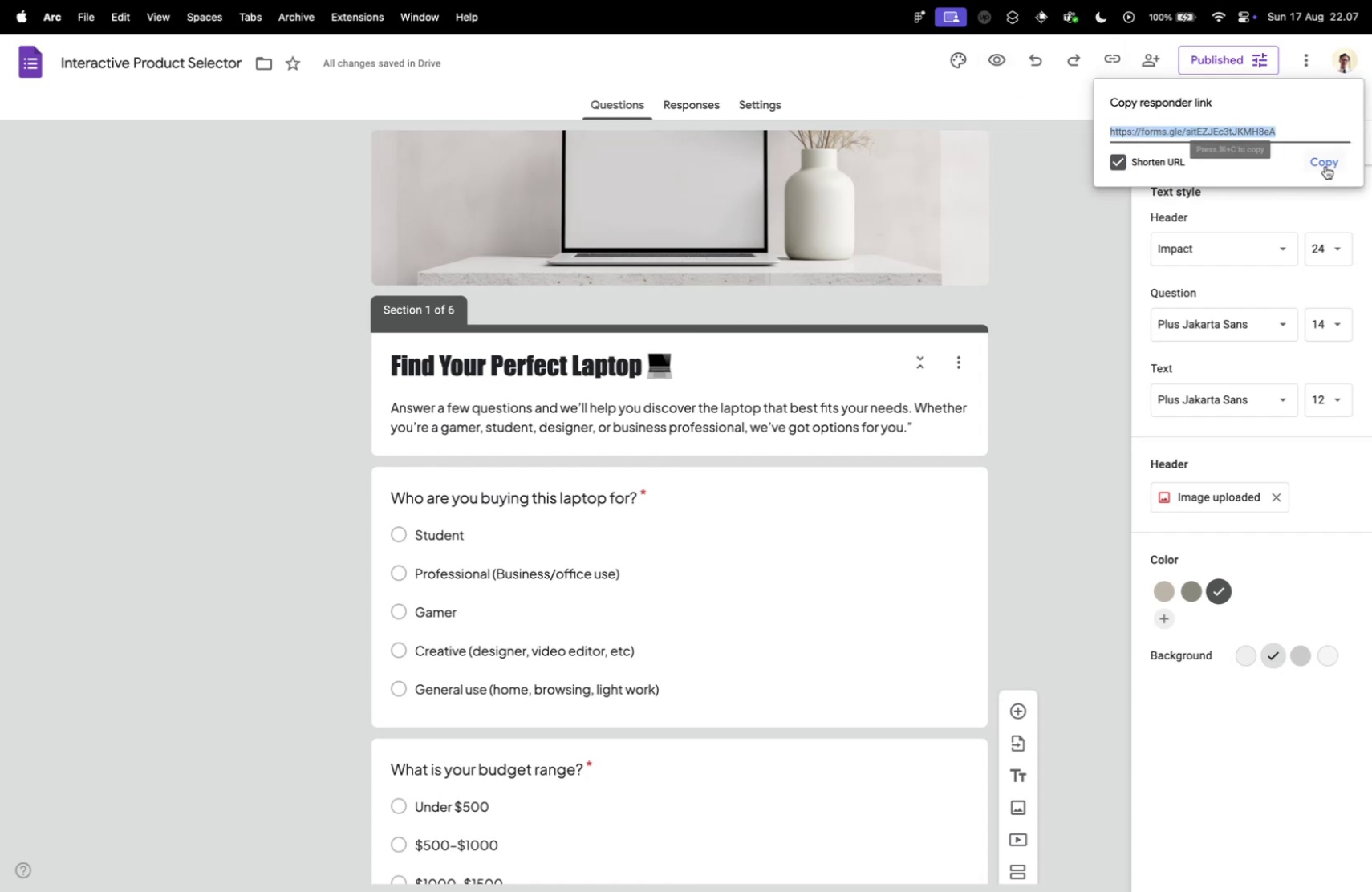 
left_click([1325, 166])
 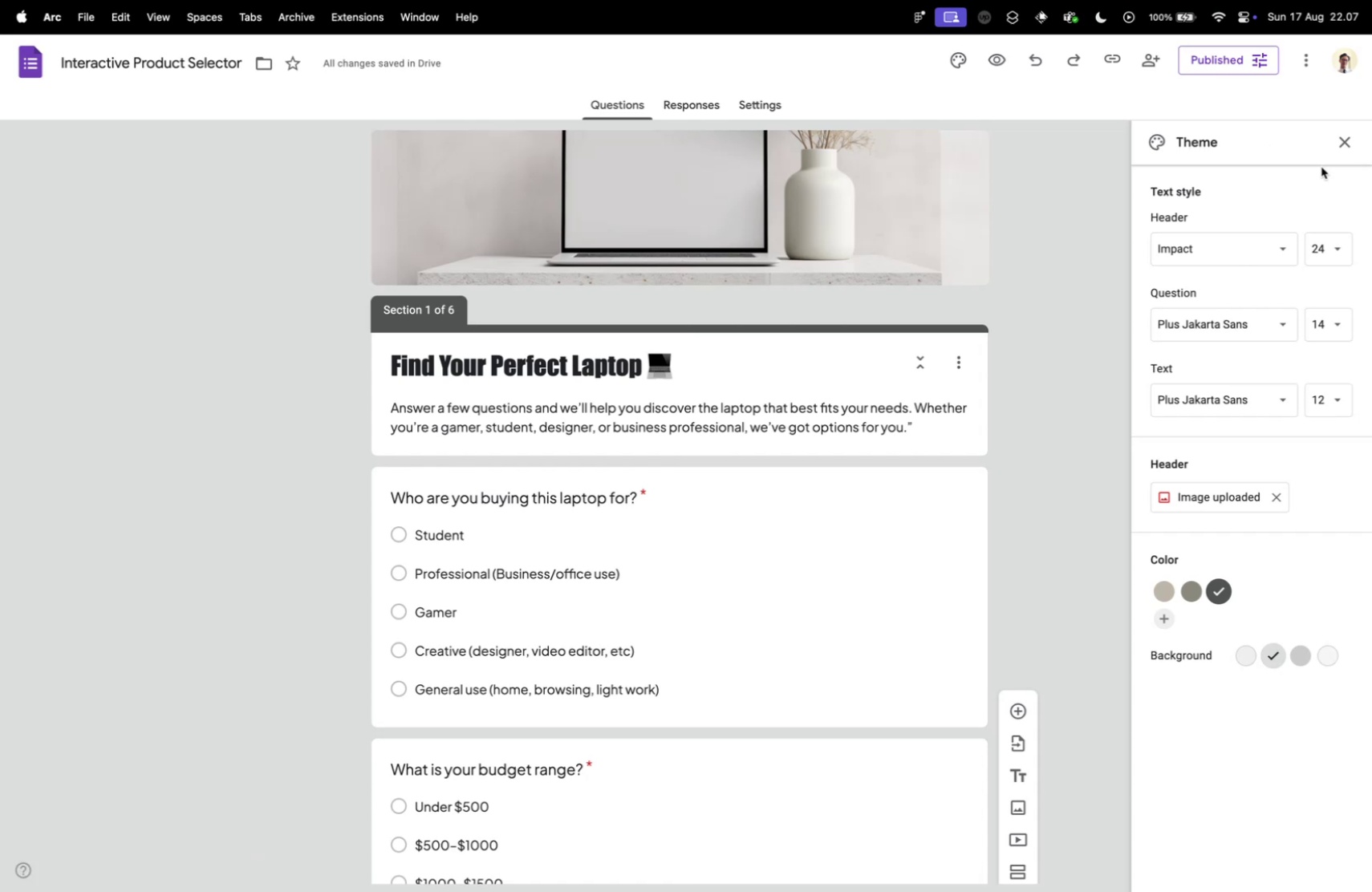 
wait(15.38)
 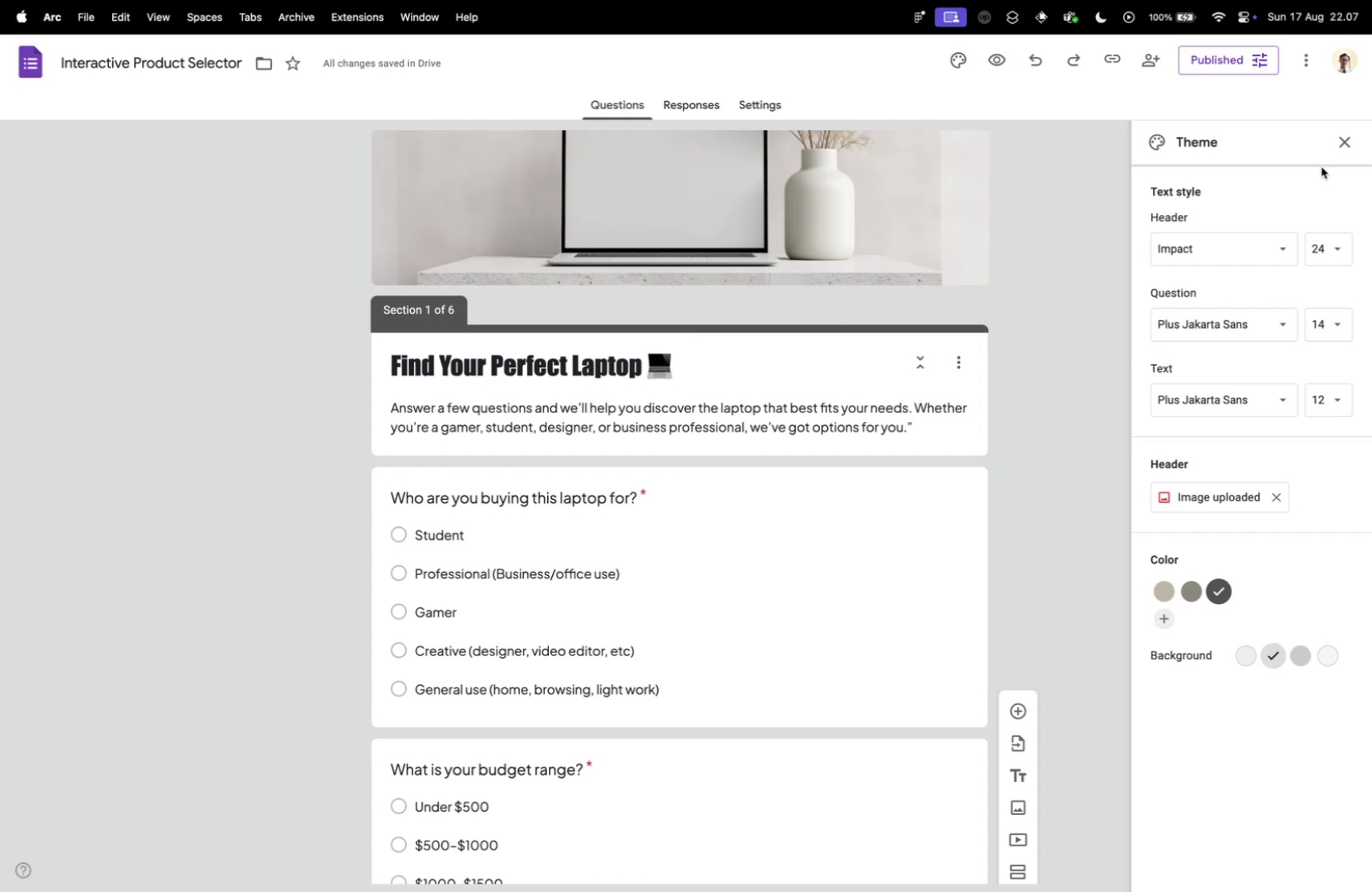 
key(Meta+A)
 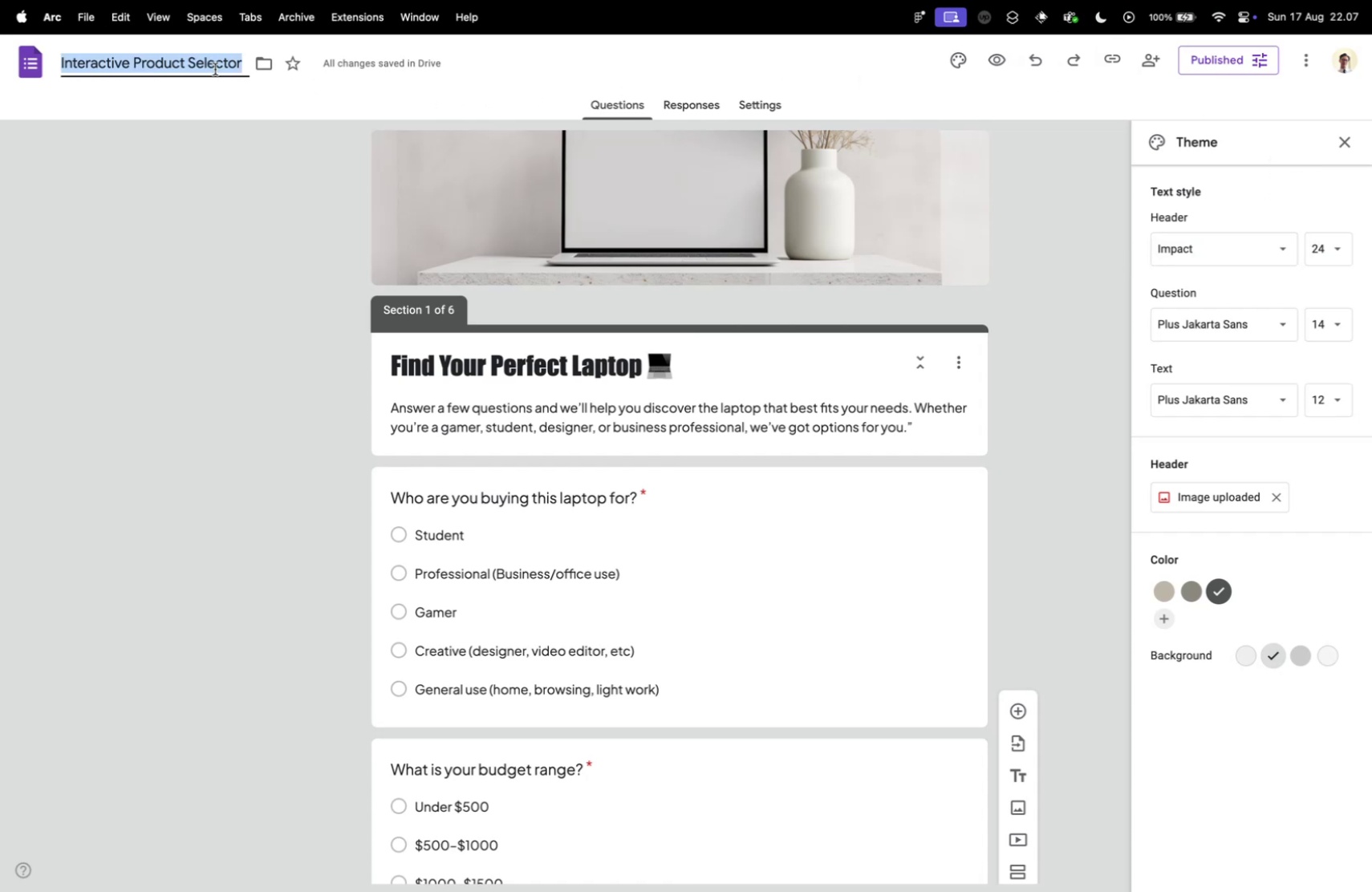 
key(Meta+C)
 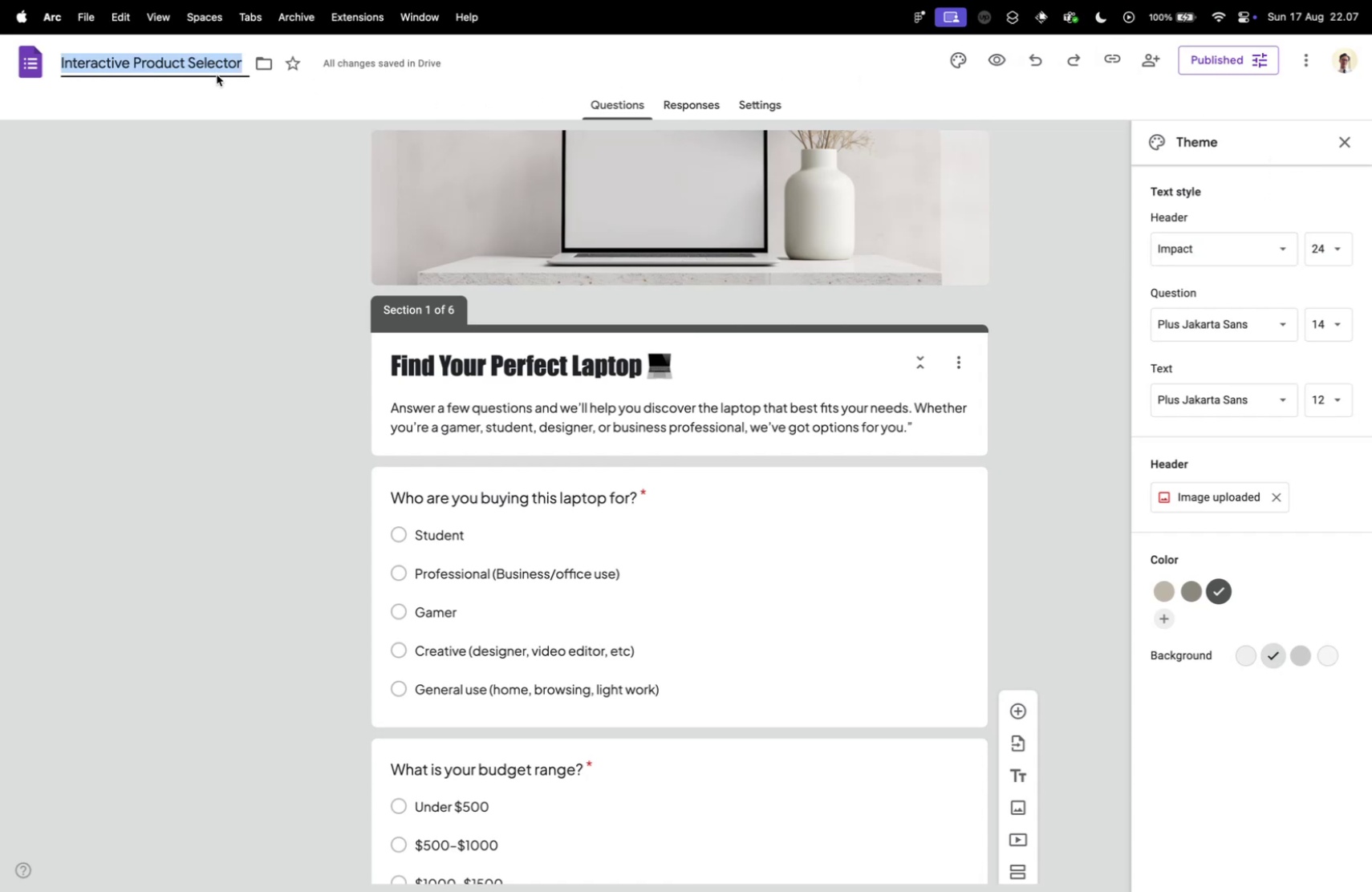 
key(Meta+C)
 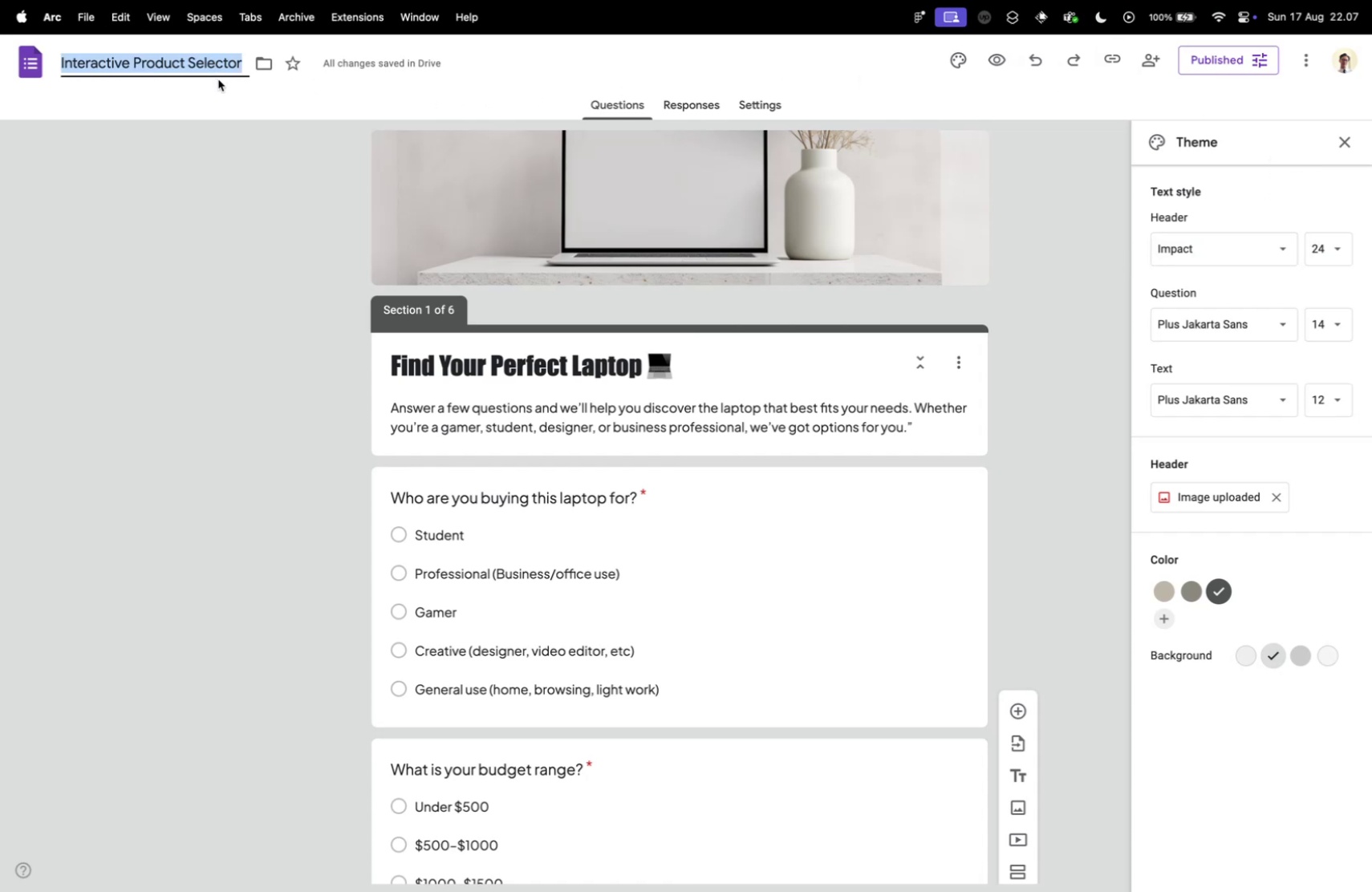 
key(Control+ControlLeft)
 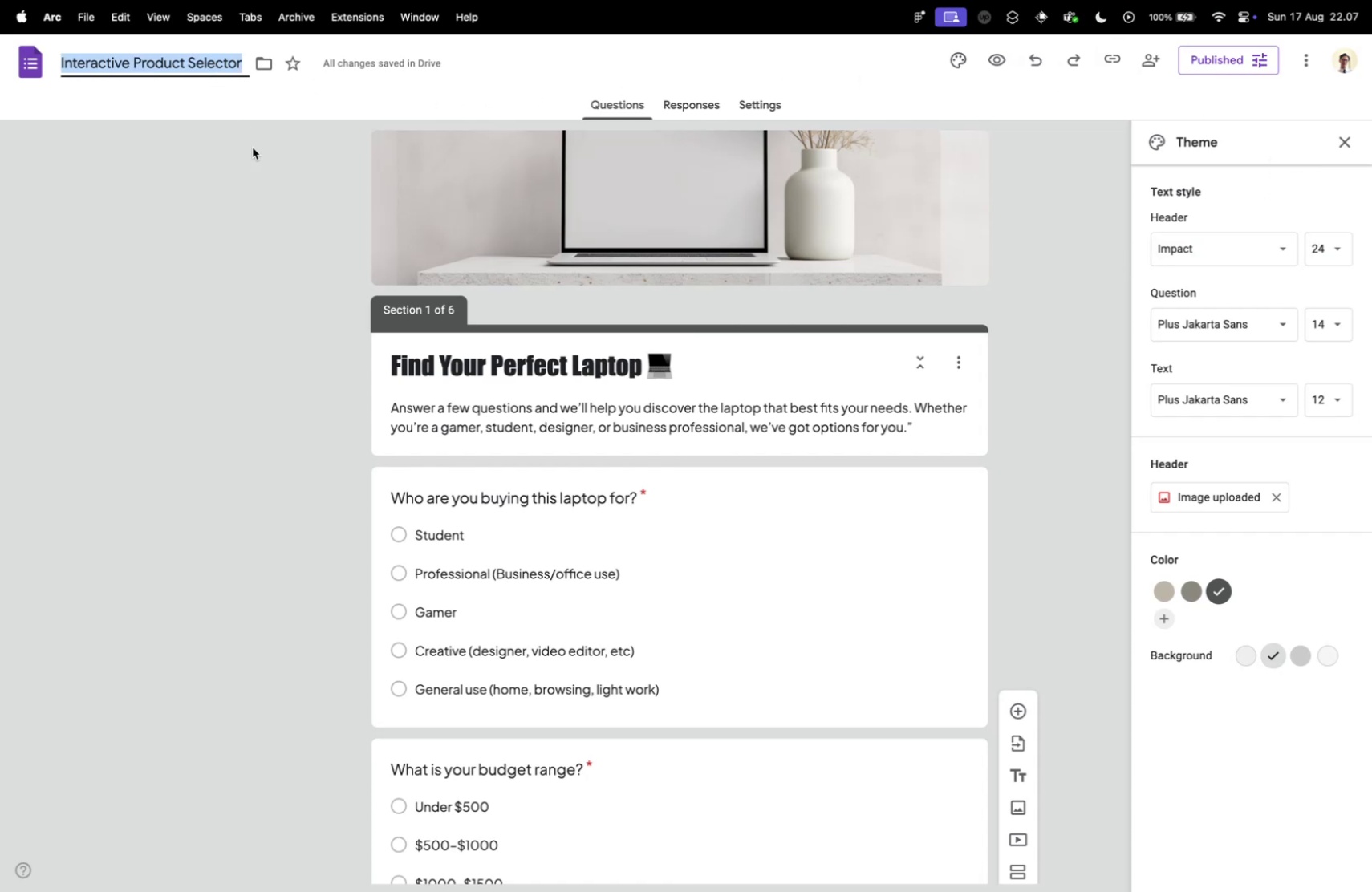 
key(Control+Tab)
 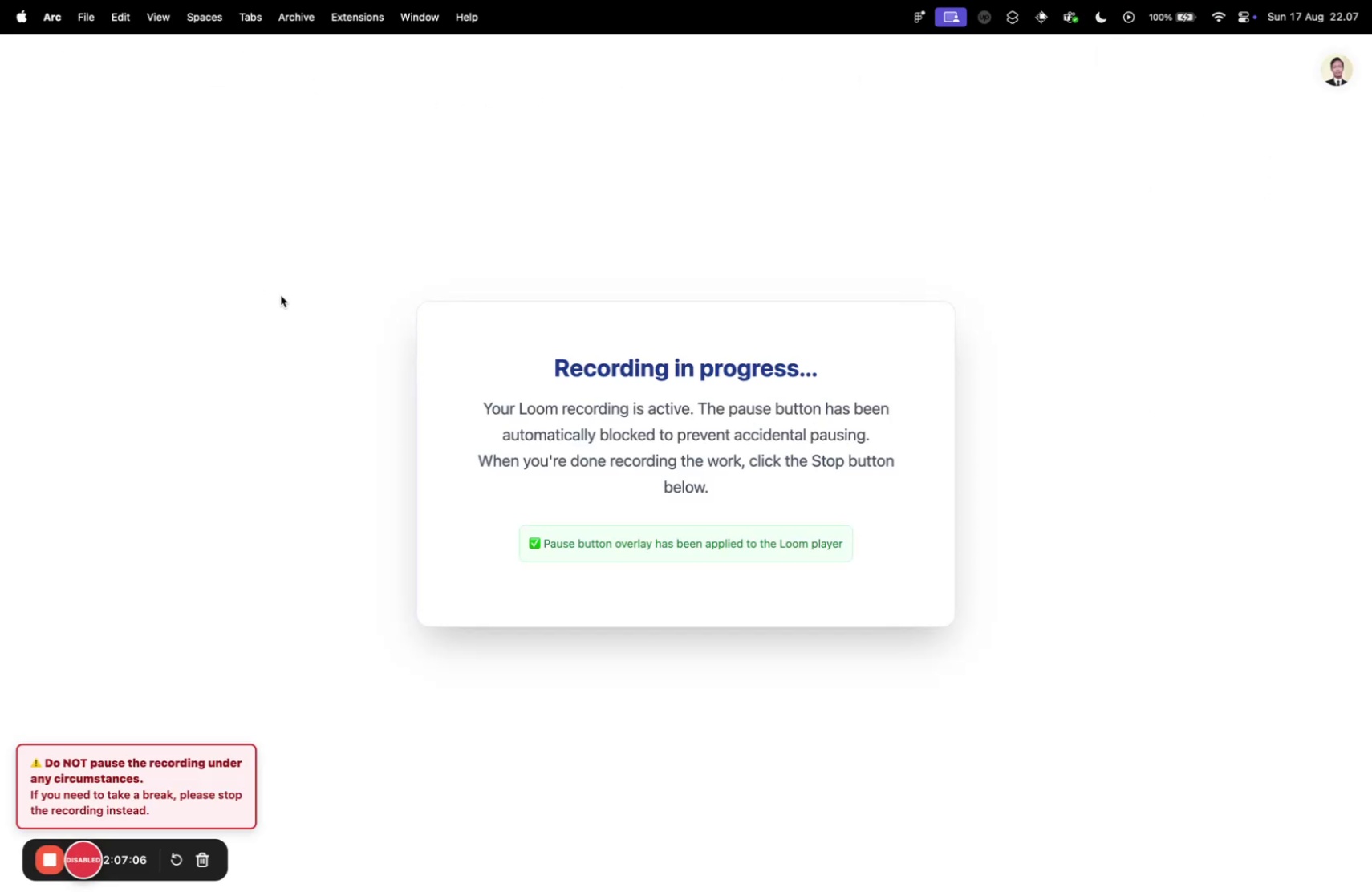 
key(Control+ControlLeft)
 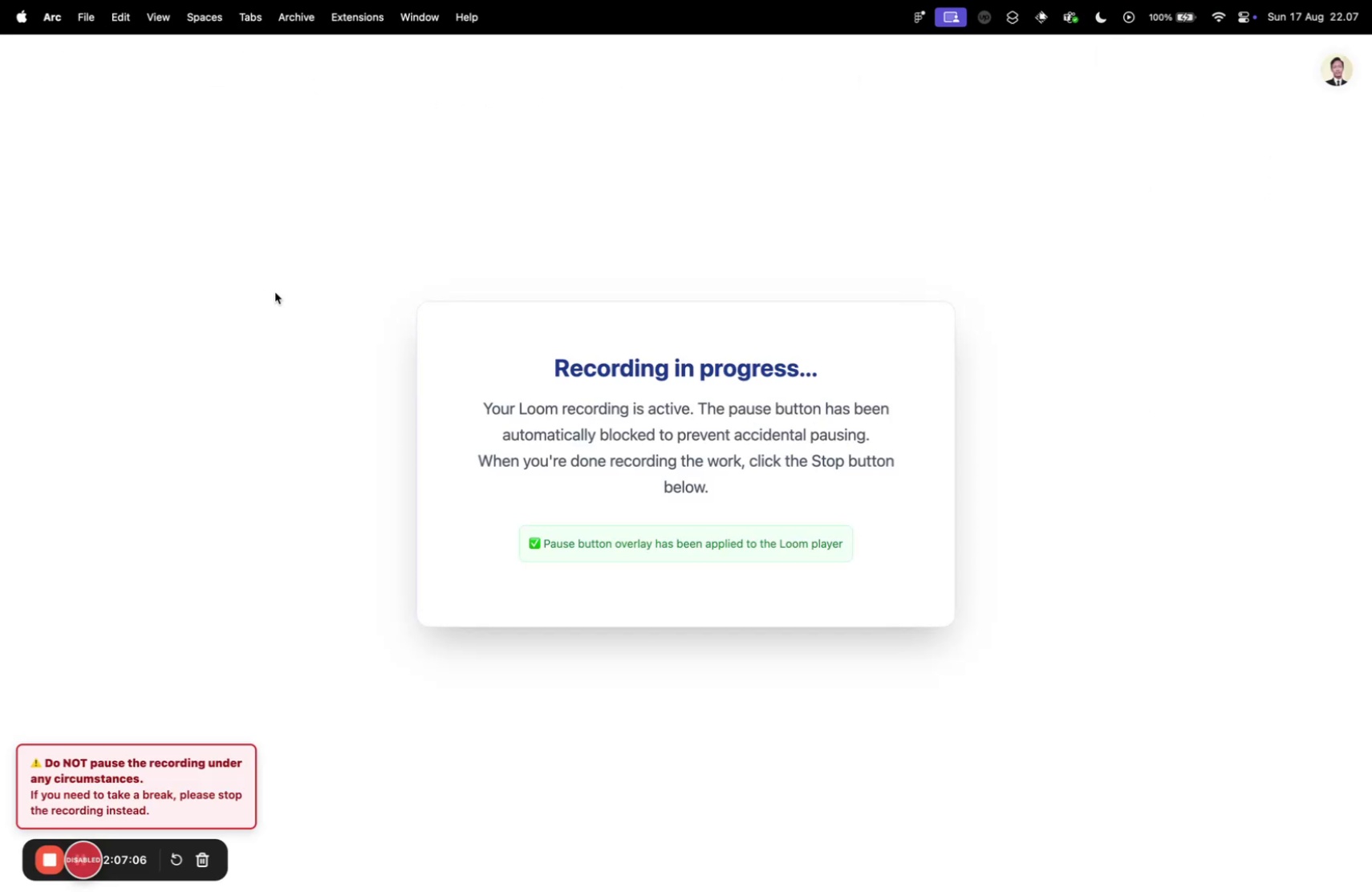 
key(Control+Tab)
 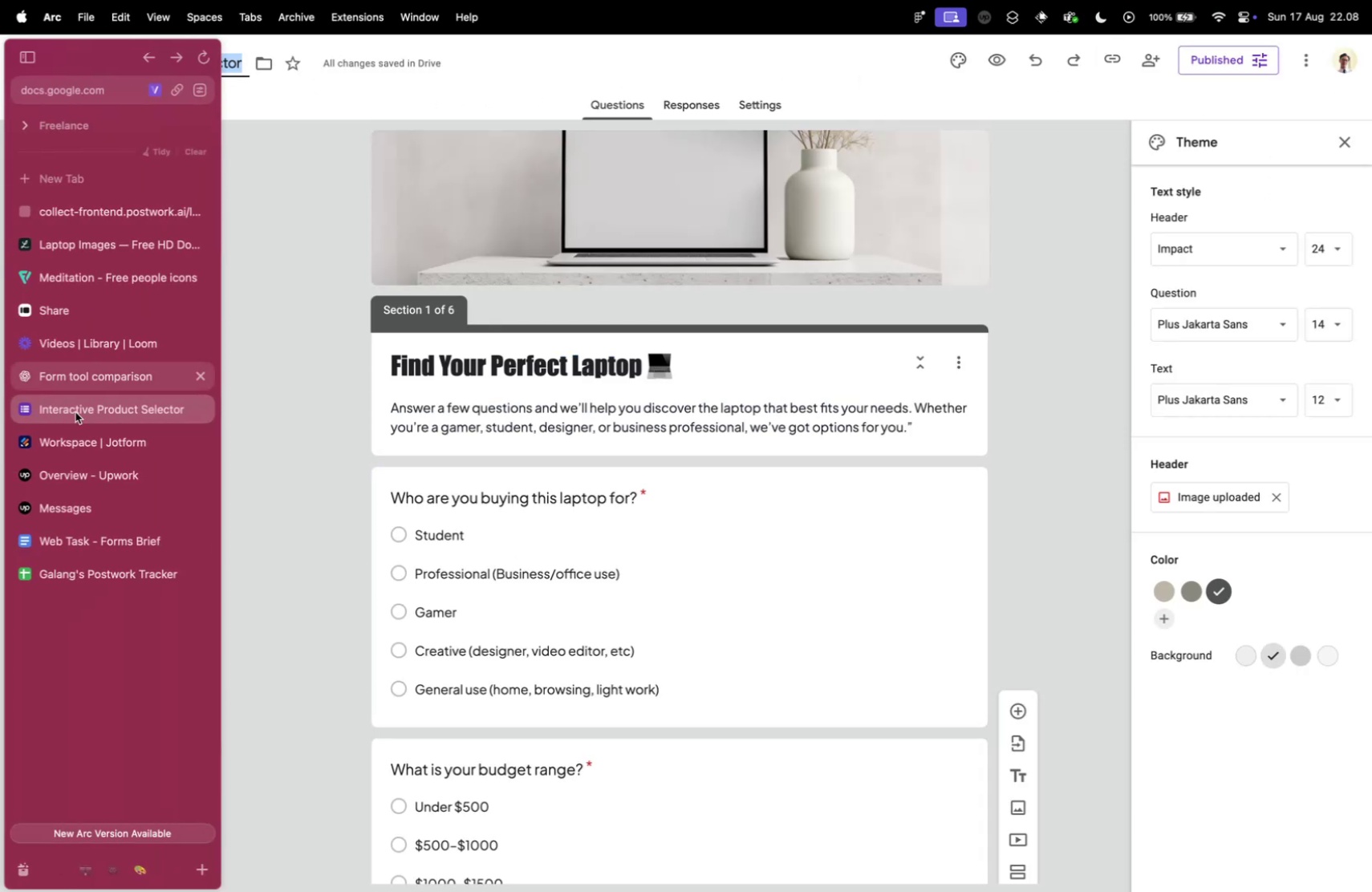 
left_click([94, 576])
 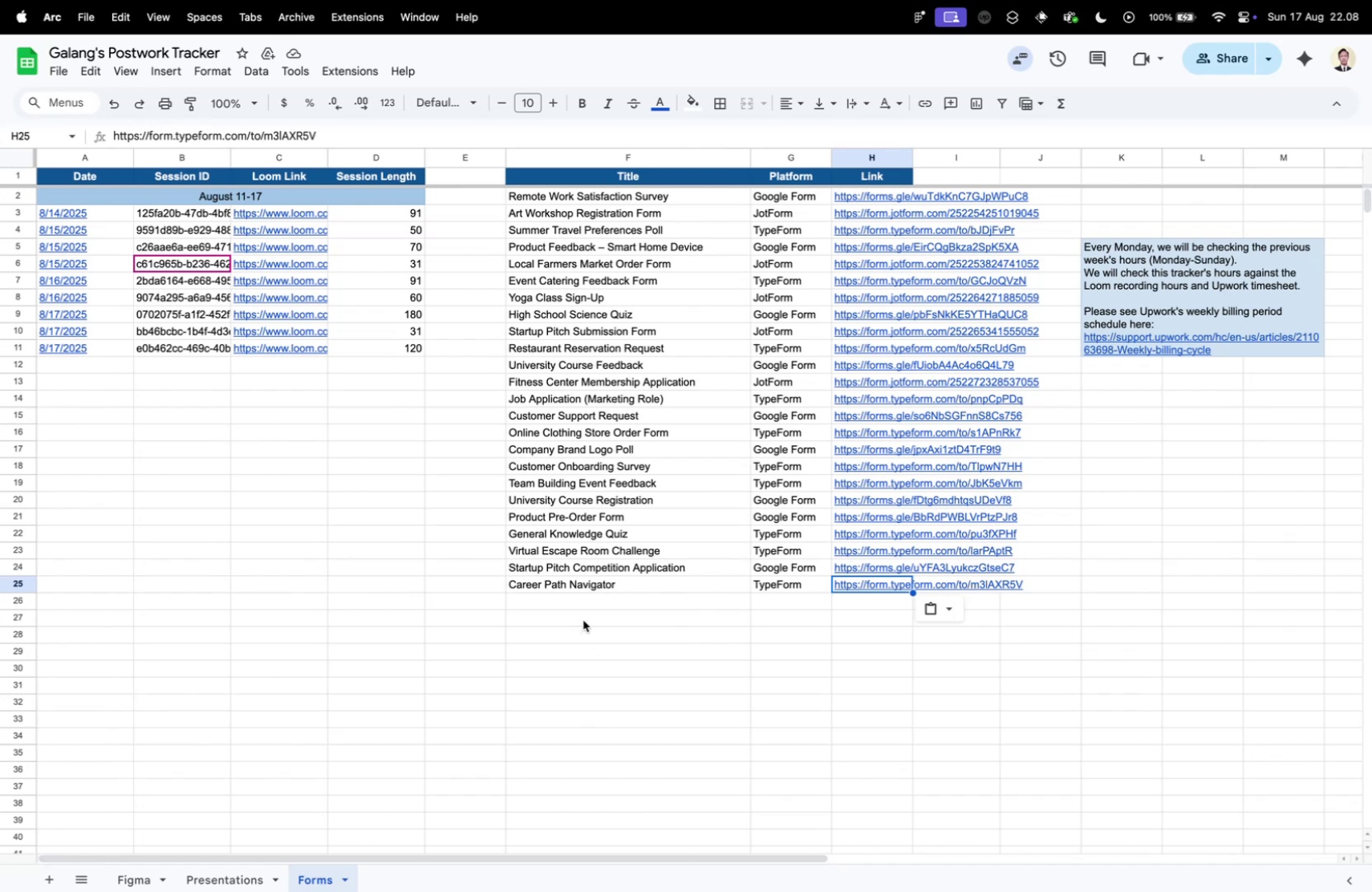 
left_click([562, 594])
 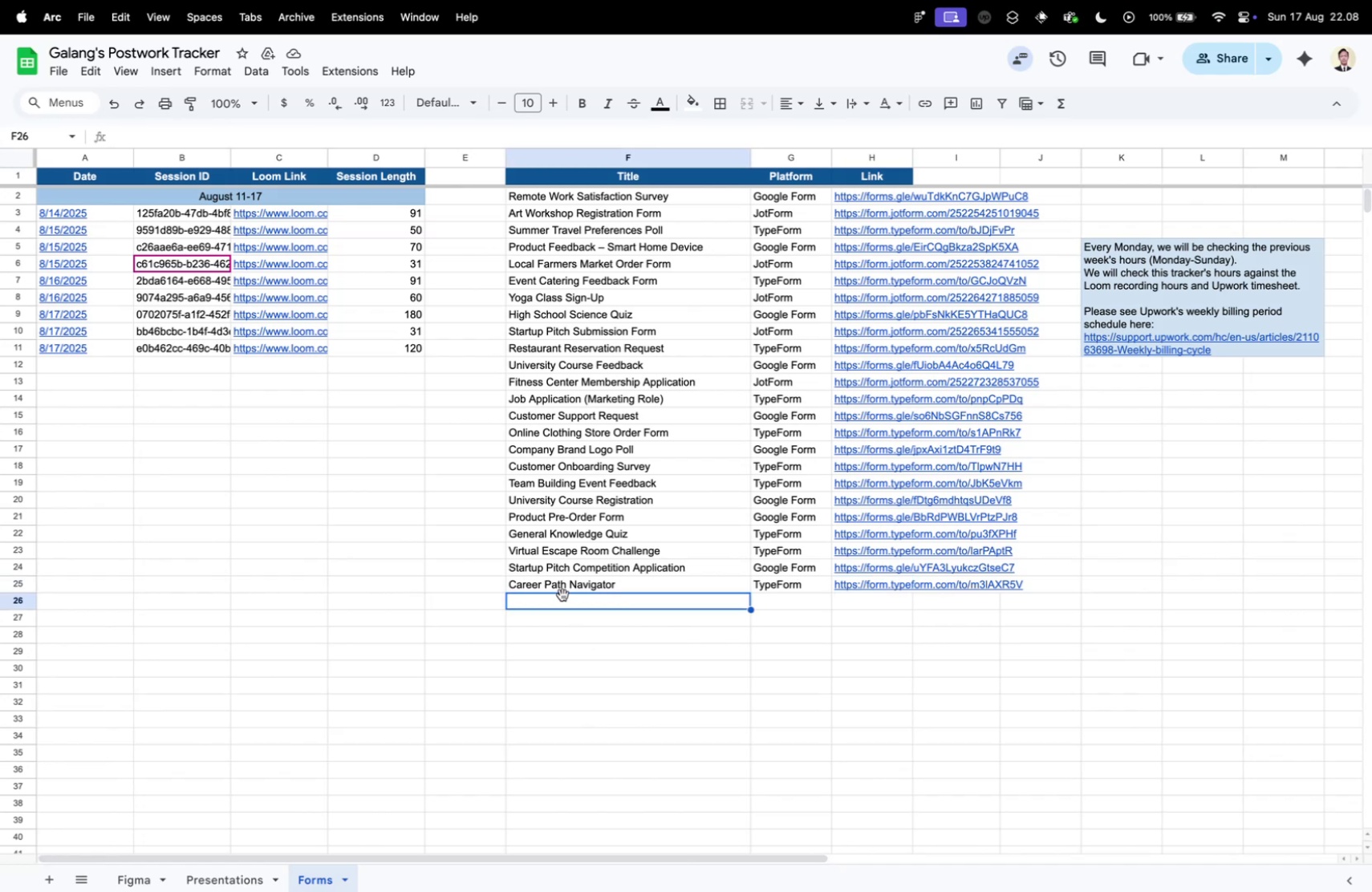 
key(Meta+V)
 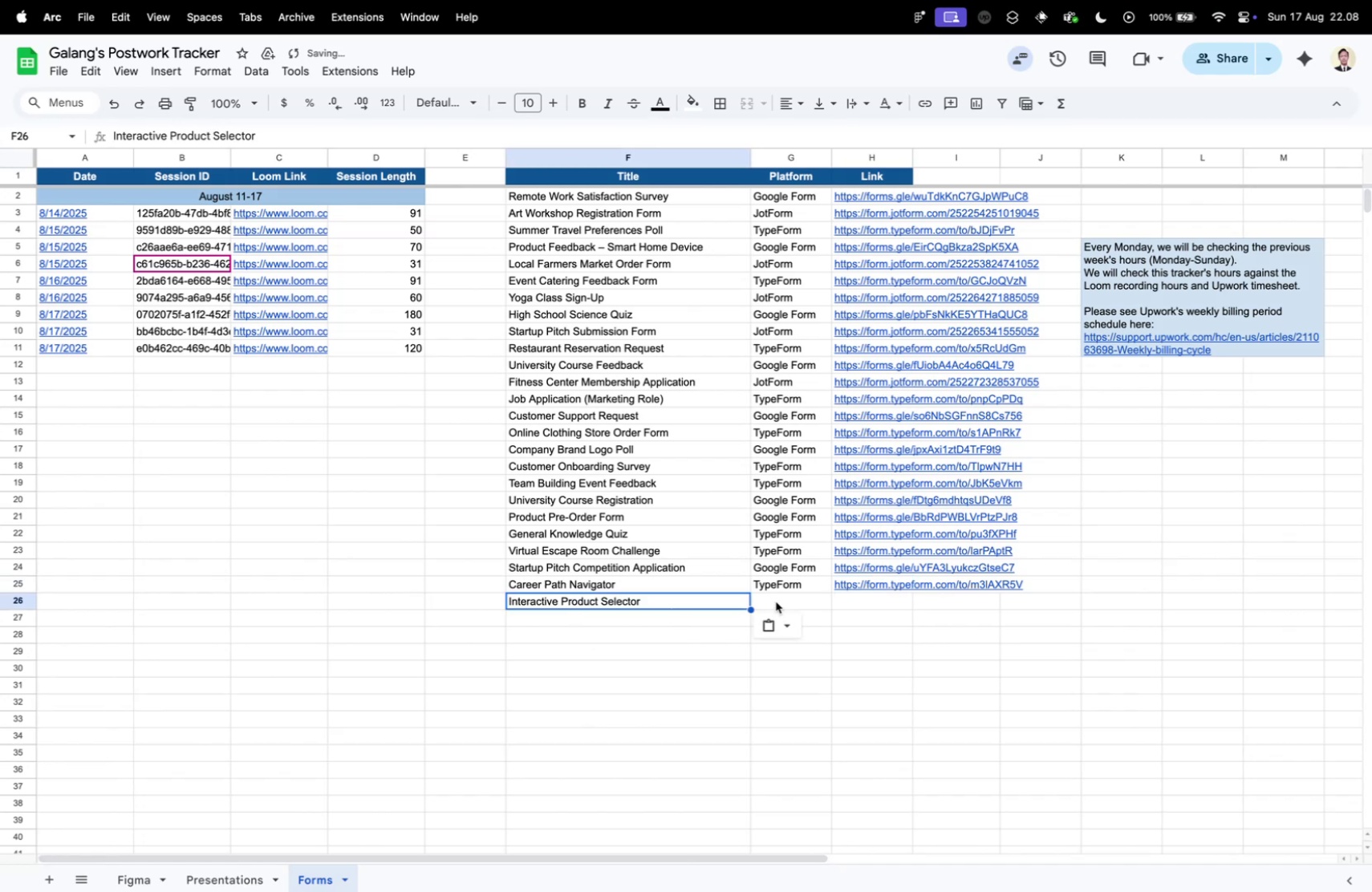 
left_click([775, 599])
 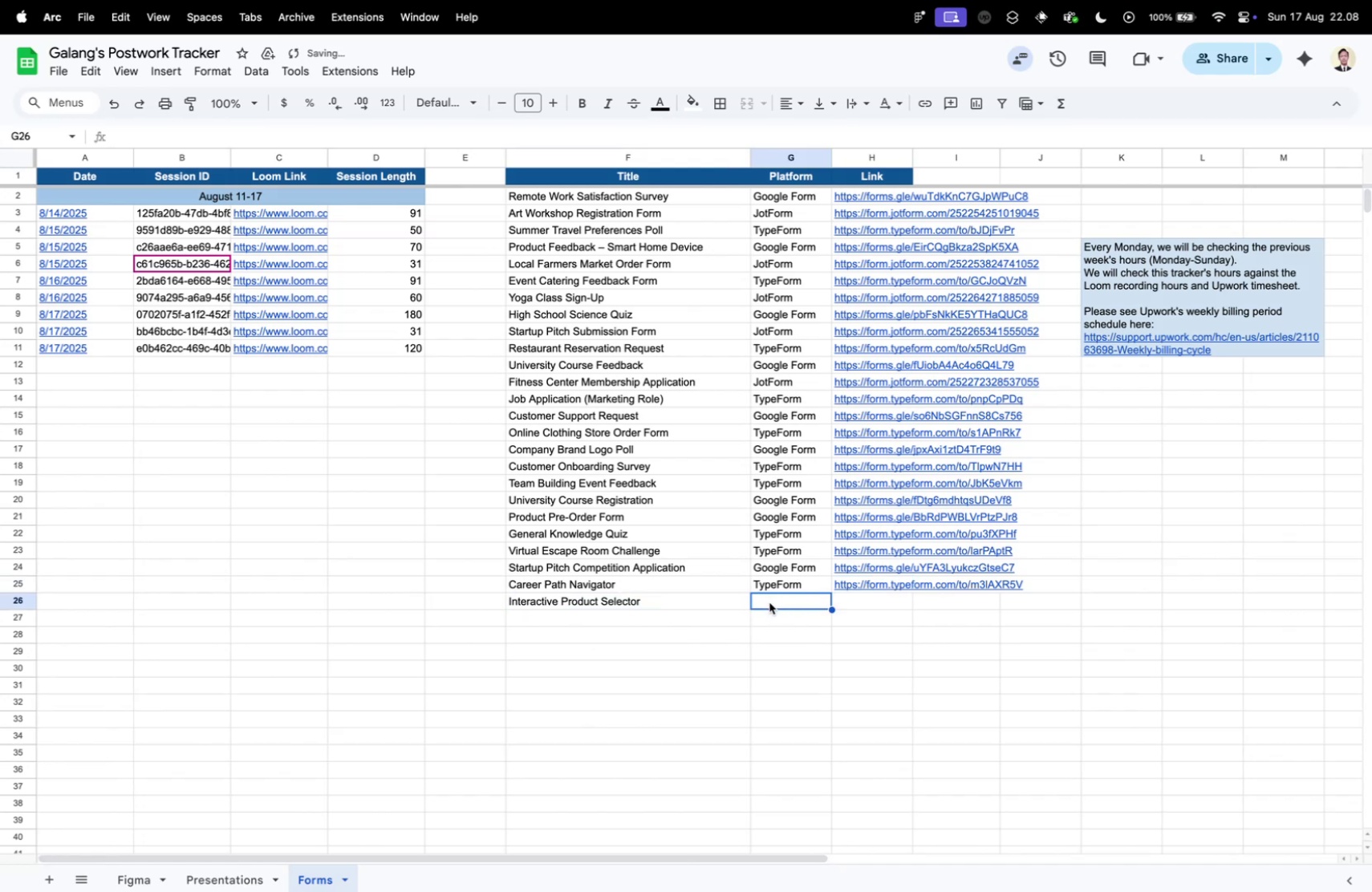 
key(G)
 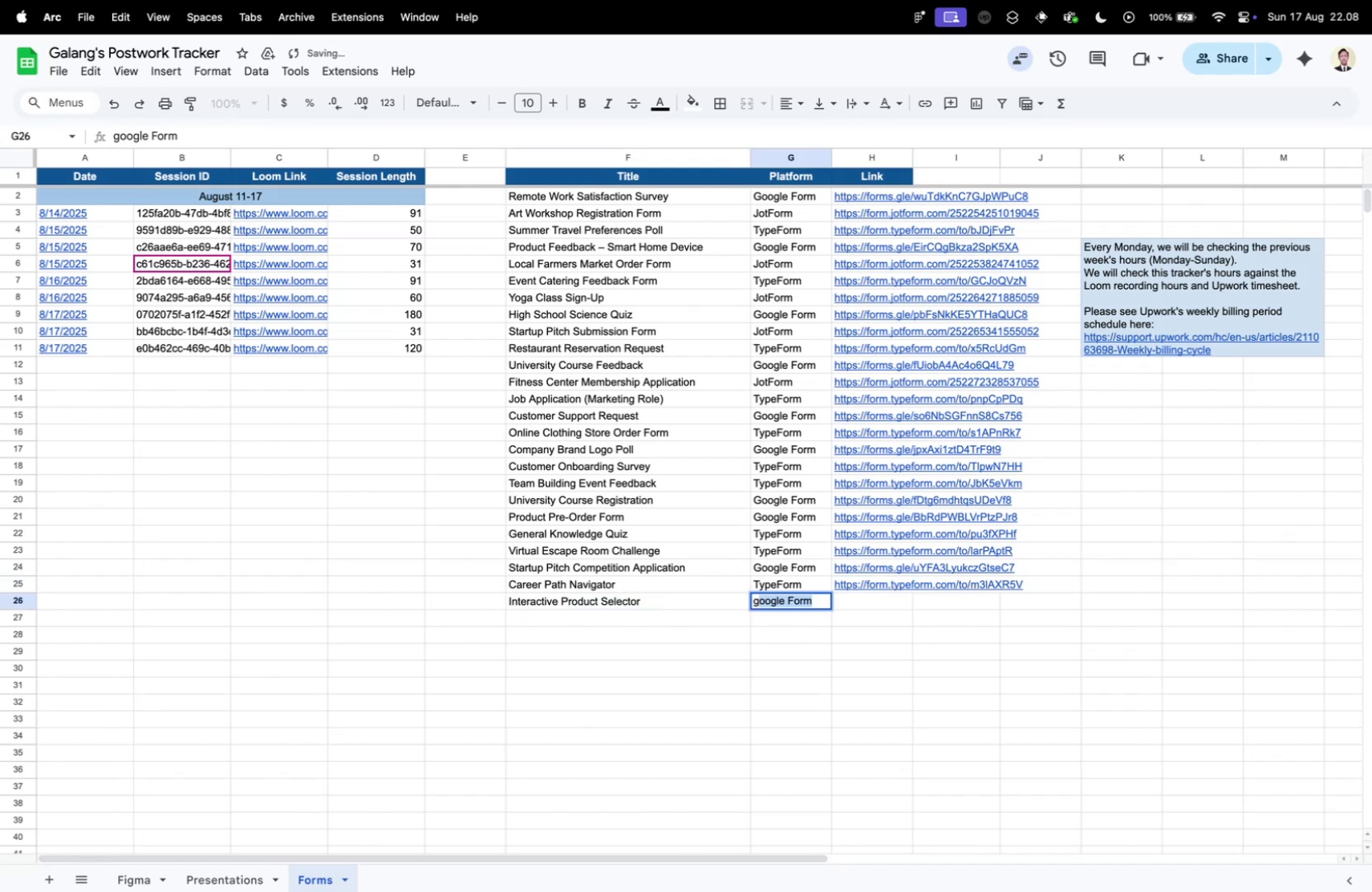 
key(Enter)
 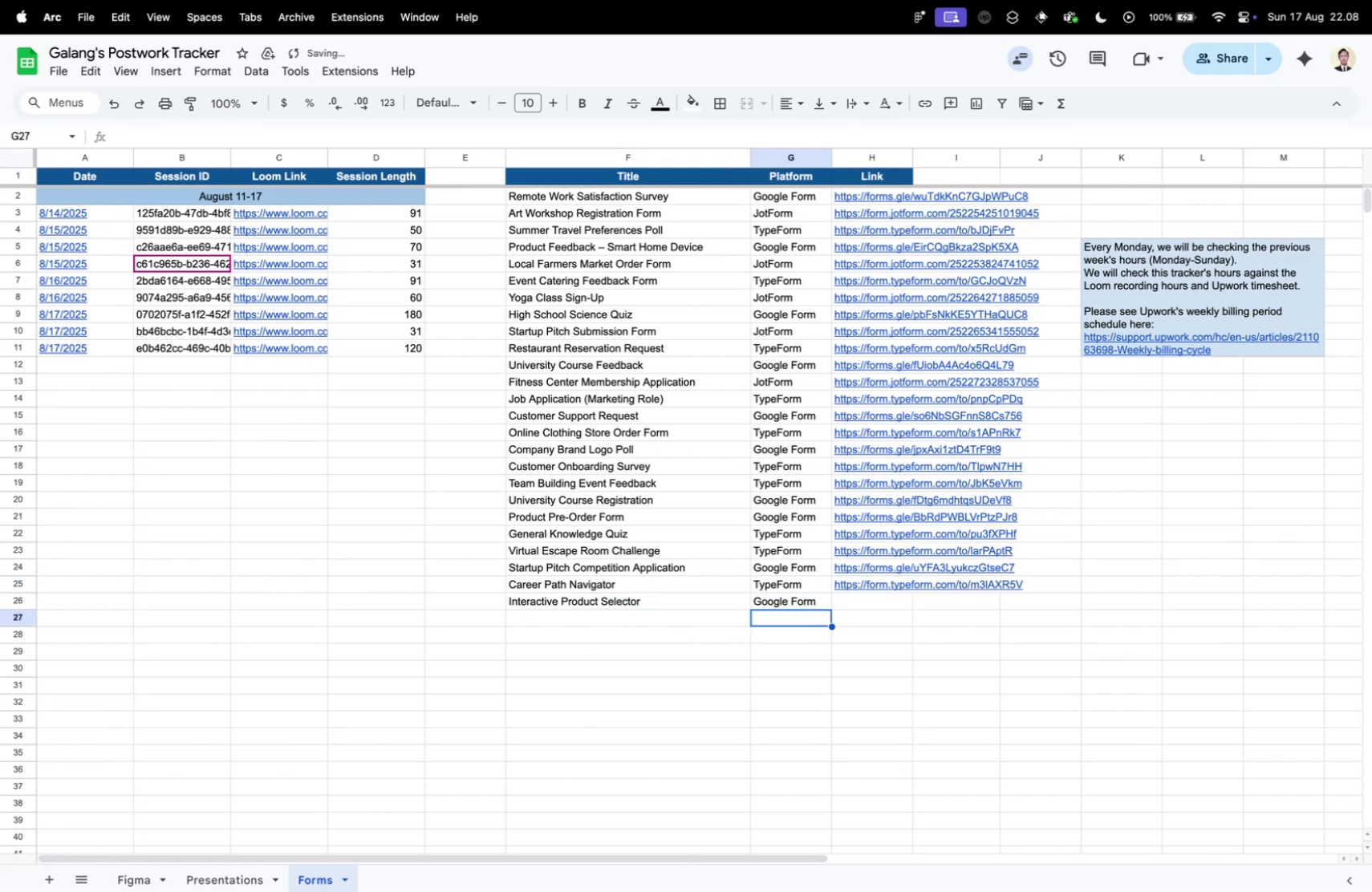 
key(ArrowRight)
 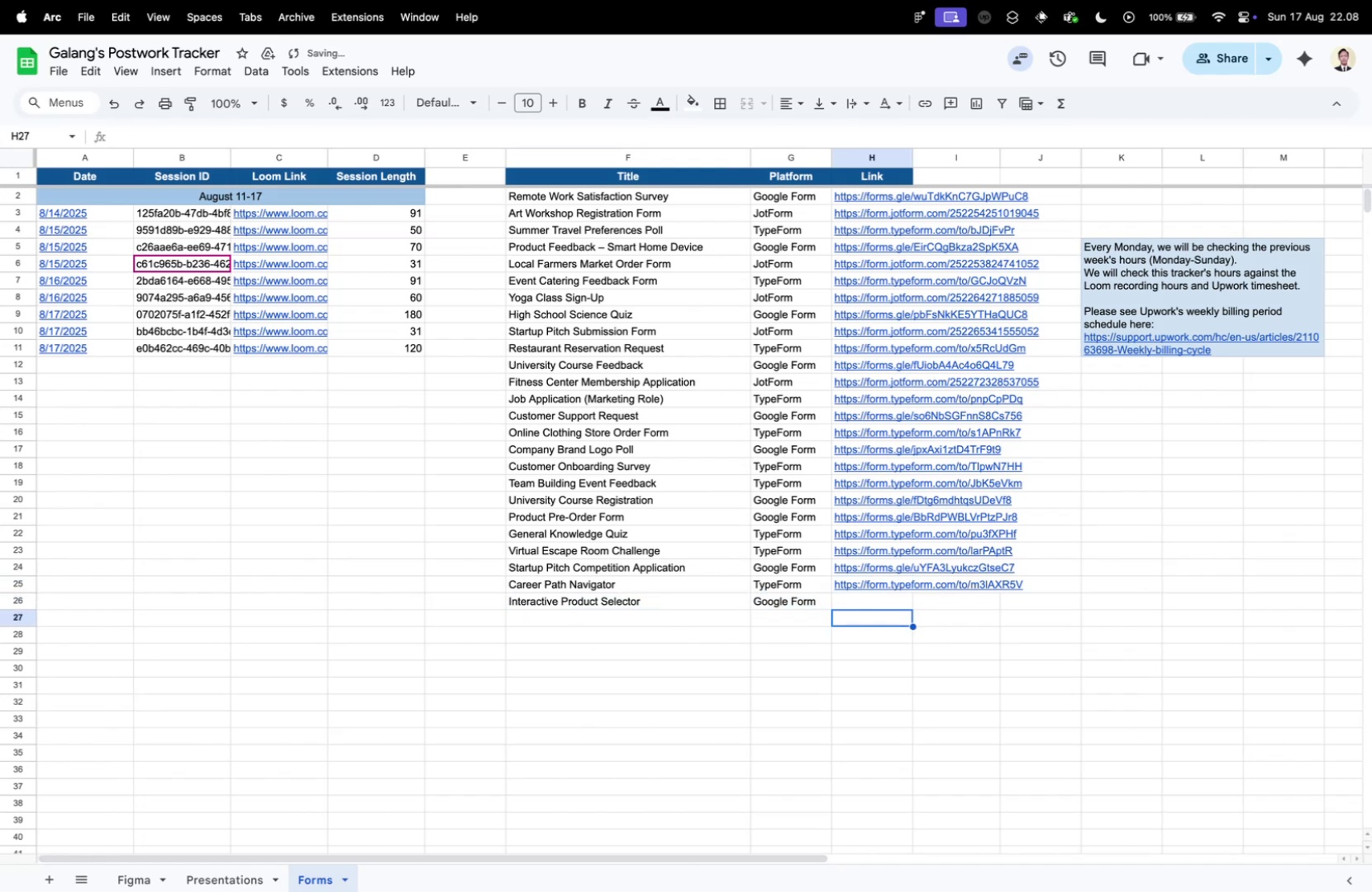 
key(ArrowUp)
 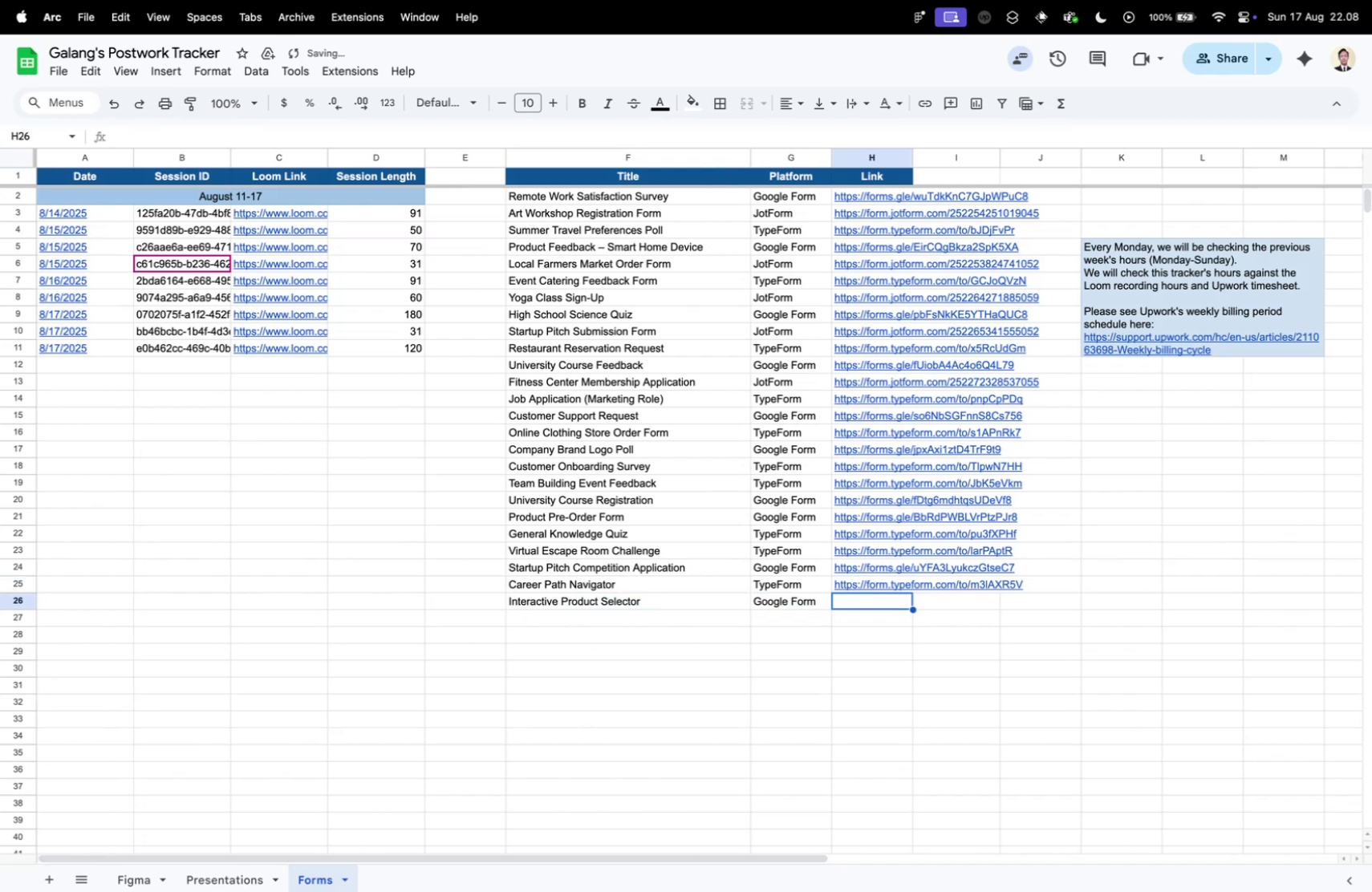 
key(Meta+Space)
 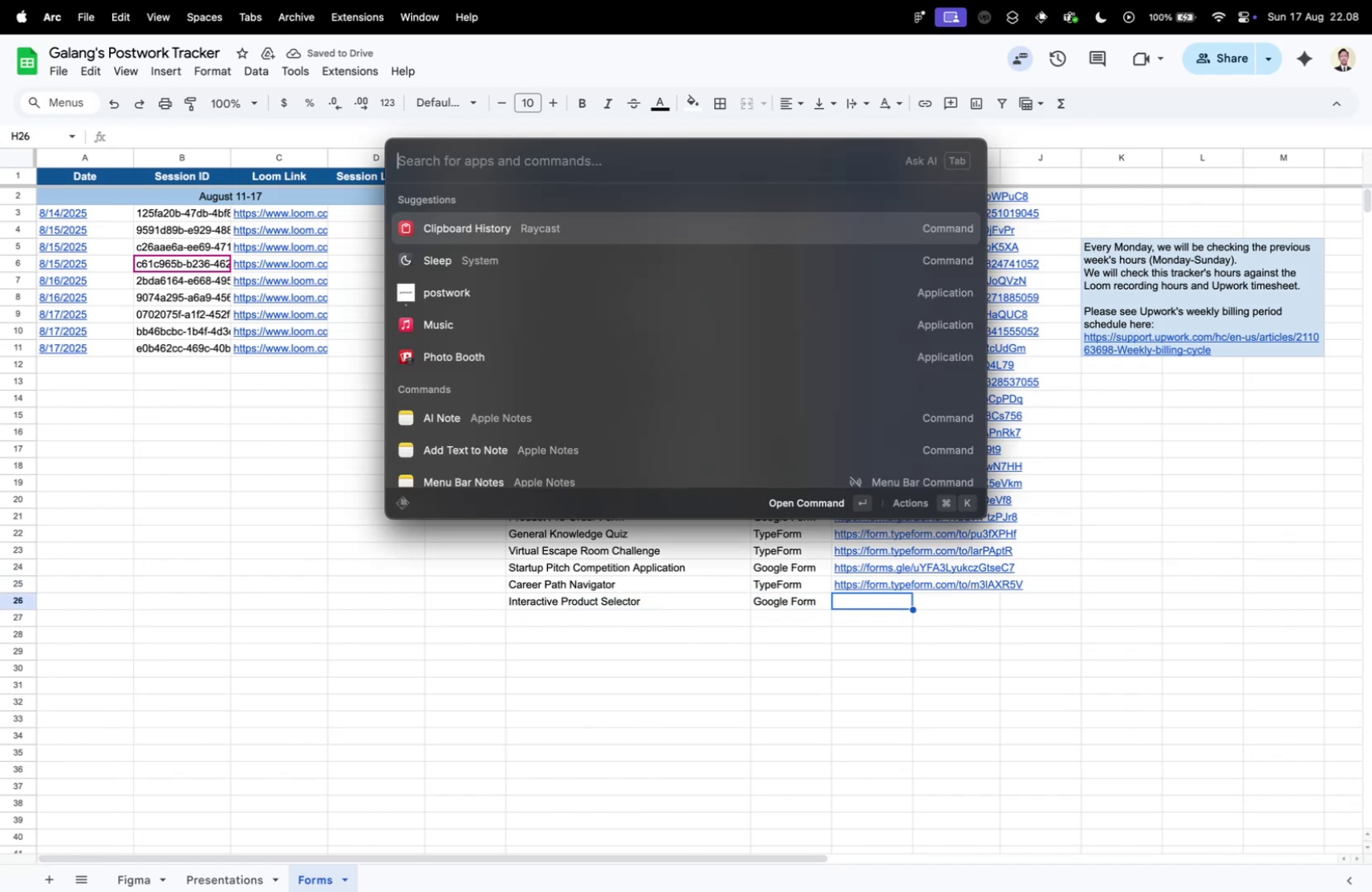 
key(Enter)
 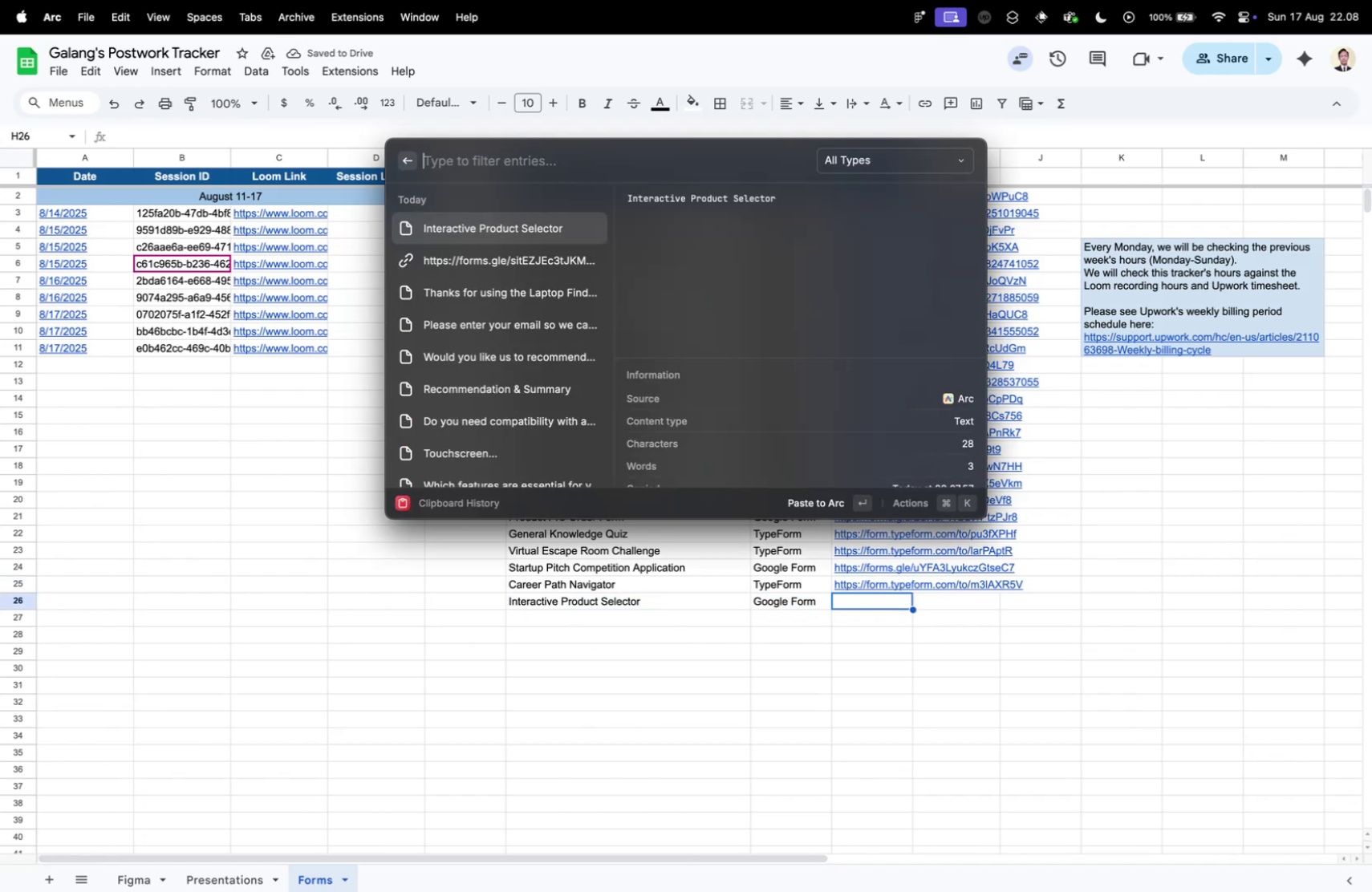 
key(ArrowDown)
 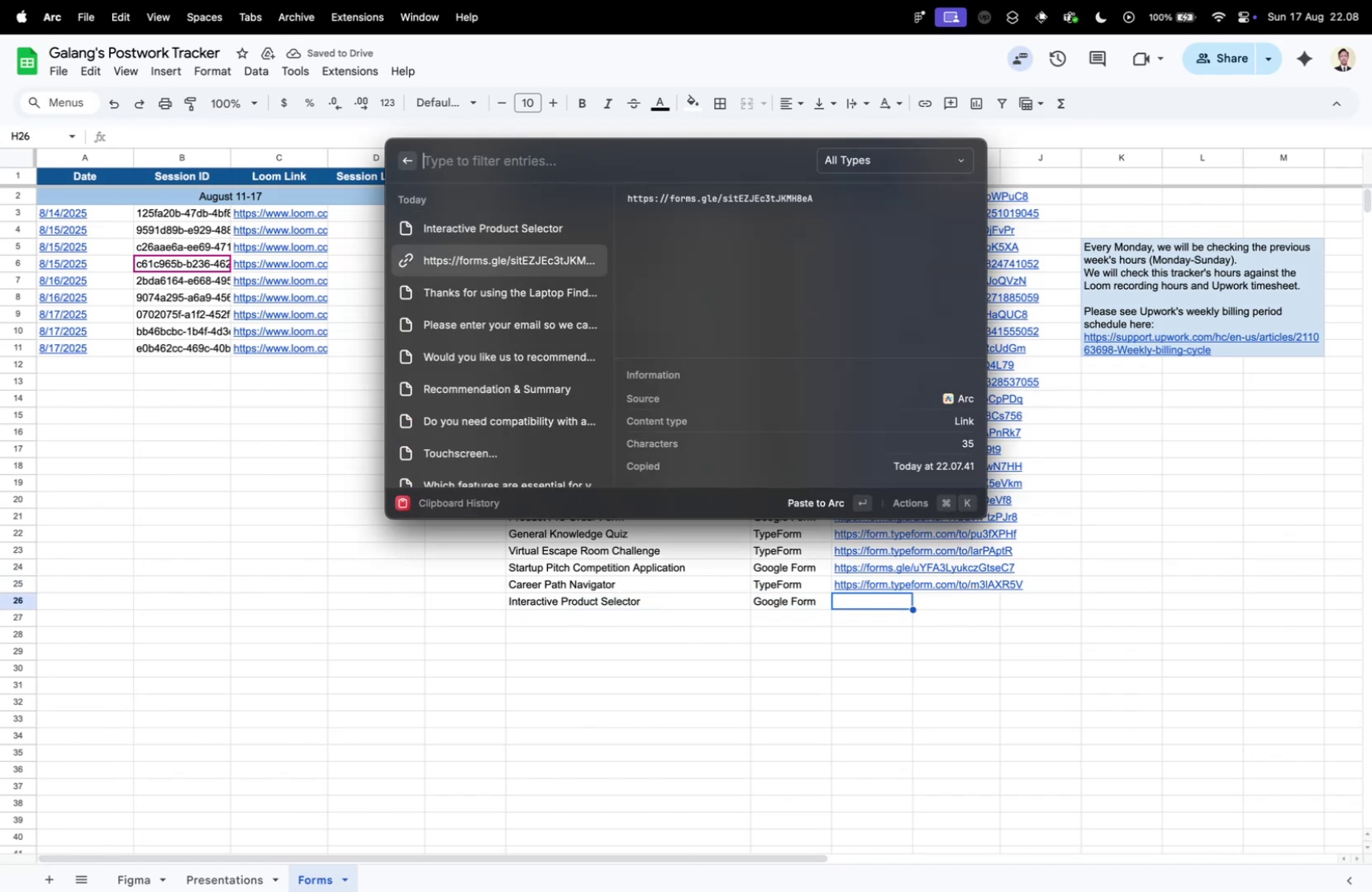 
key(Enter)
 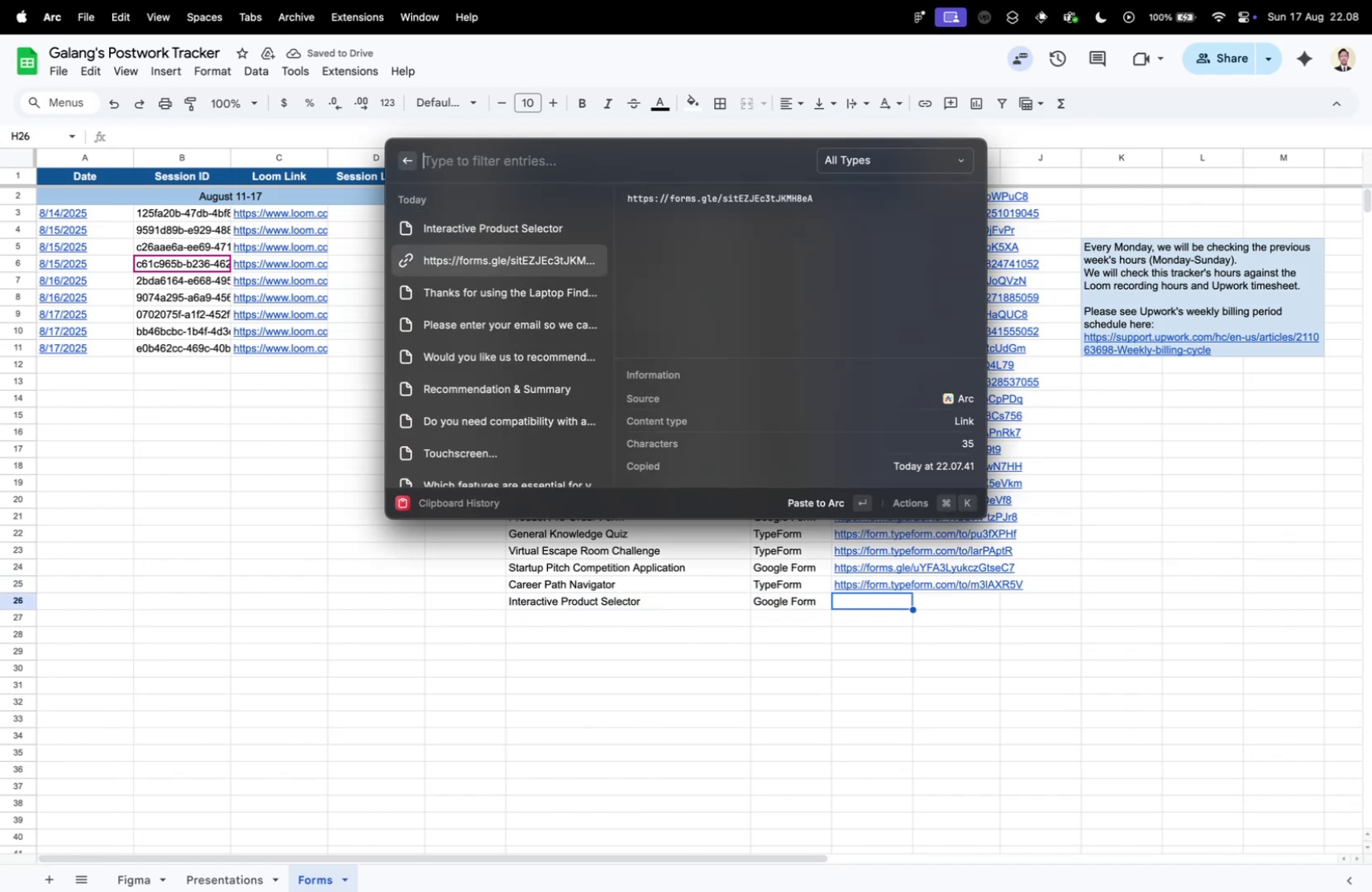 
key(ArrowUp)
 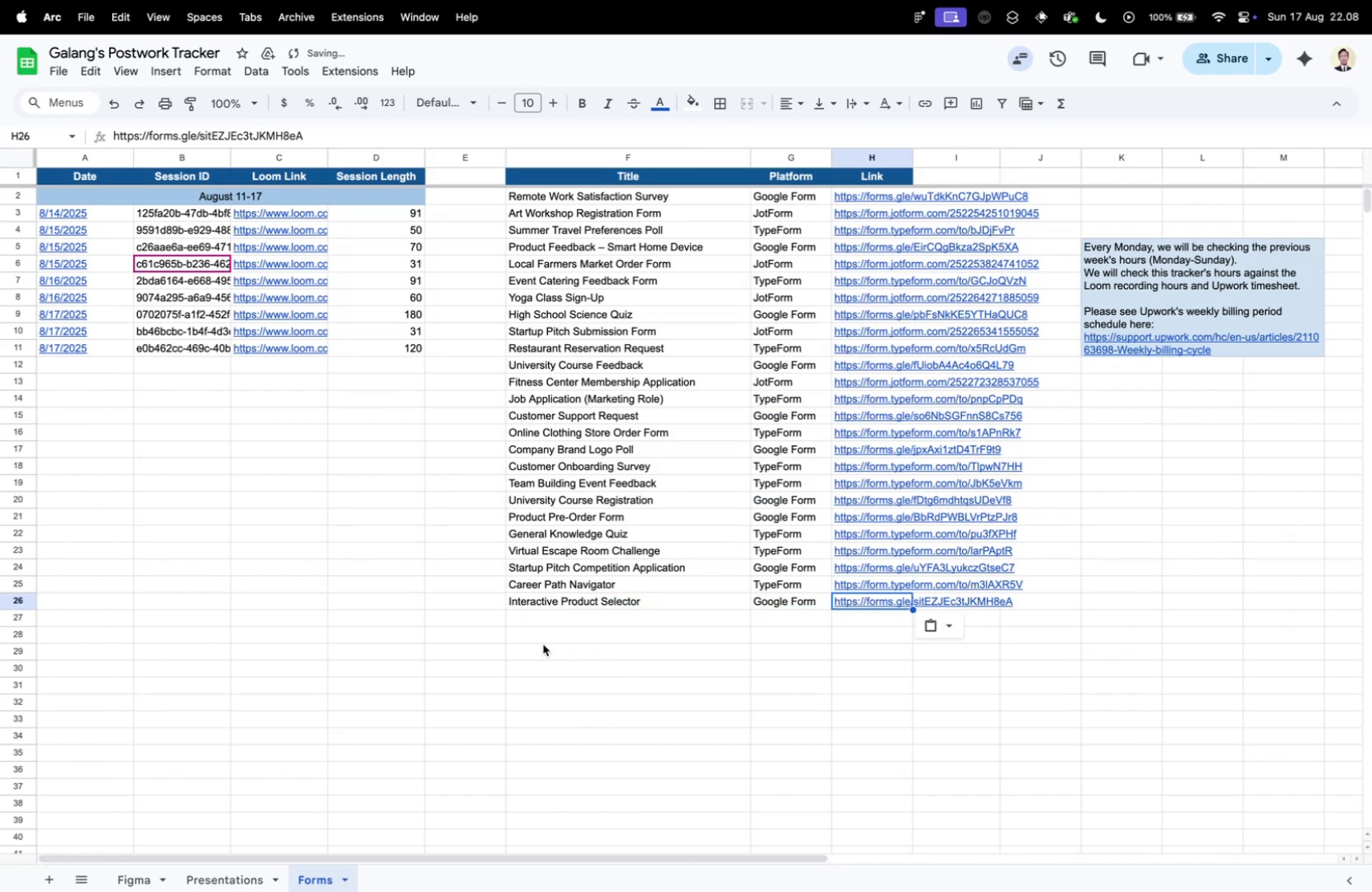 
left_click([539, 614])
 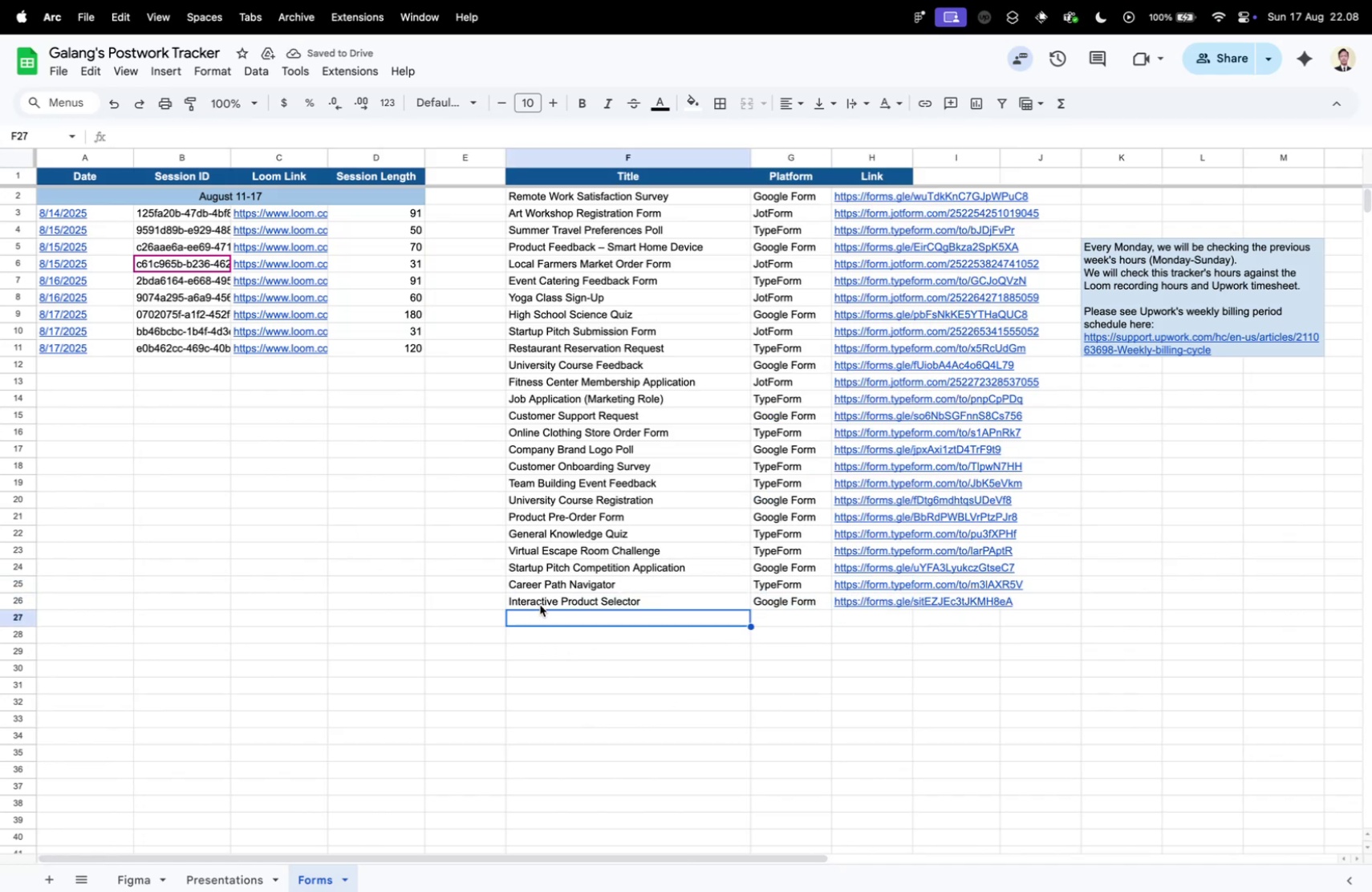 
left_click_drag(start_coordinate=[538, 601], to_coordinate=[528, 200])
 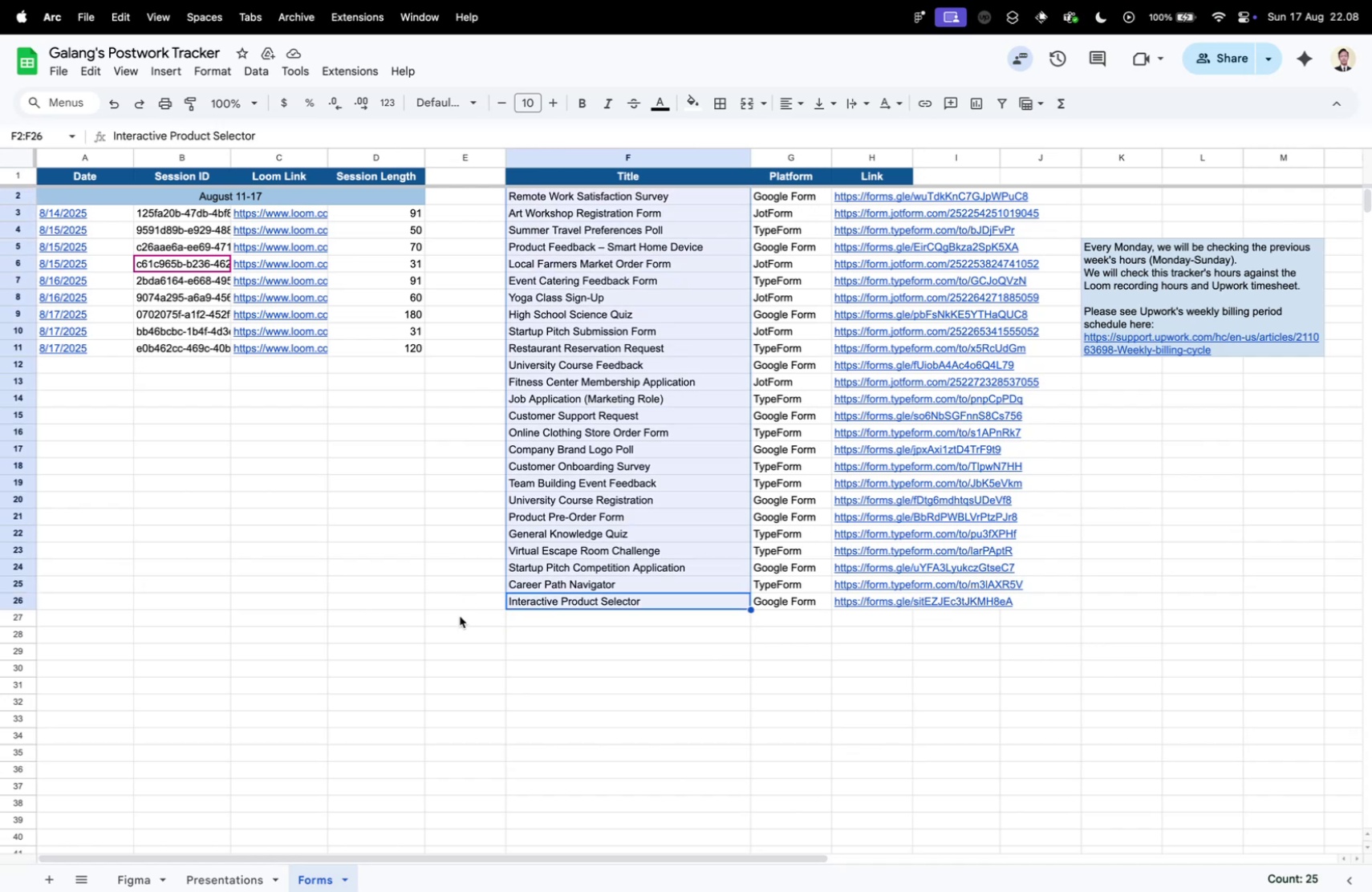 
key(Control+ControlLeft)
 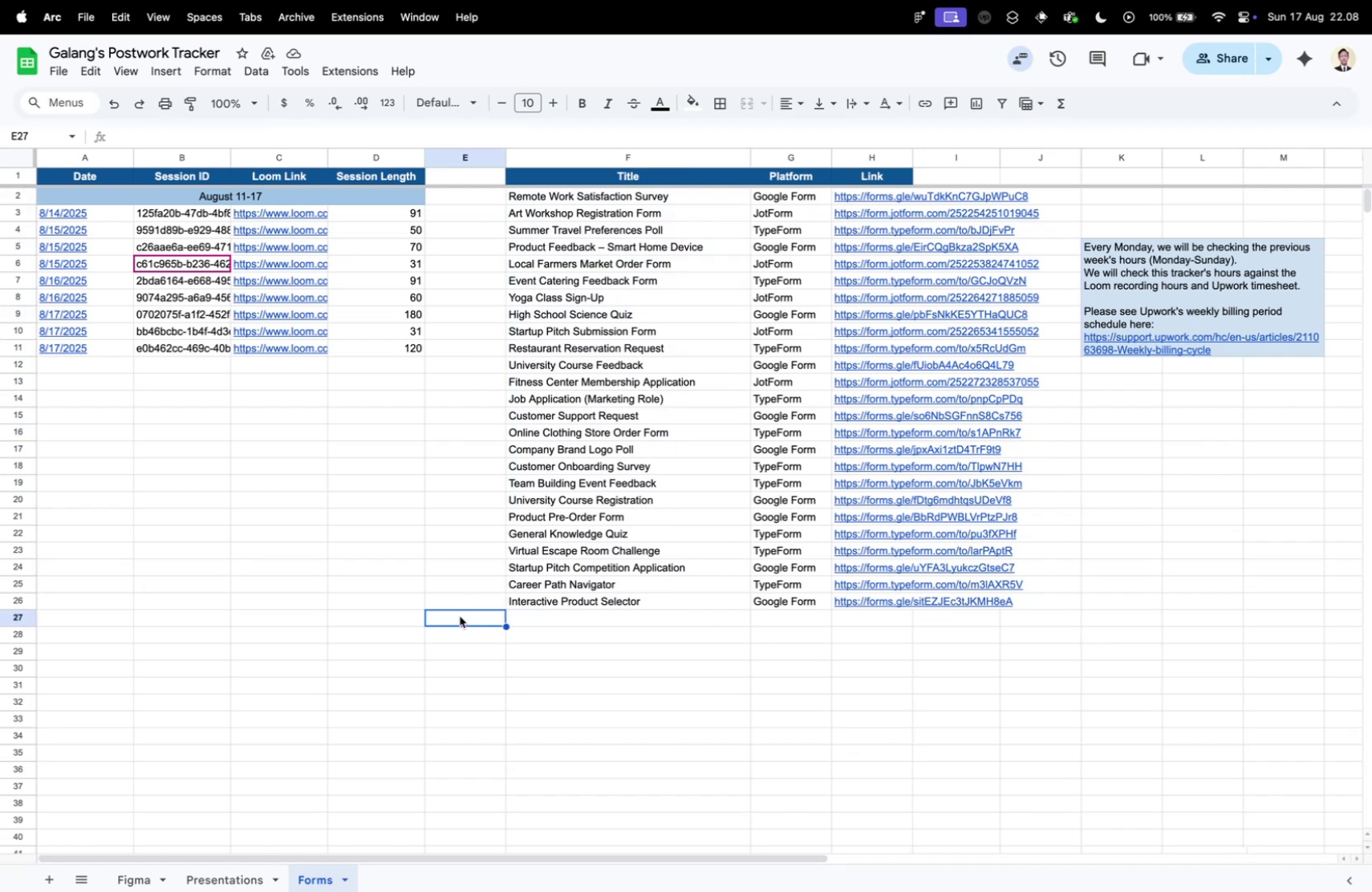 
key(Control+Tab)
 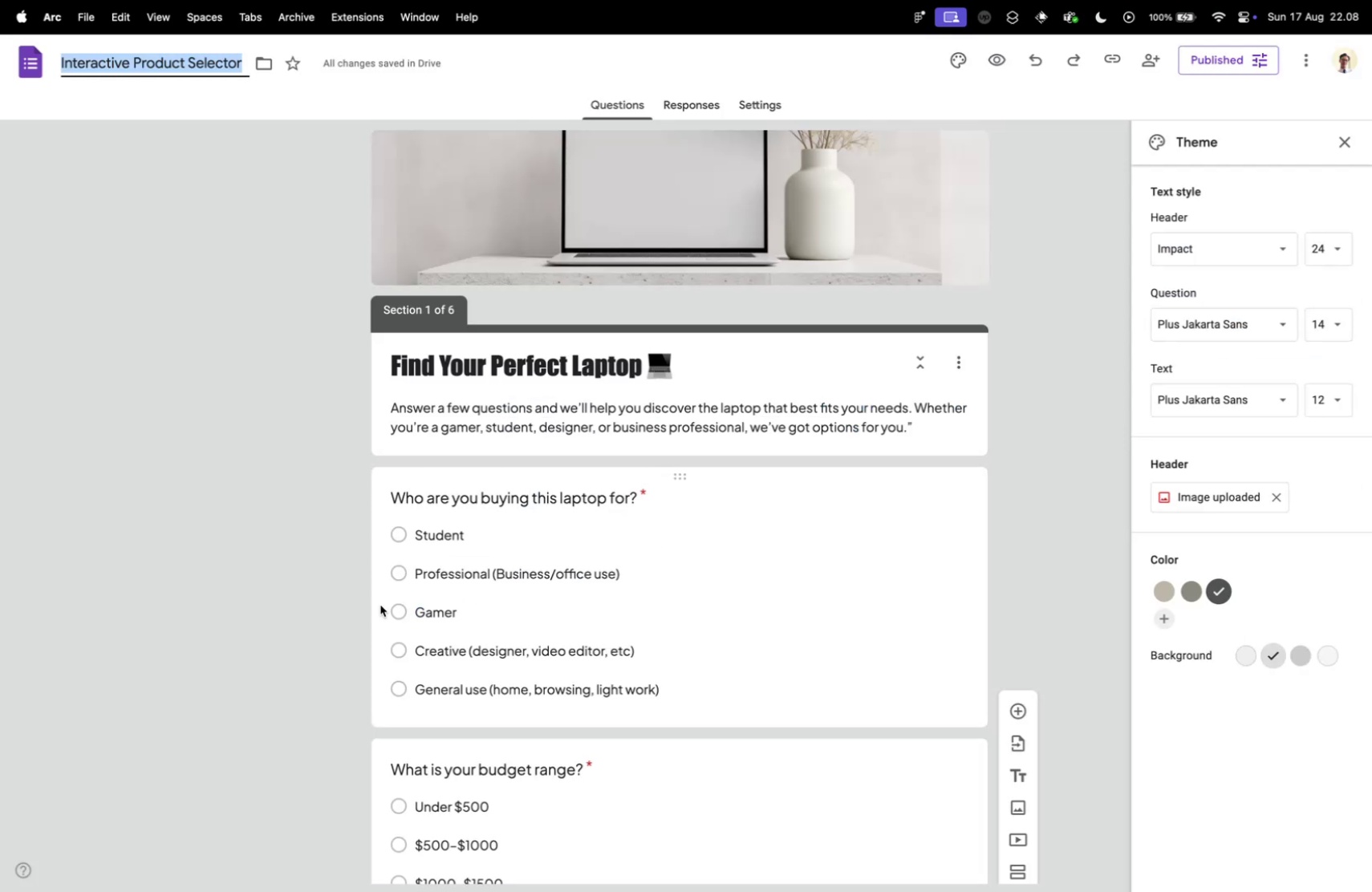 
key(Control+ControlLeft)
 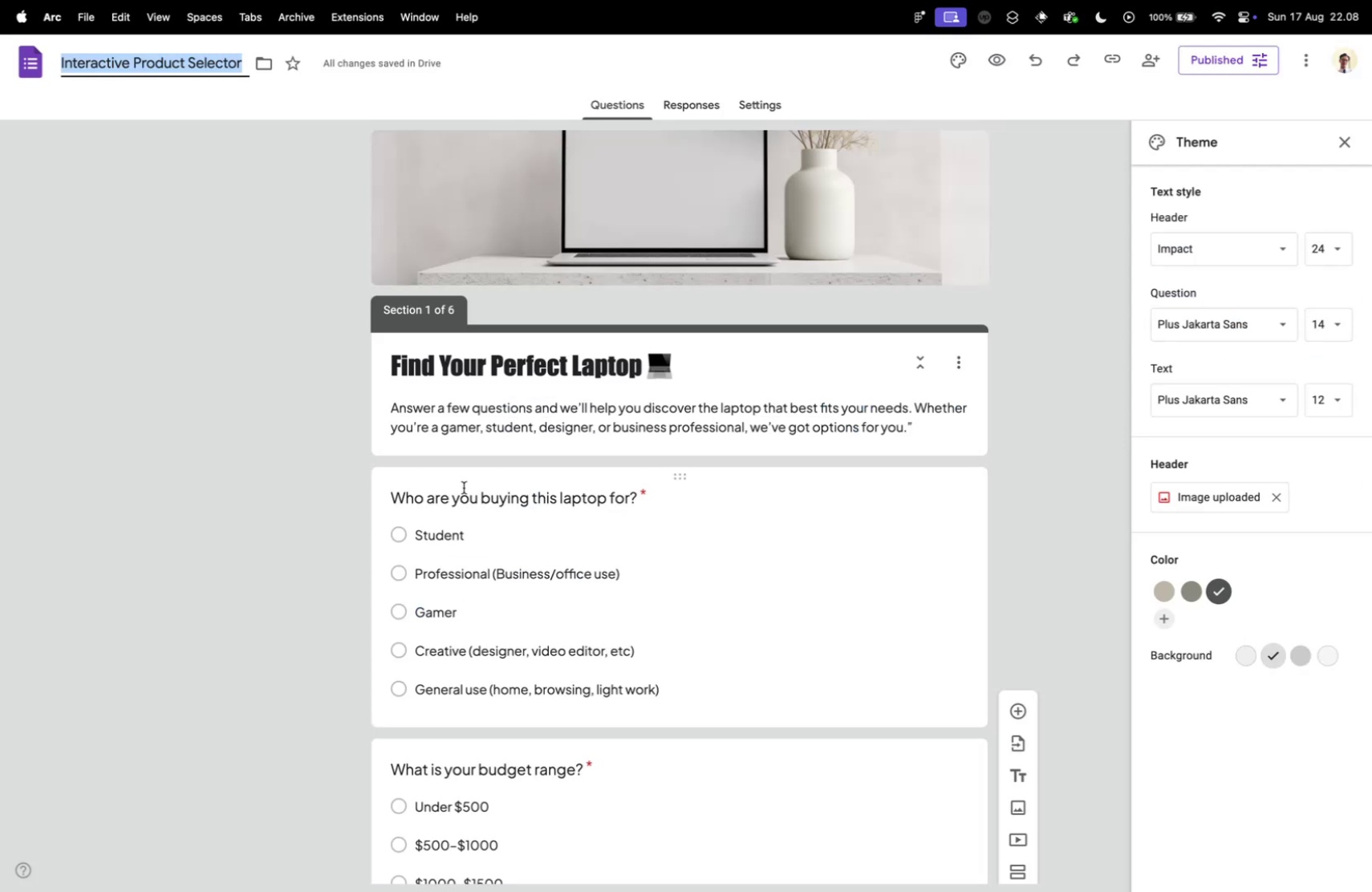 
key(Control+Tab)
 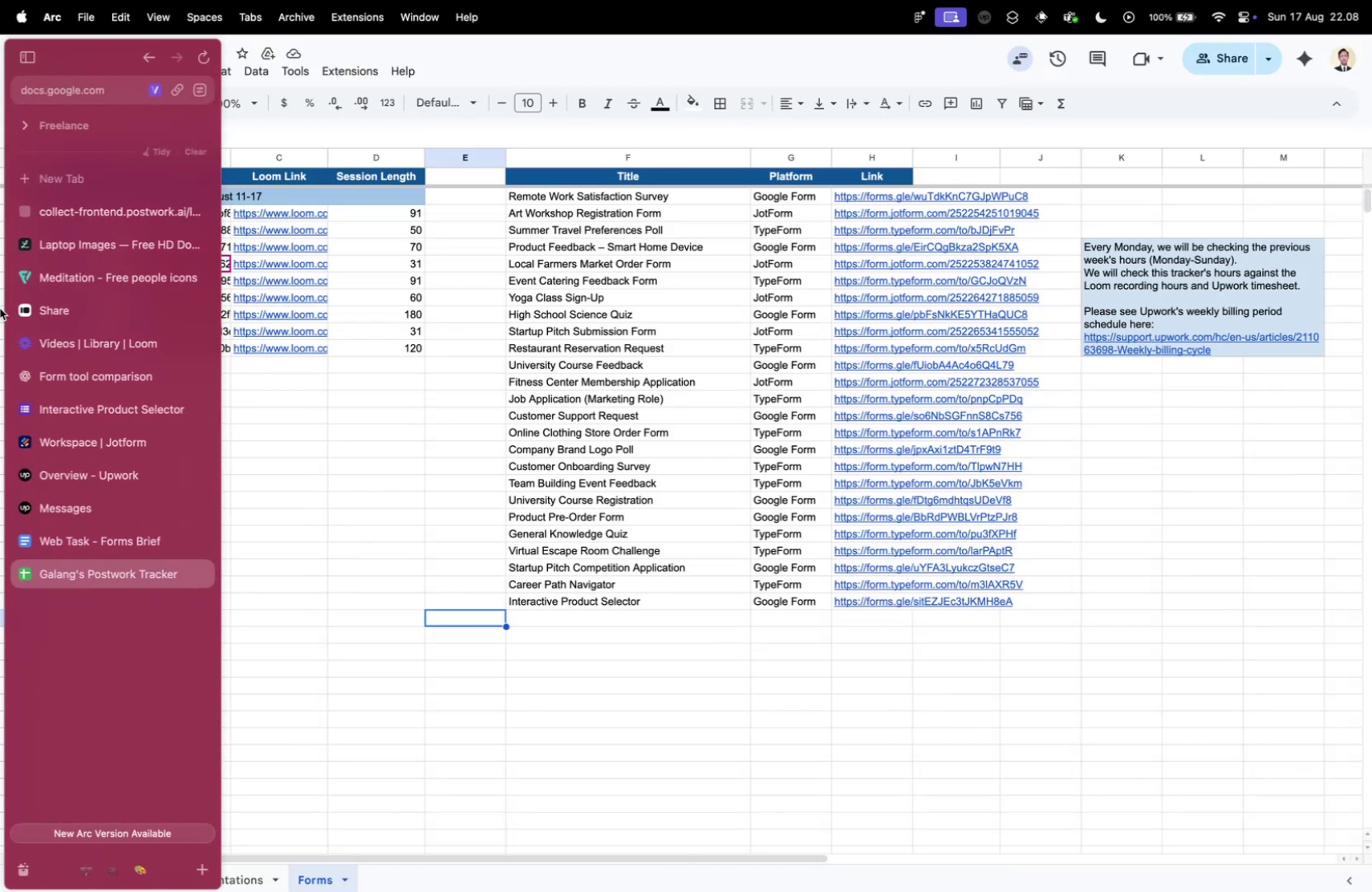 
wait(5.94)
 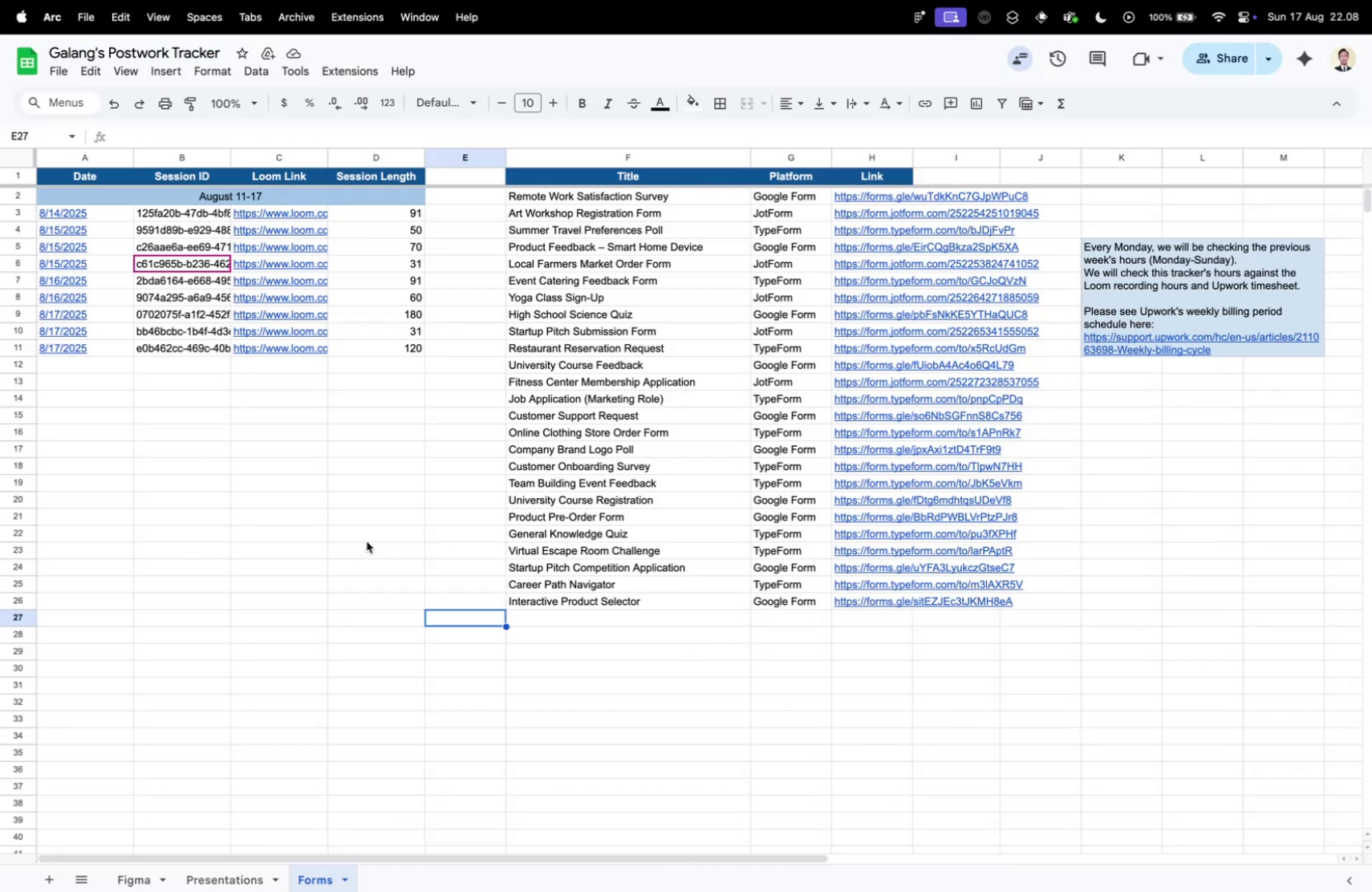 
left_click([87, 375])
 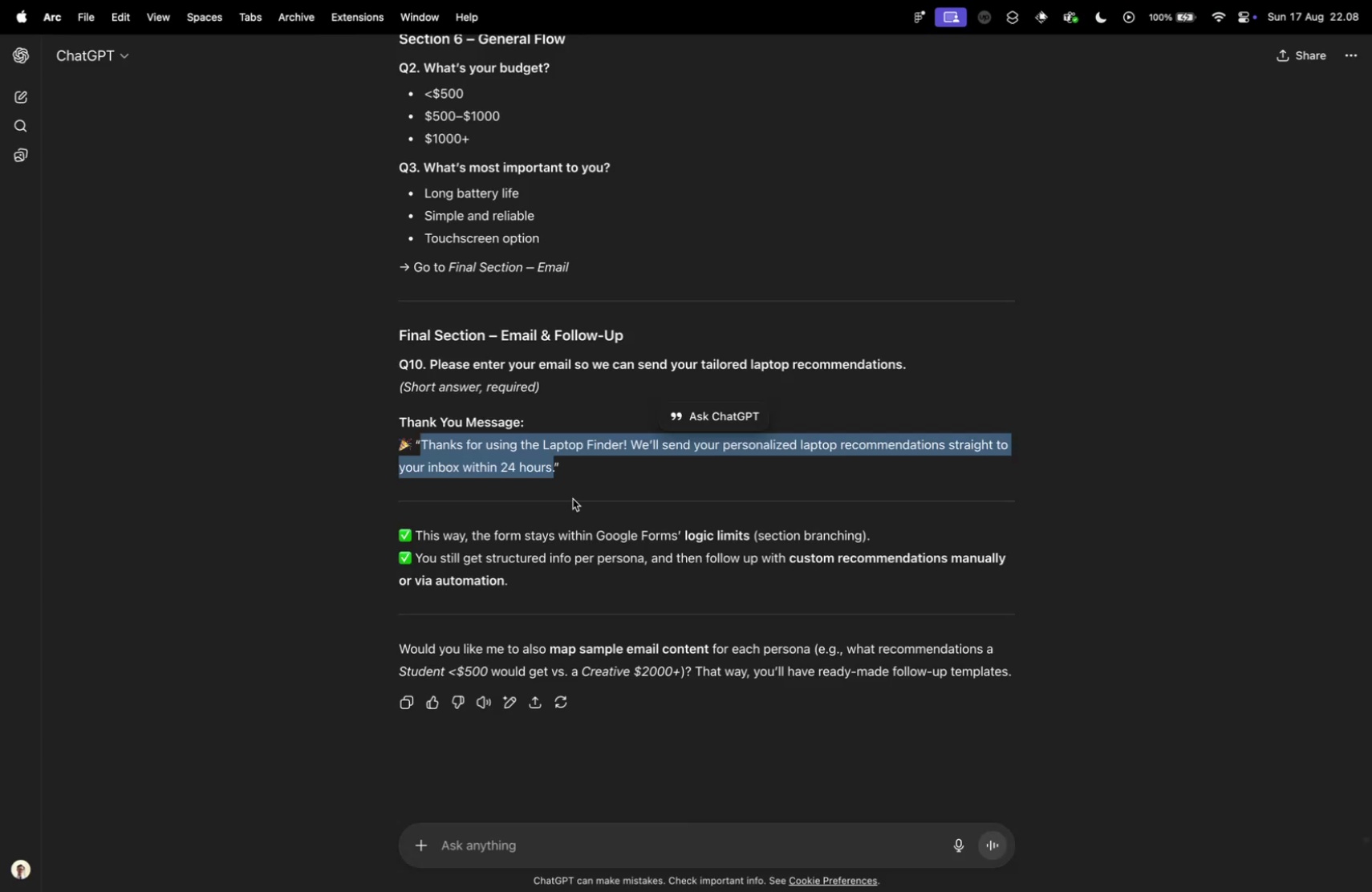 
scroll: coordinate [498, 566], scroll_direction: up, amount: 558.0
 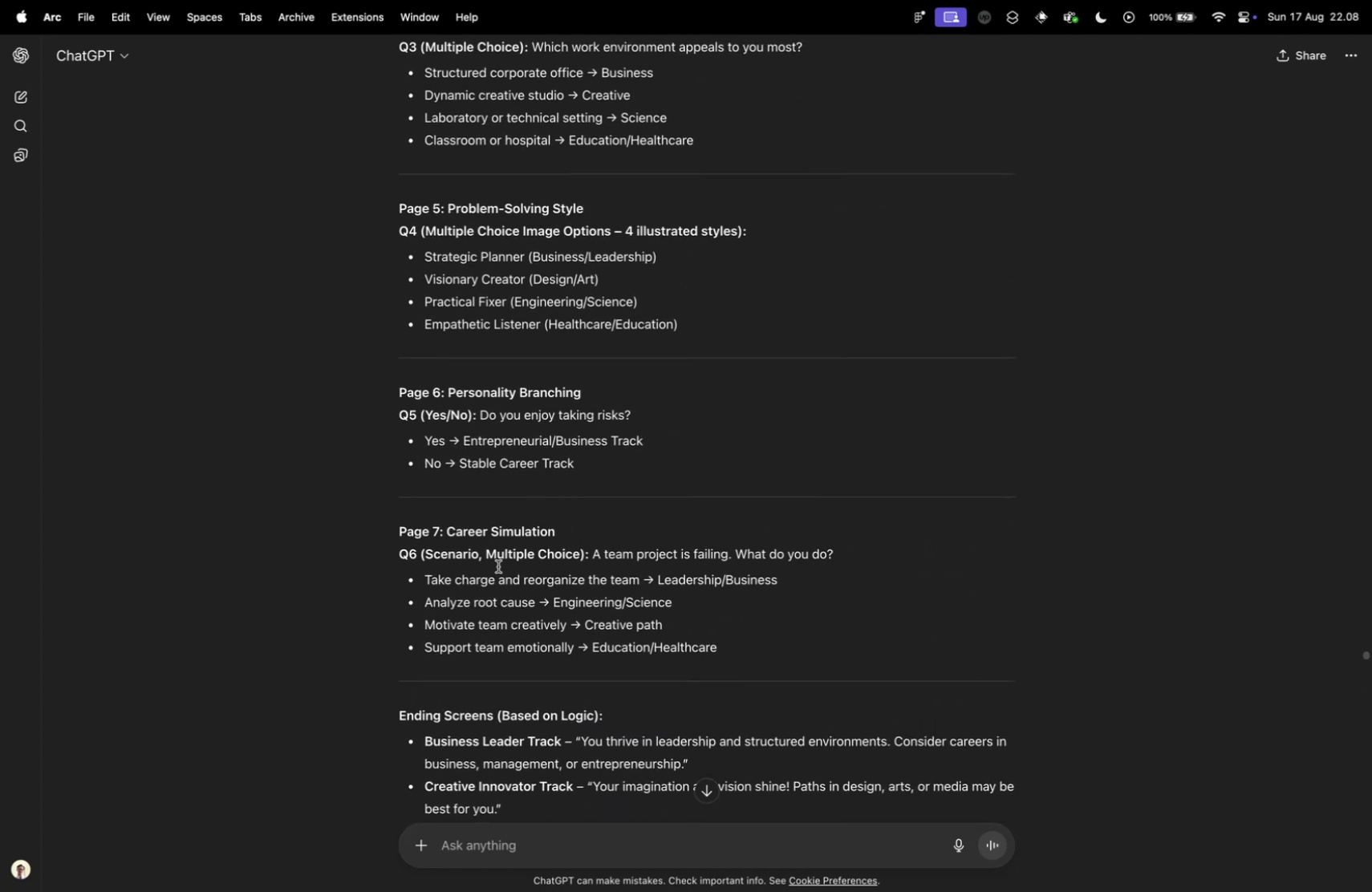 
scroll: coordinate [489, 544], scroll_direction: down, amount: 269.0
 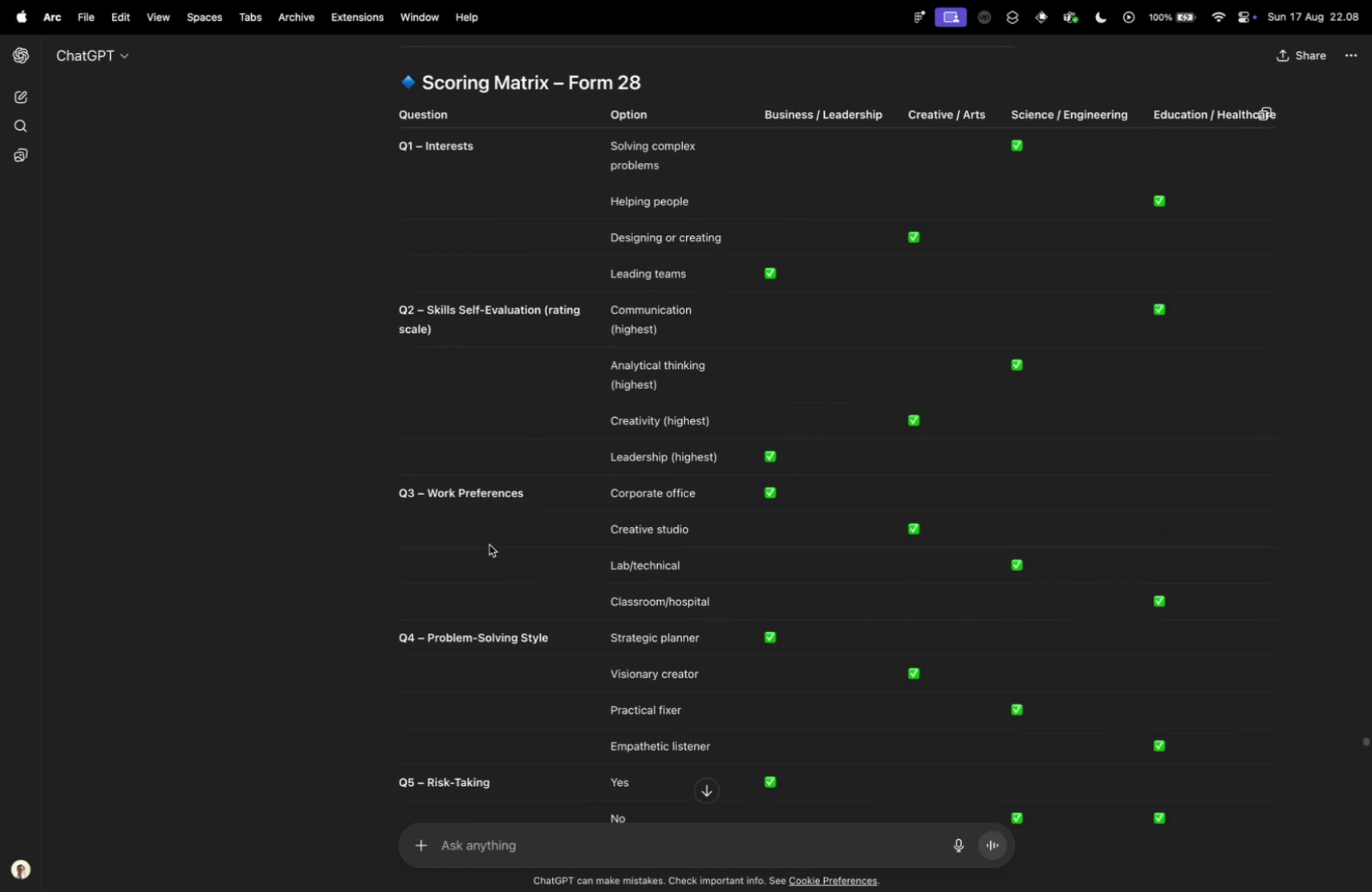 
scroll: coordinate [503, 815], scroll_direction: down, amount: 283.0
 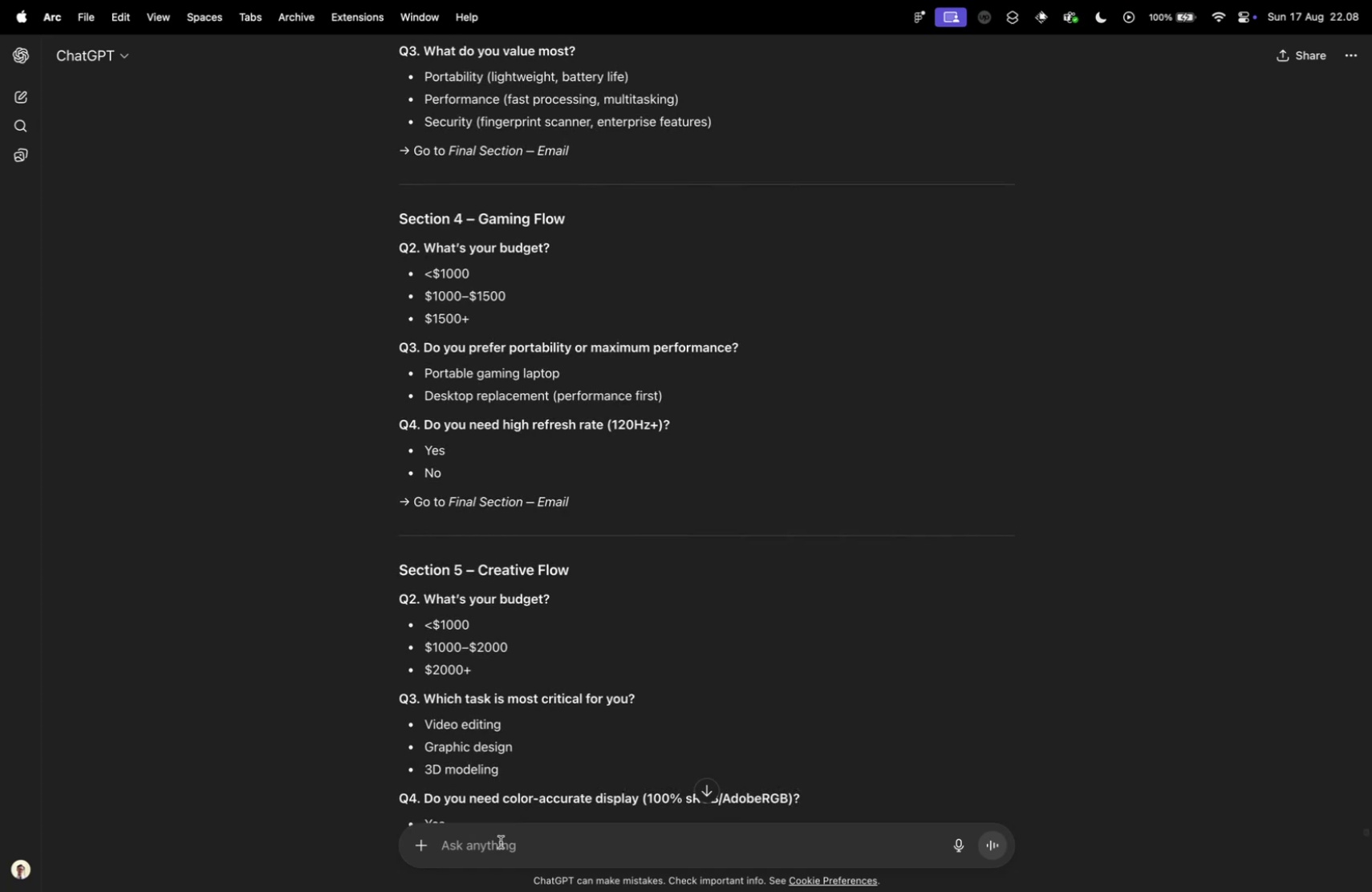 
left_click([501, 841])
 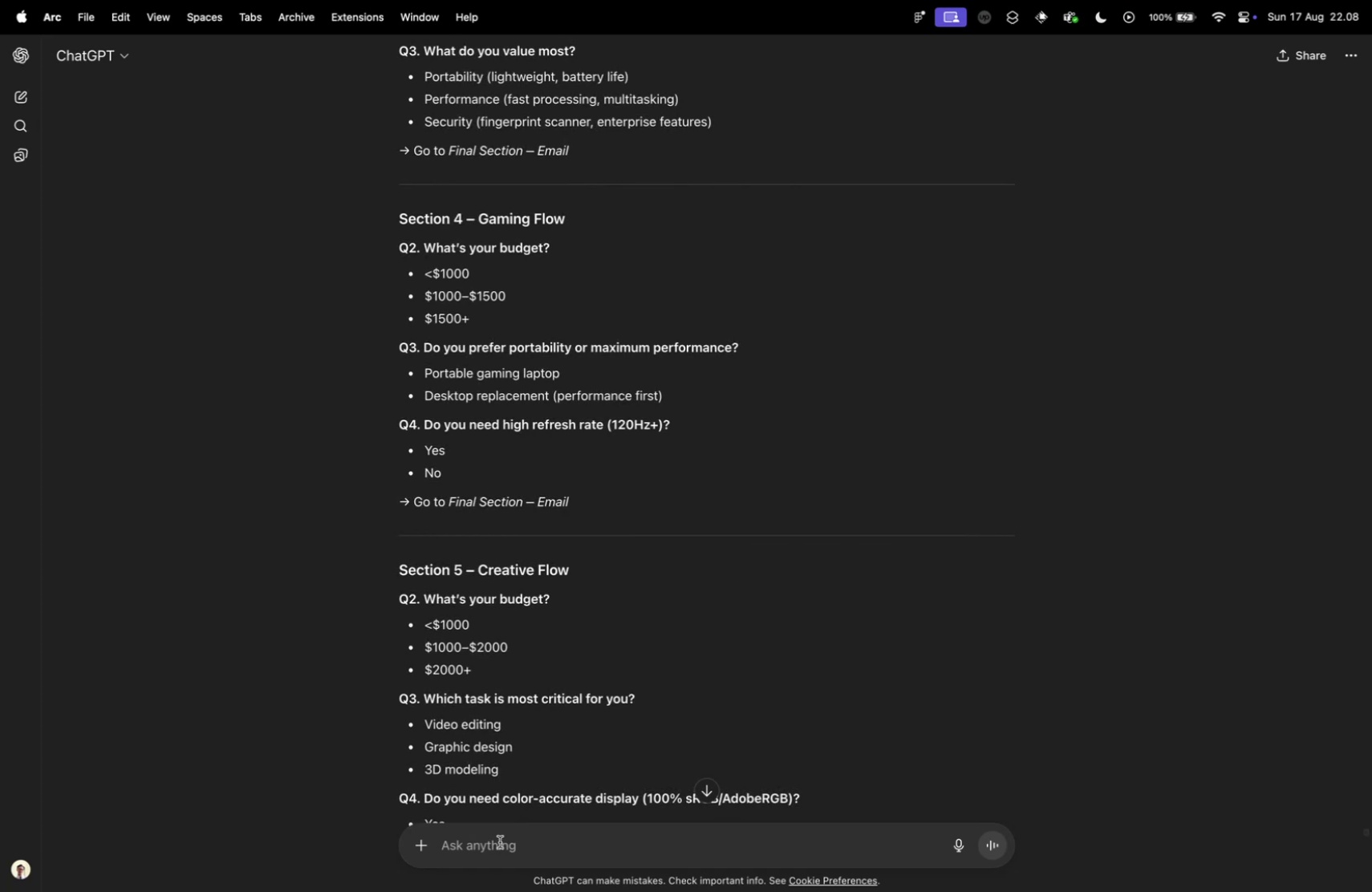 
type(please )
 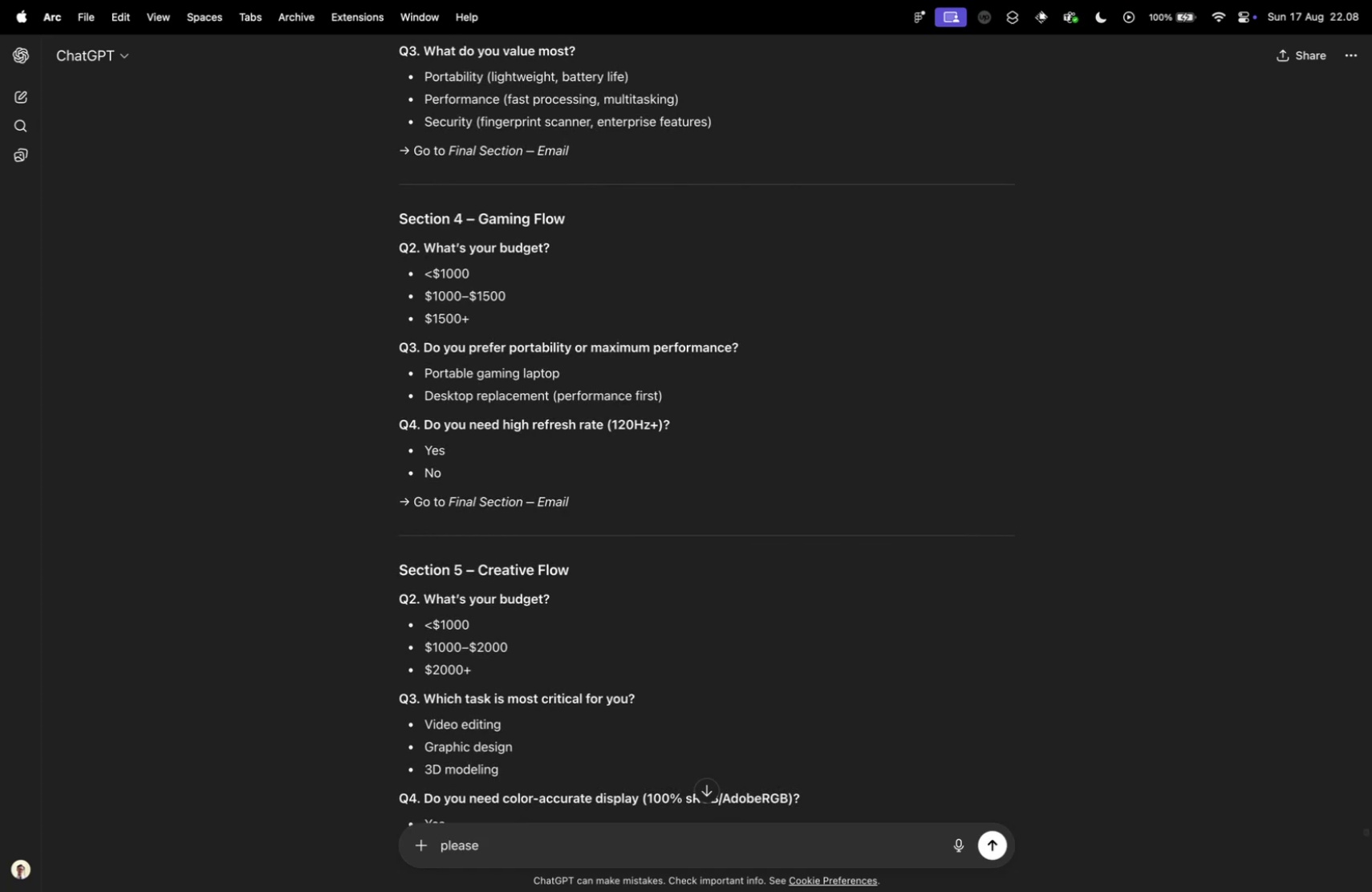 
type(generate again the form 30 with detailed content)
 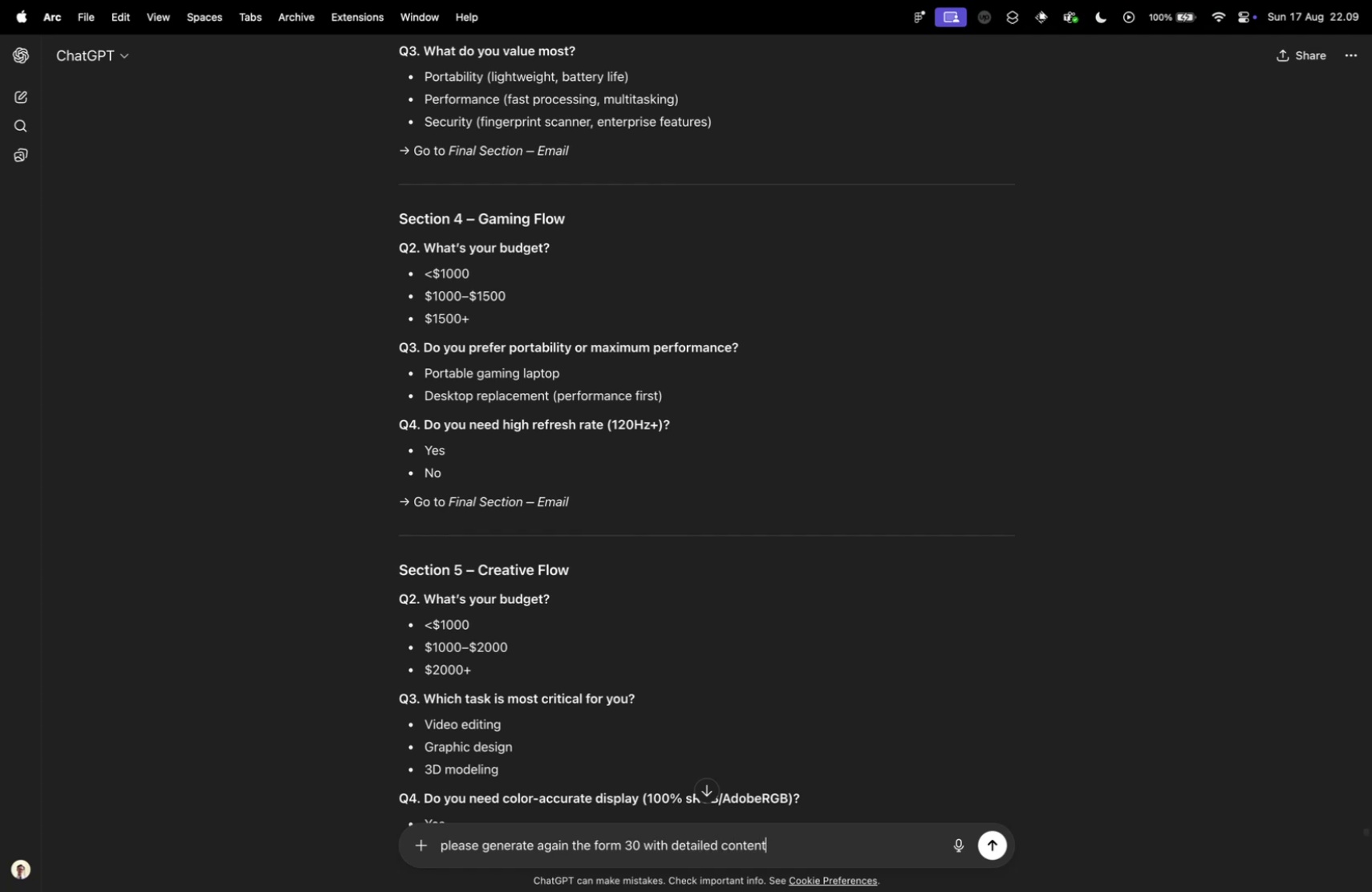 
key(Enter)
 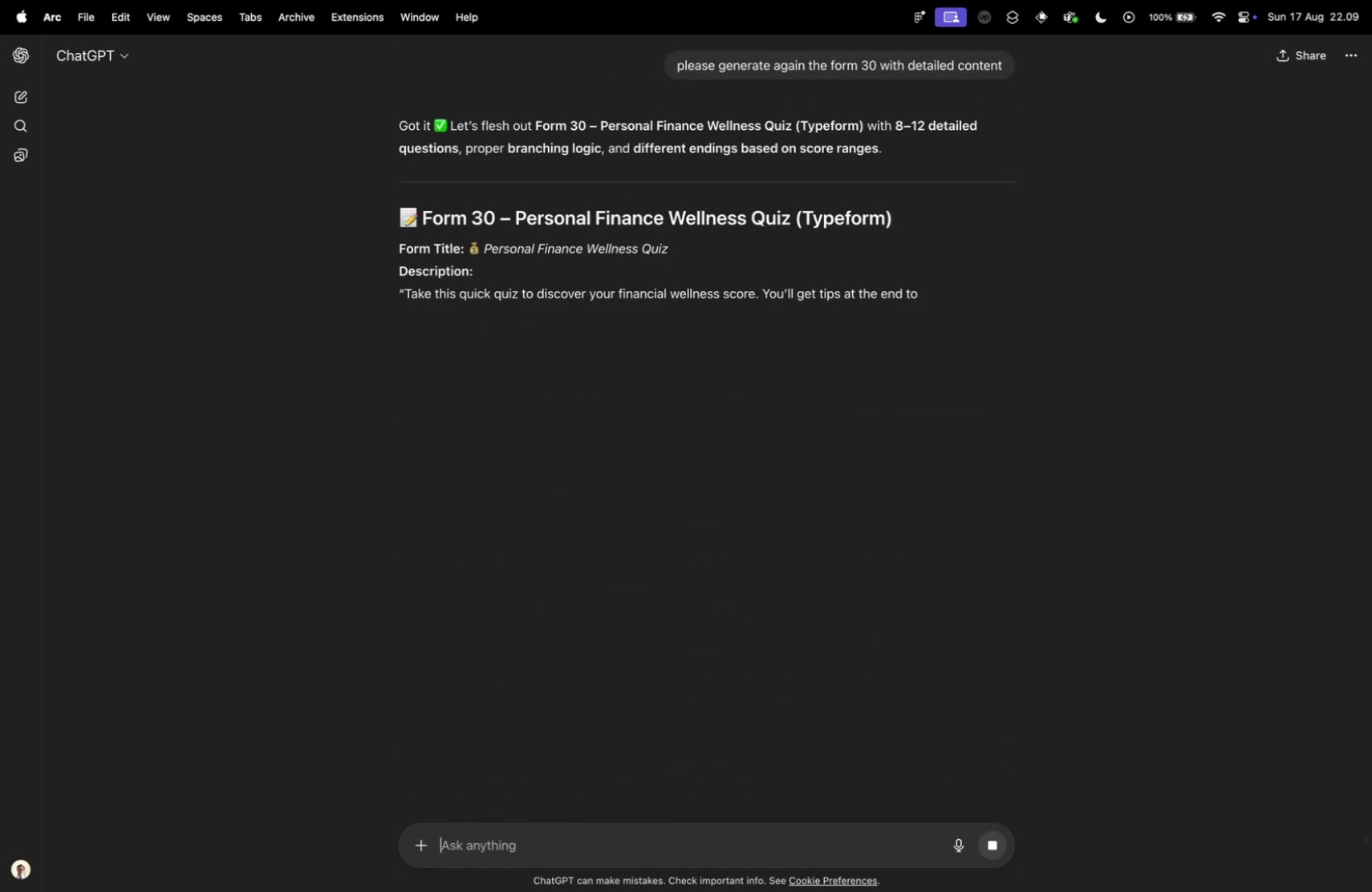 
wait(7.41)
 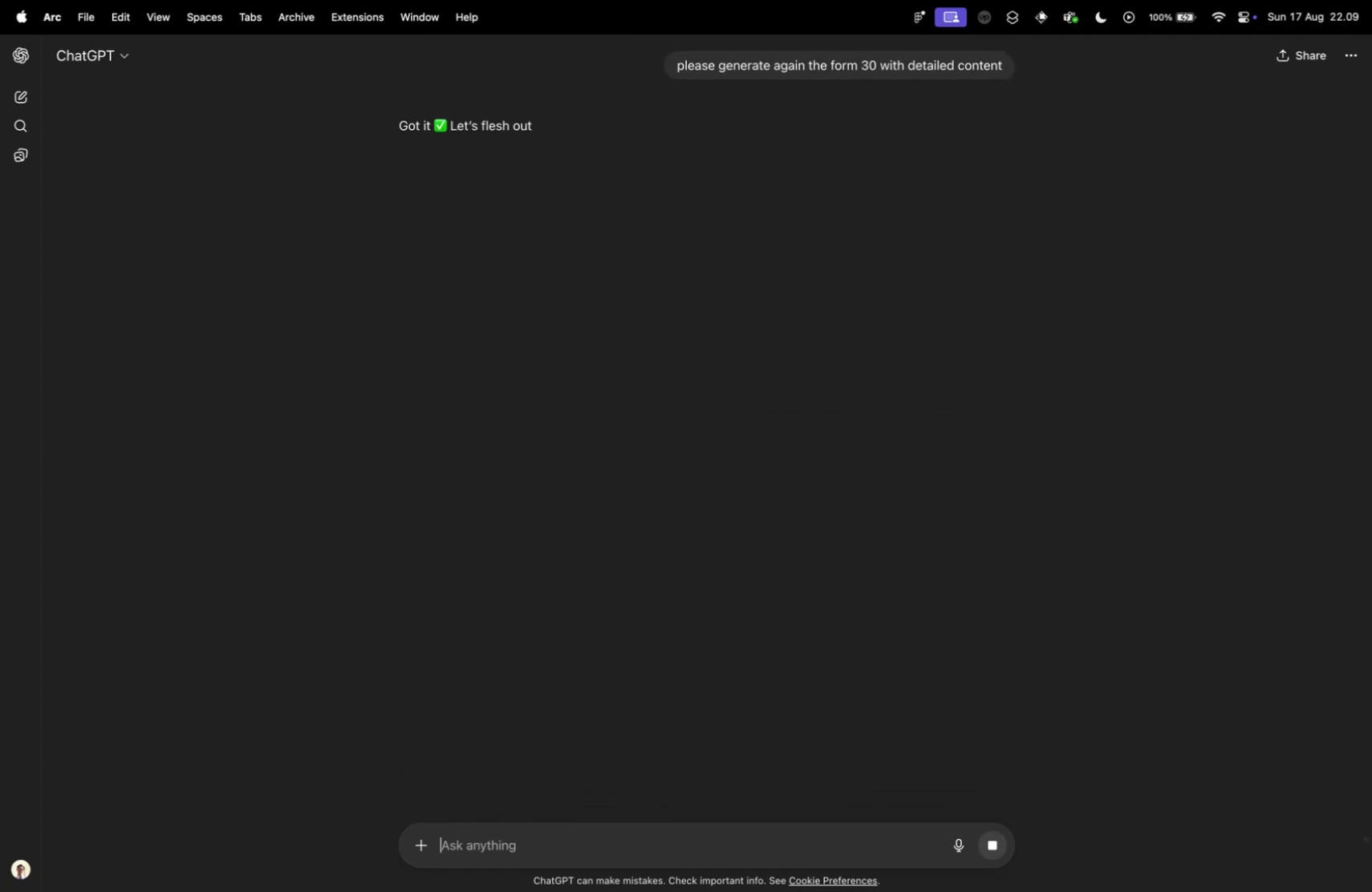 
left_click_drag(start_coordinate=[516, 221], to_coordinate=[789, 226])
 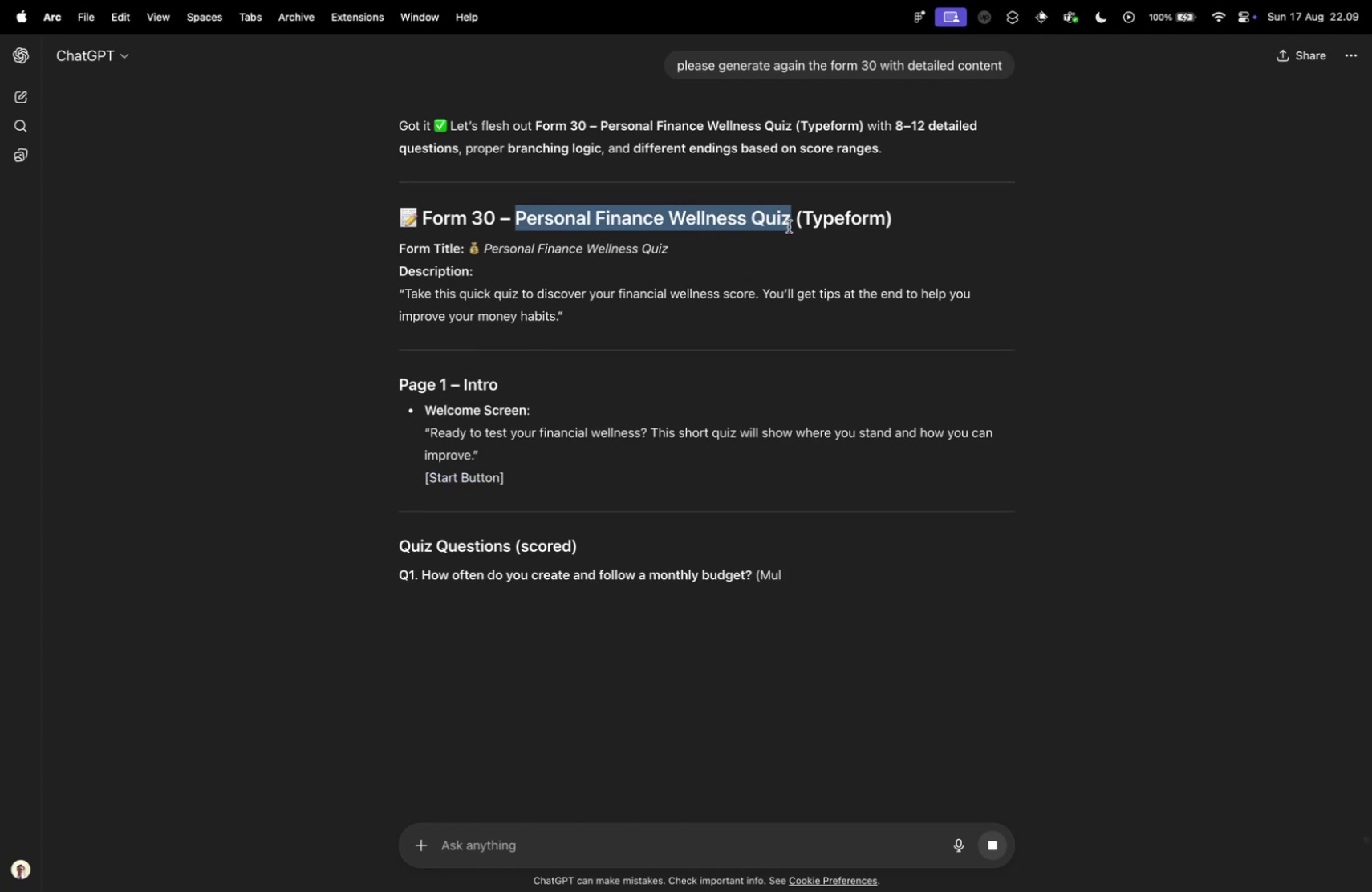 
key(Meta+CommandLeft)
 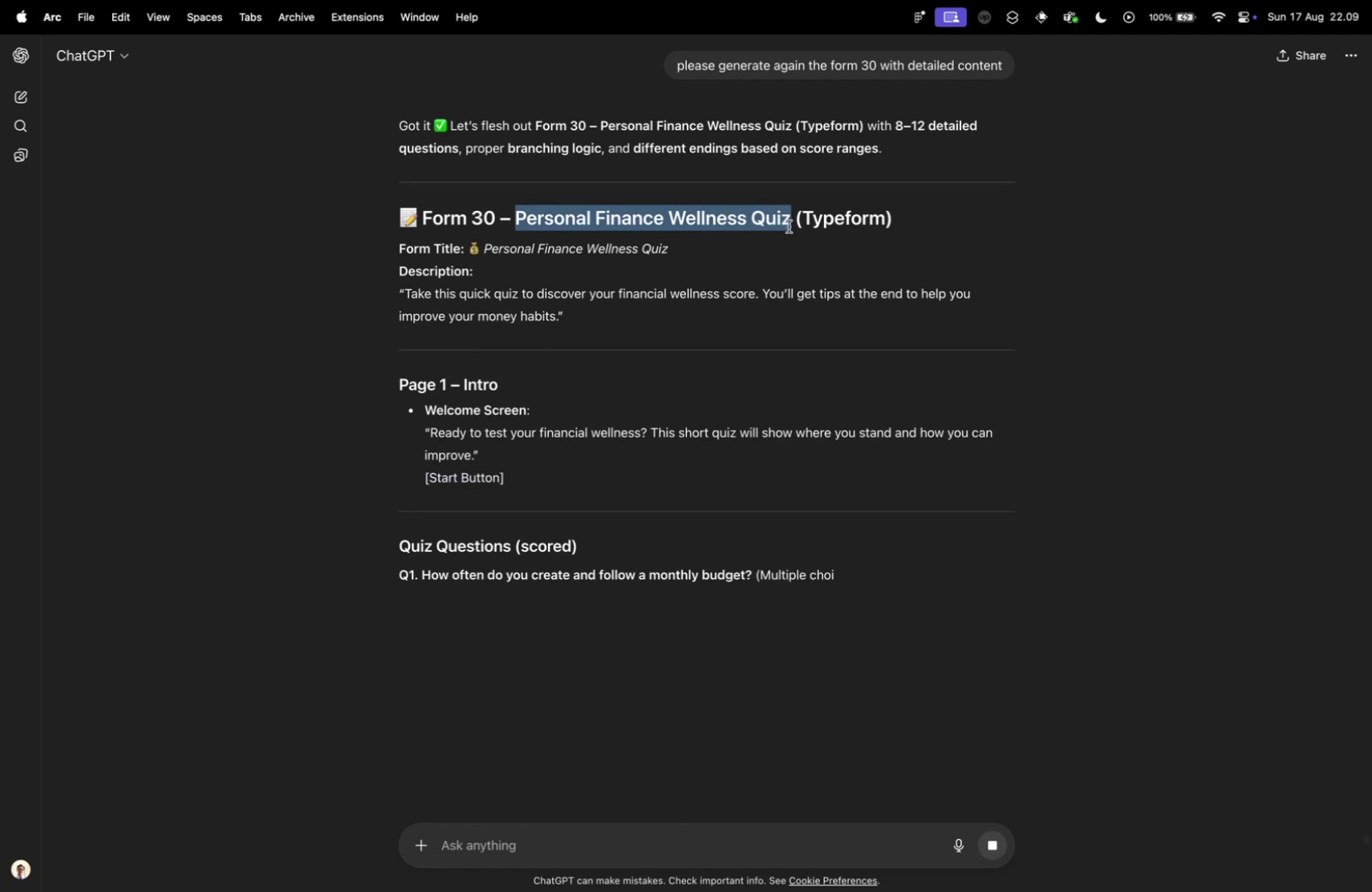 
key(Meta+C)
 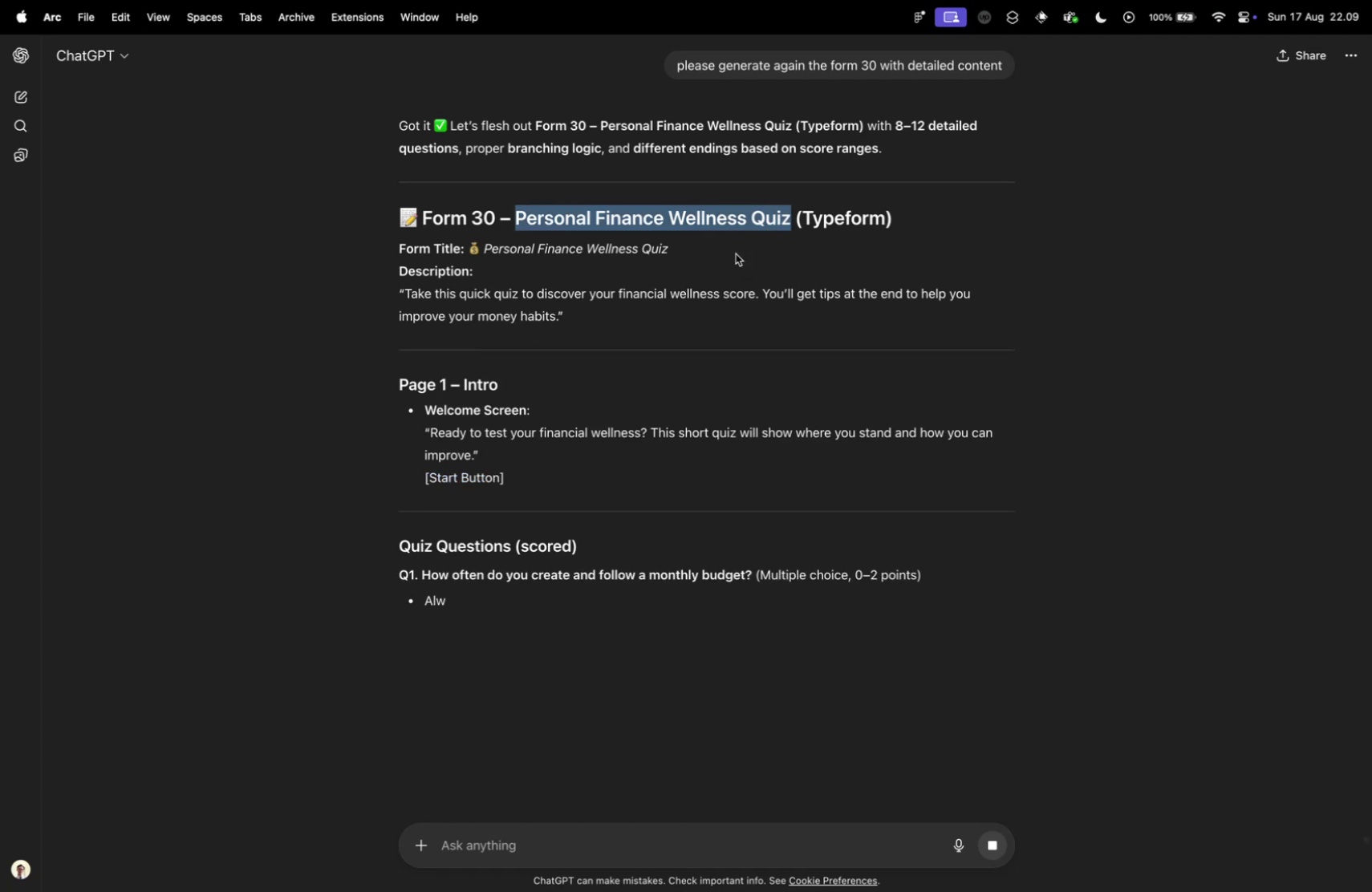 
key(Control+ControlLeft)
 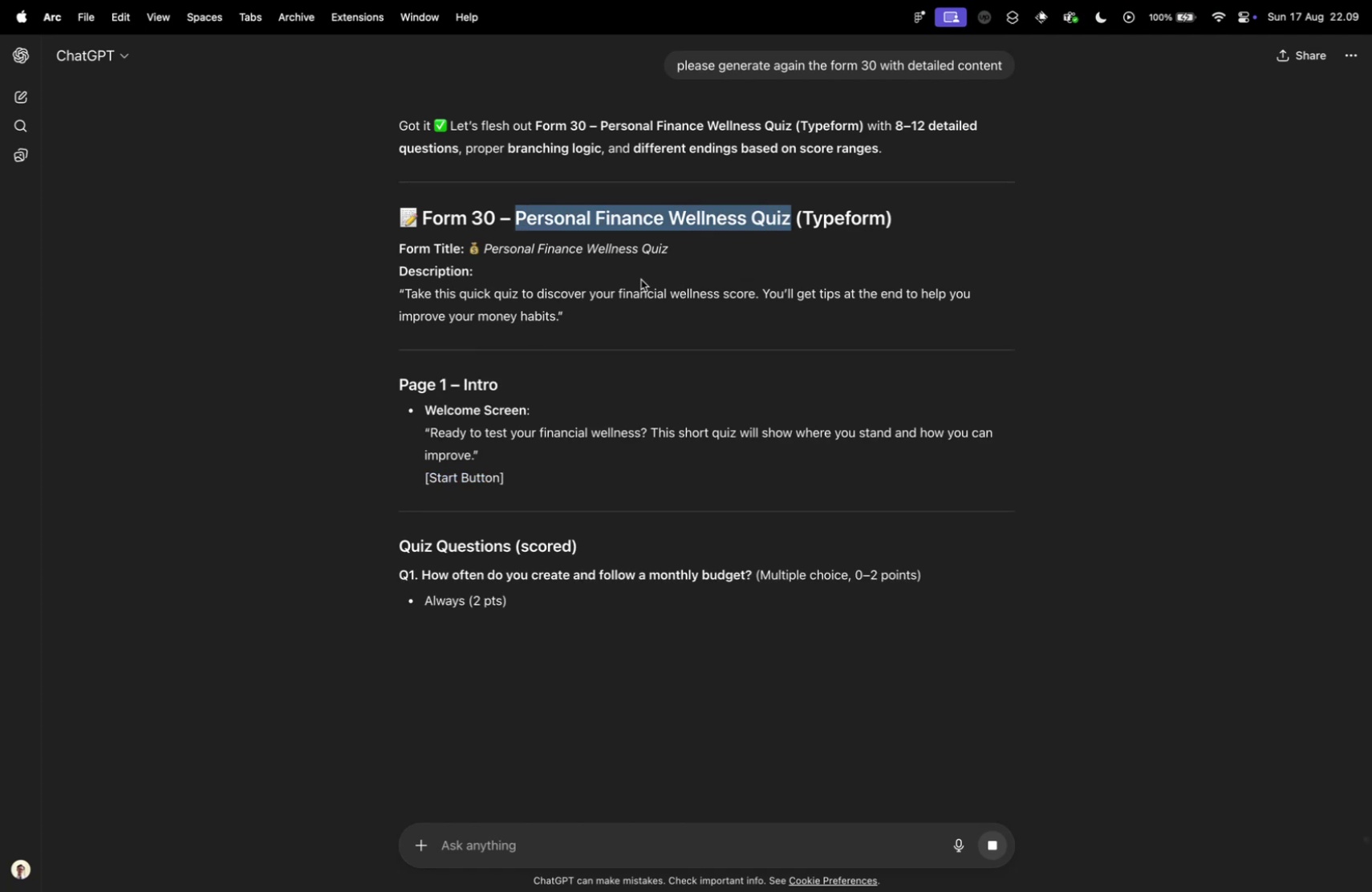 
key(Control+Tab)
 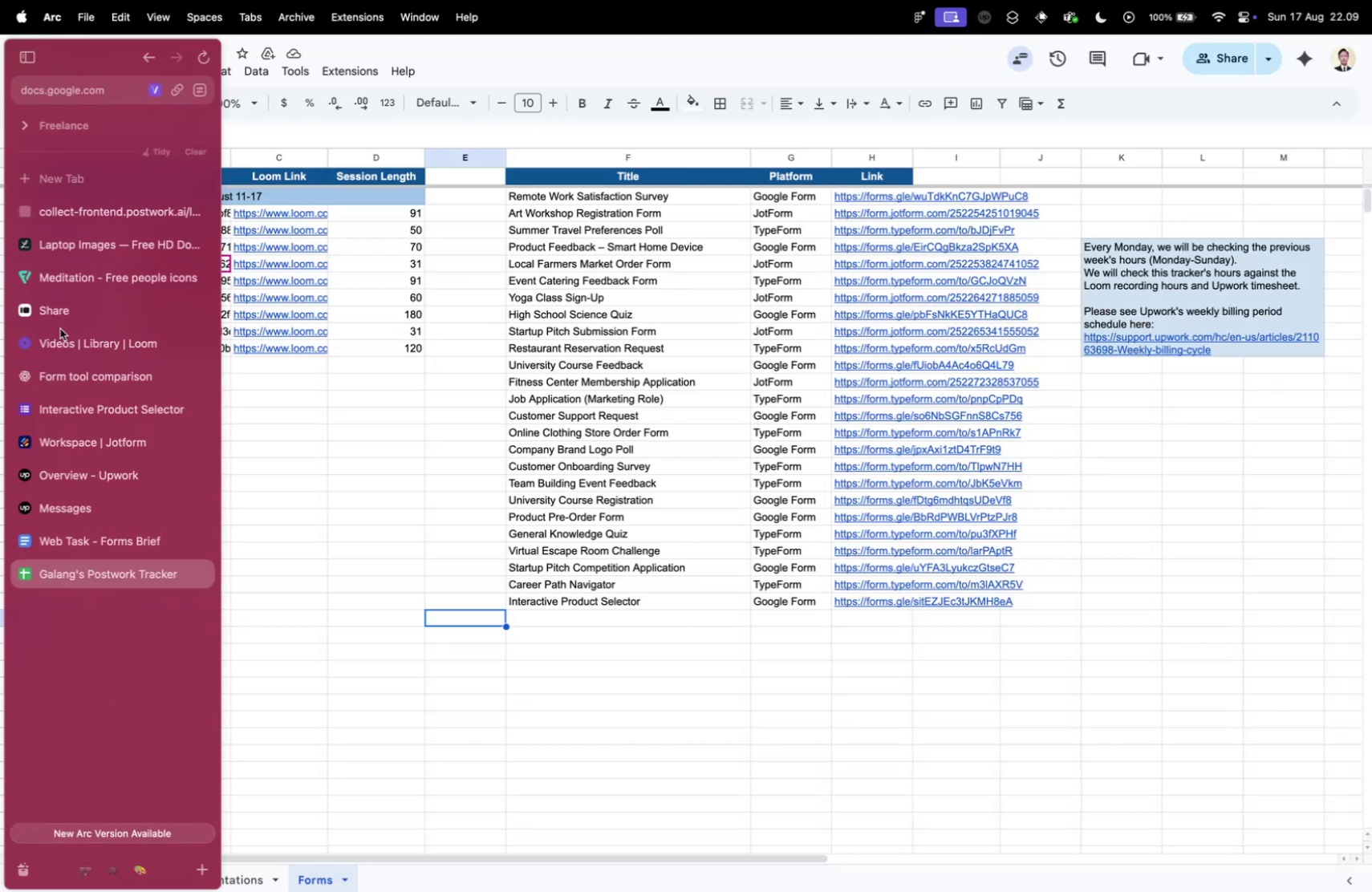 
left_click([71, 312])
 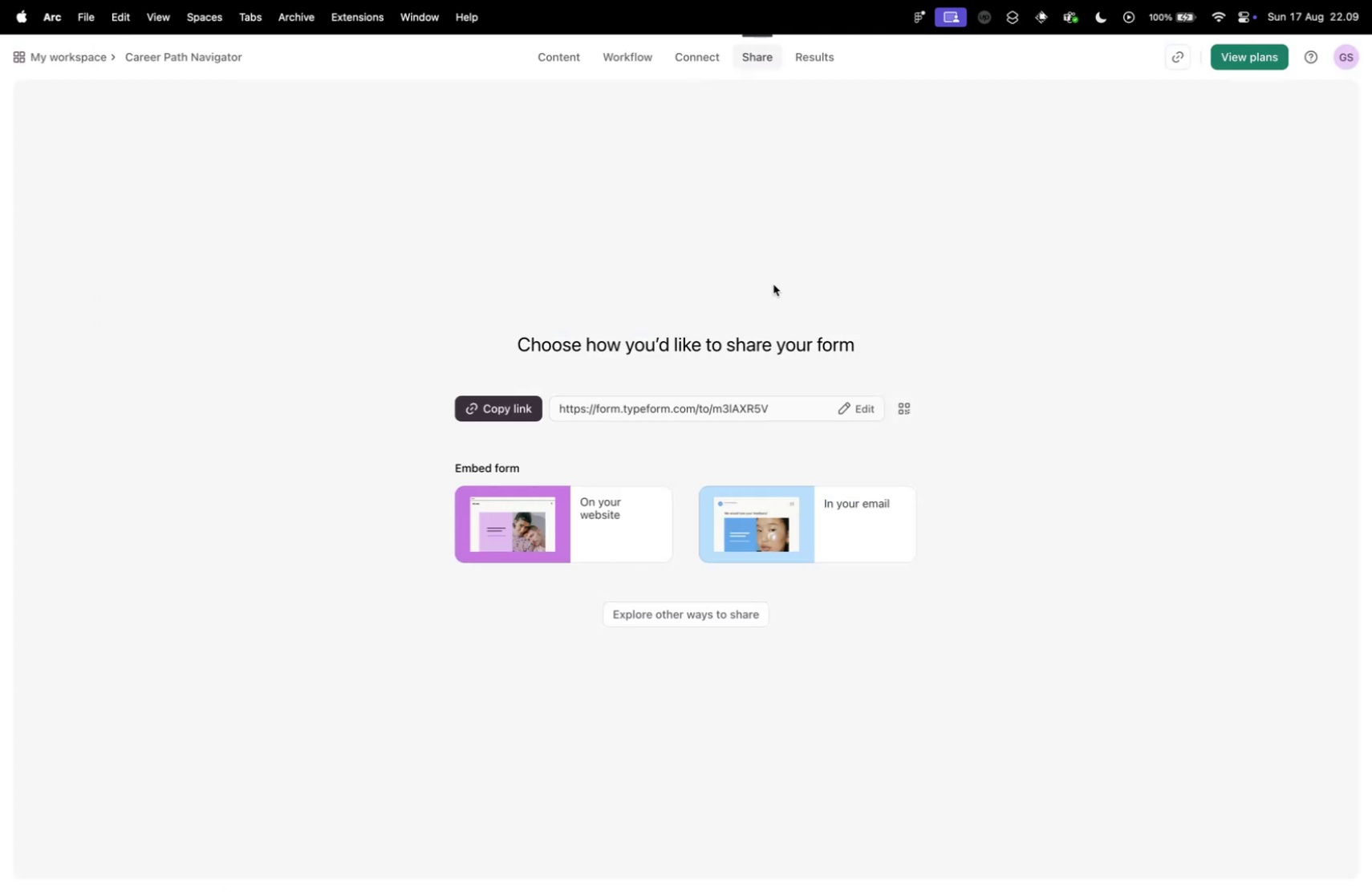 
left_click_drag(start_coordinate=[337, 194], to_coordinate=[329, 190])
 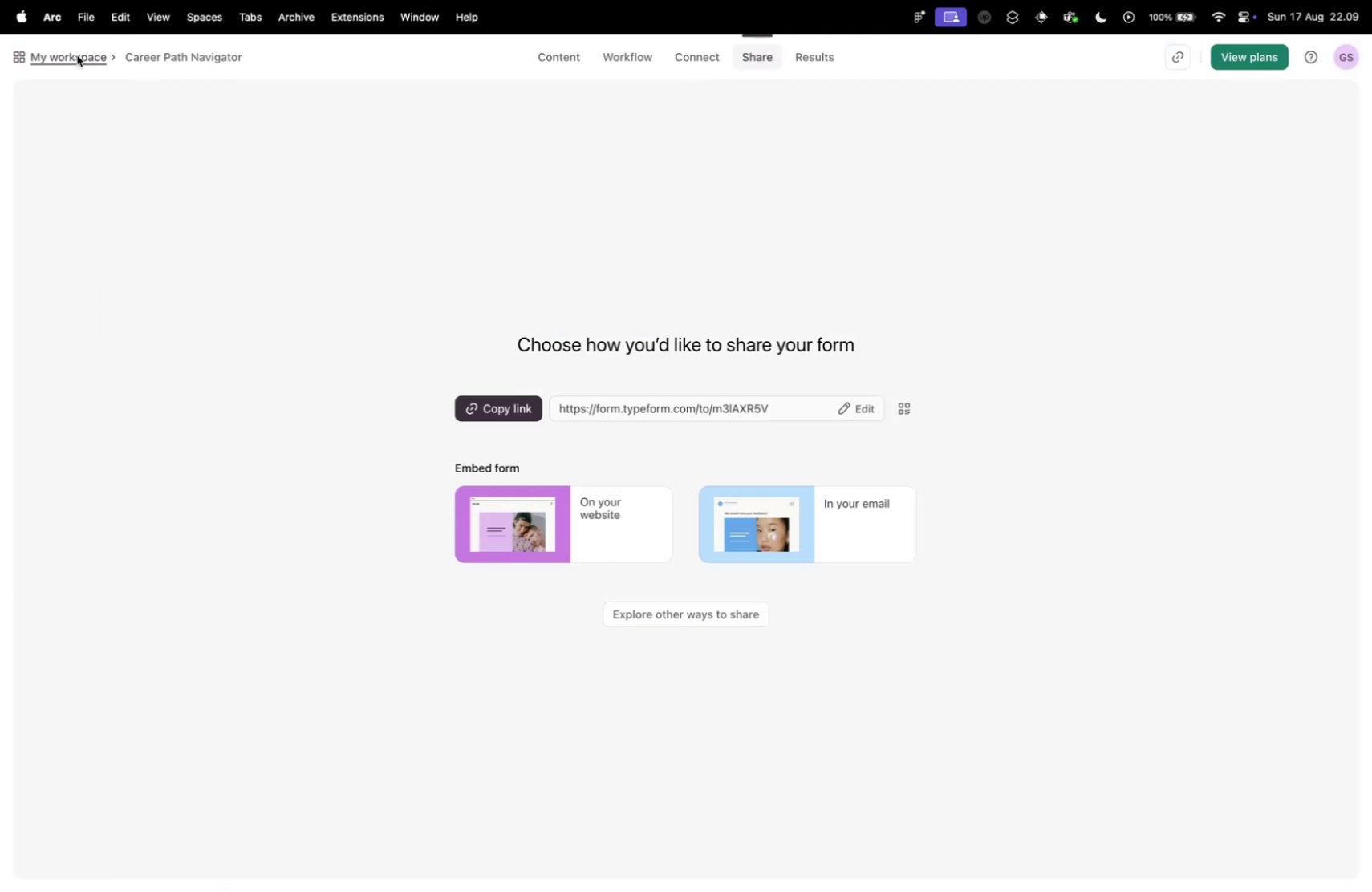 
left_click([77, 55])
 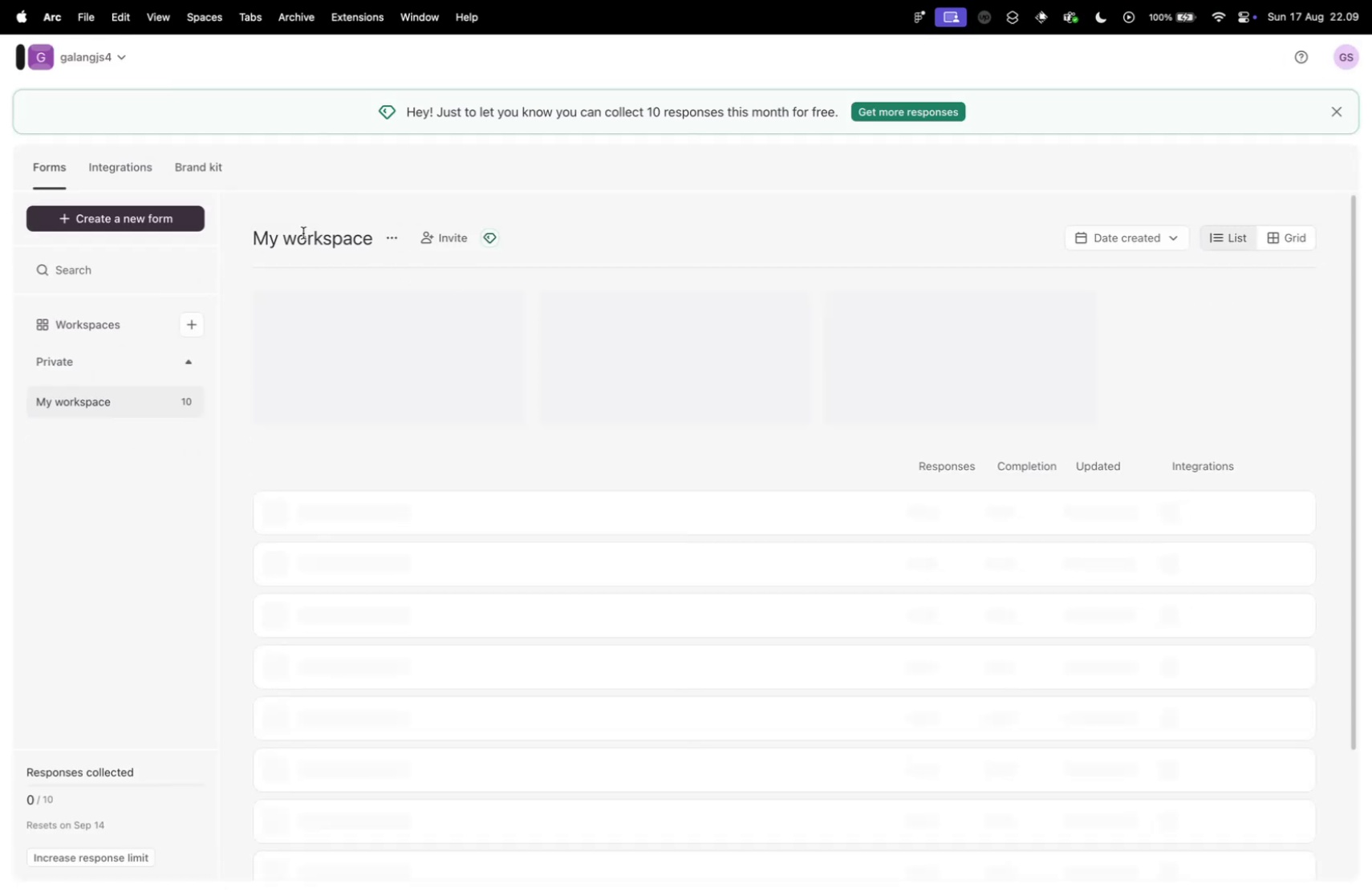 
scroll: coordinate [383, 359], scroll_direction: down, amount: 9.0
 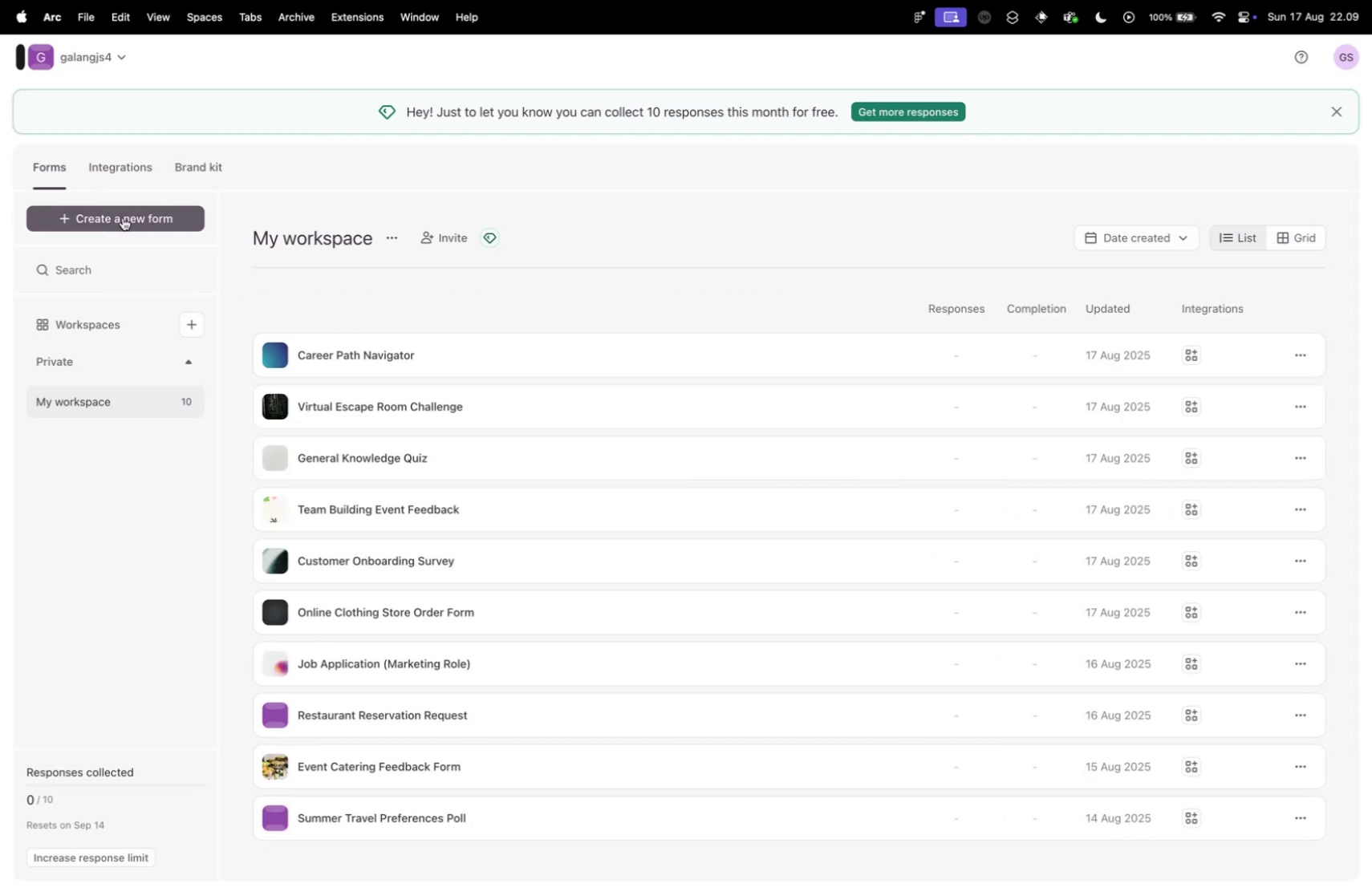 
left_click([123, 217])
 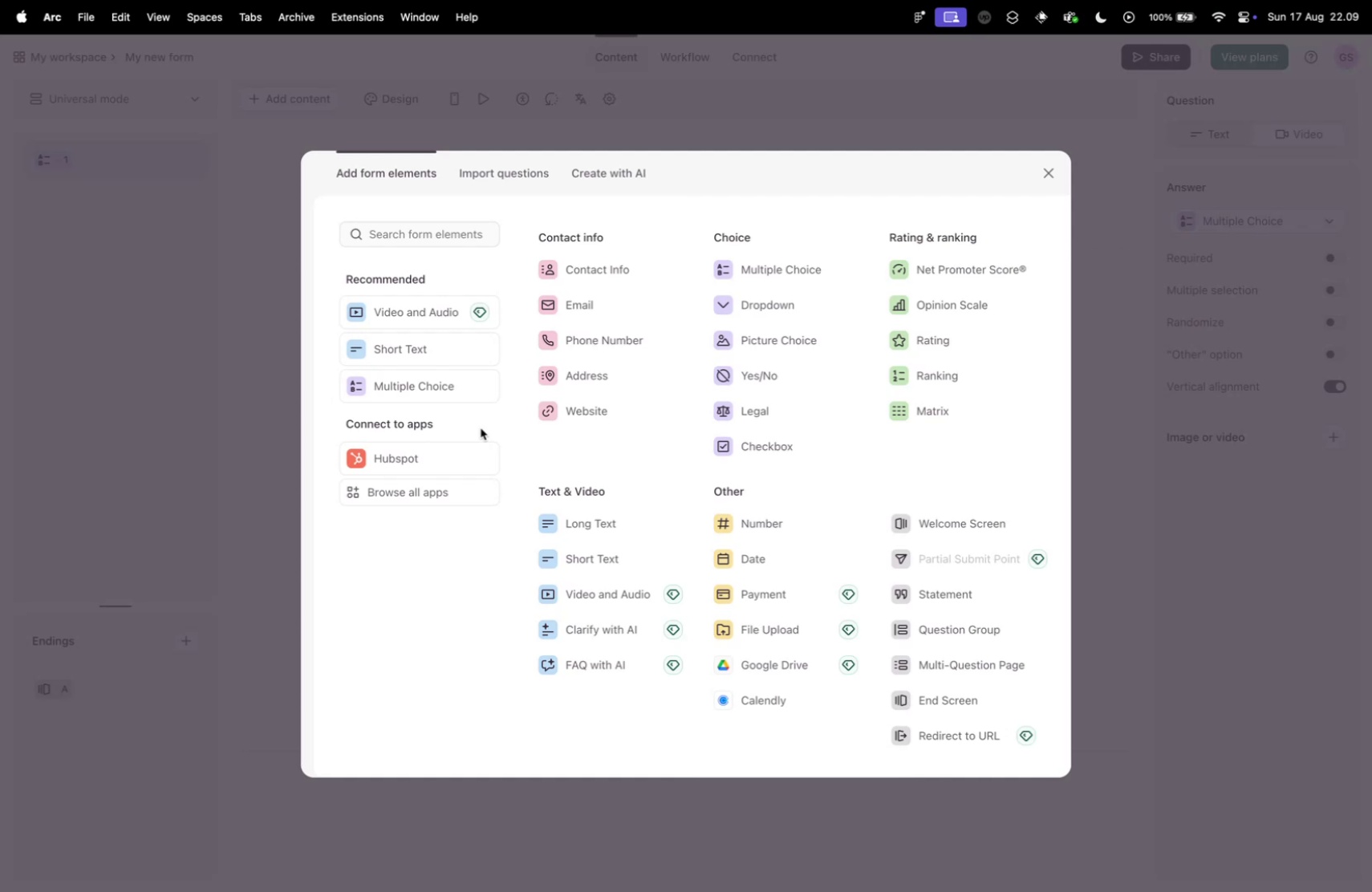 
wait(27.89)
 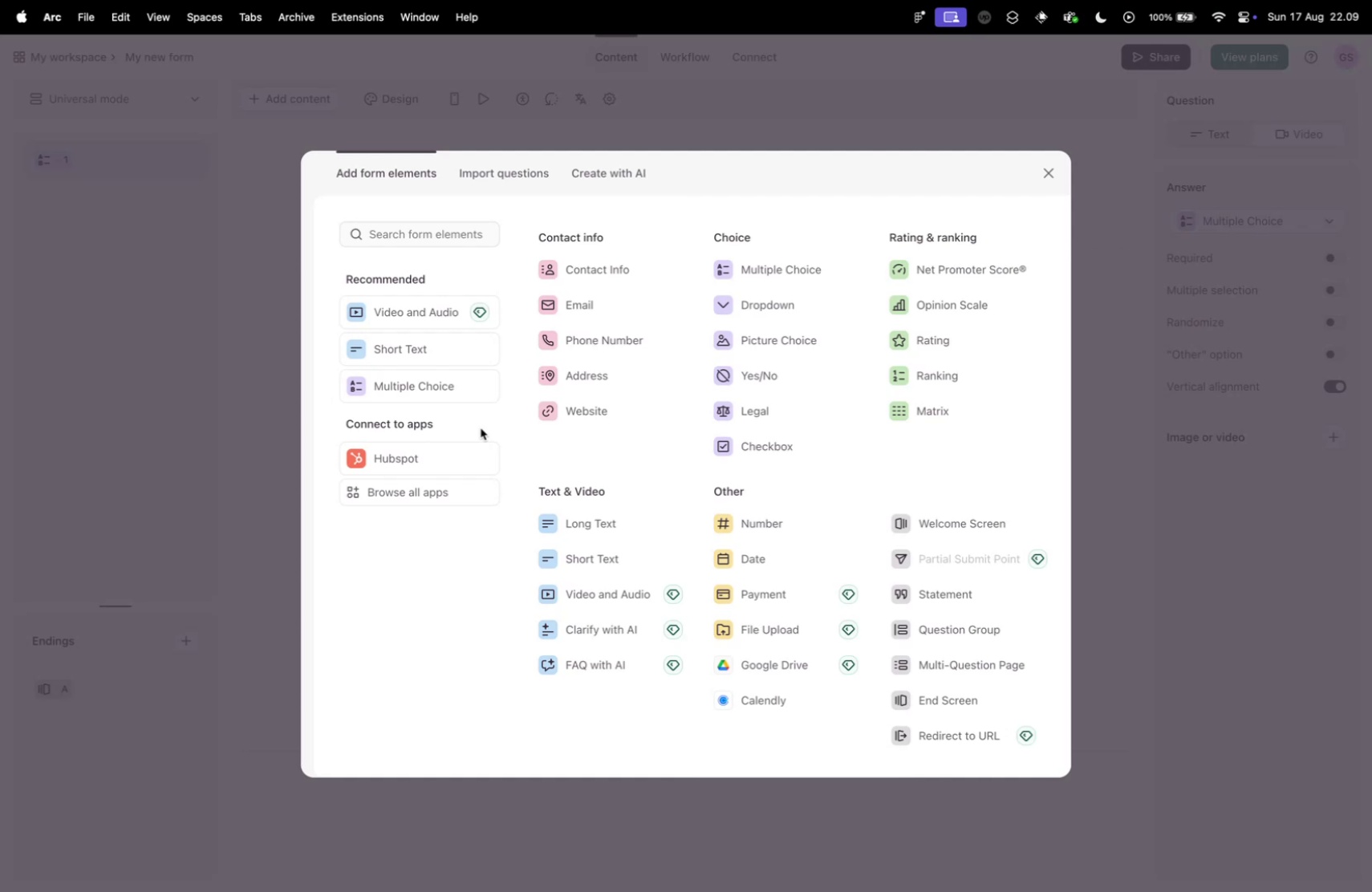 
left_click([162, 200])
 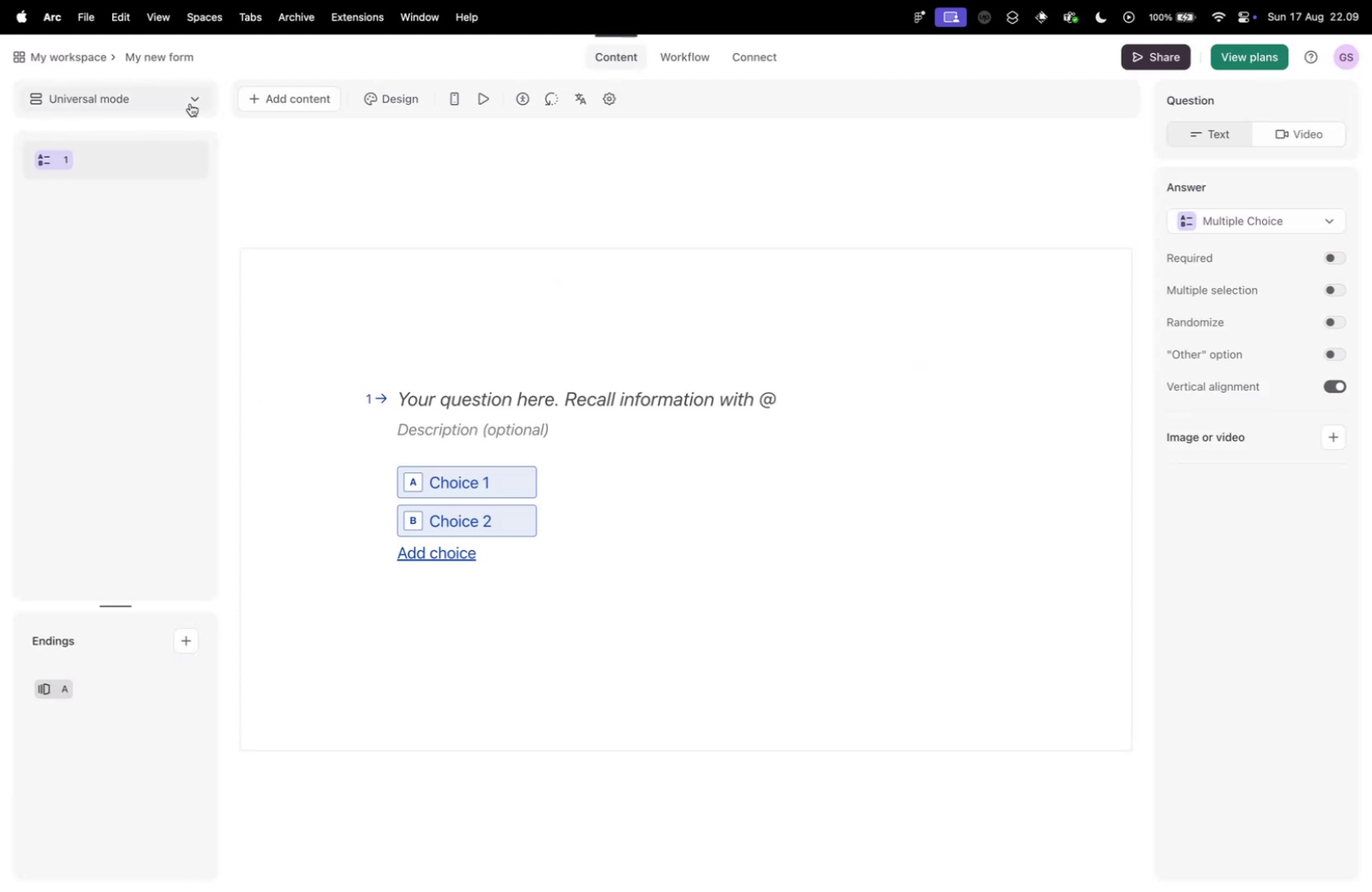 
left_click([303, 103])
 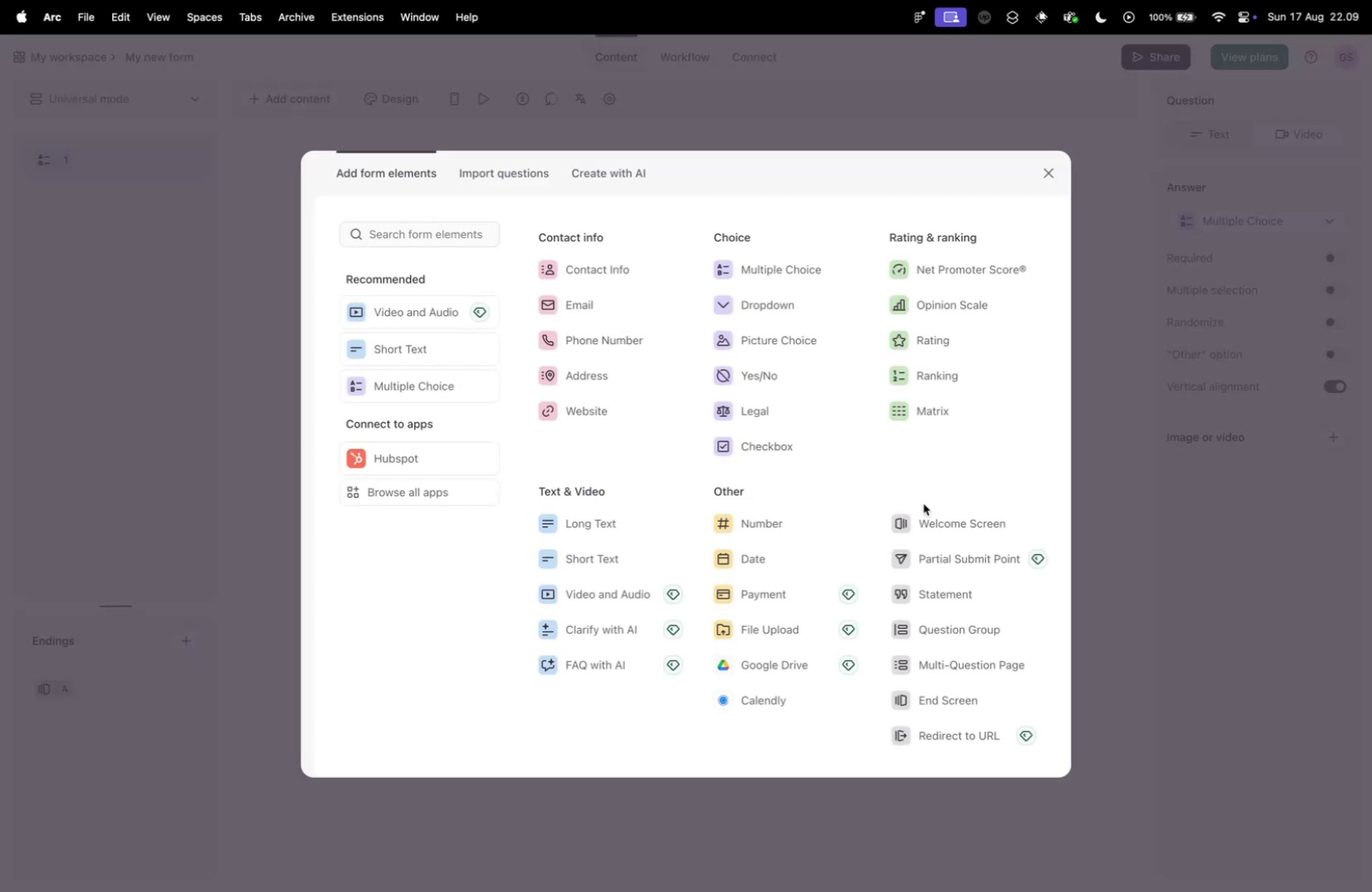 
left_click([946, 517])
 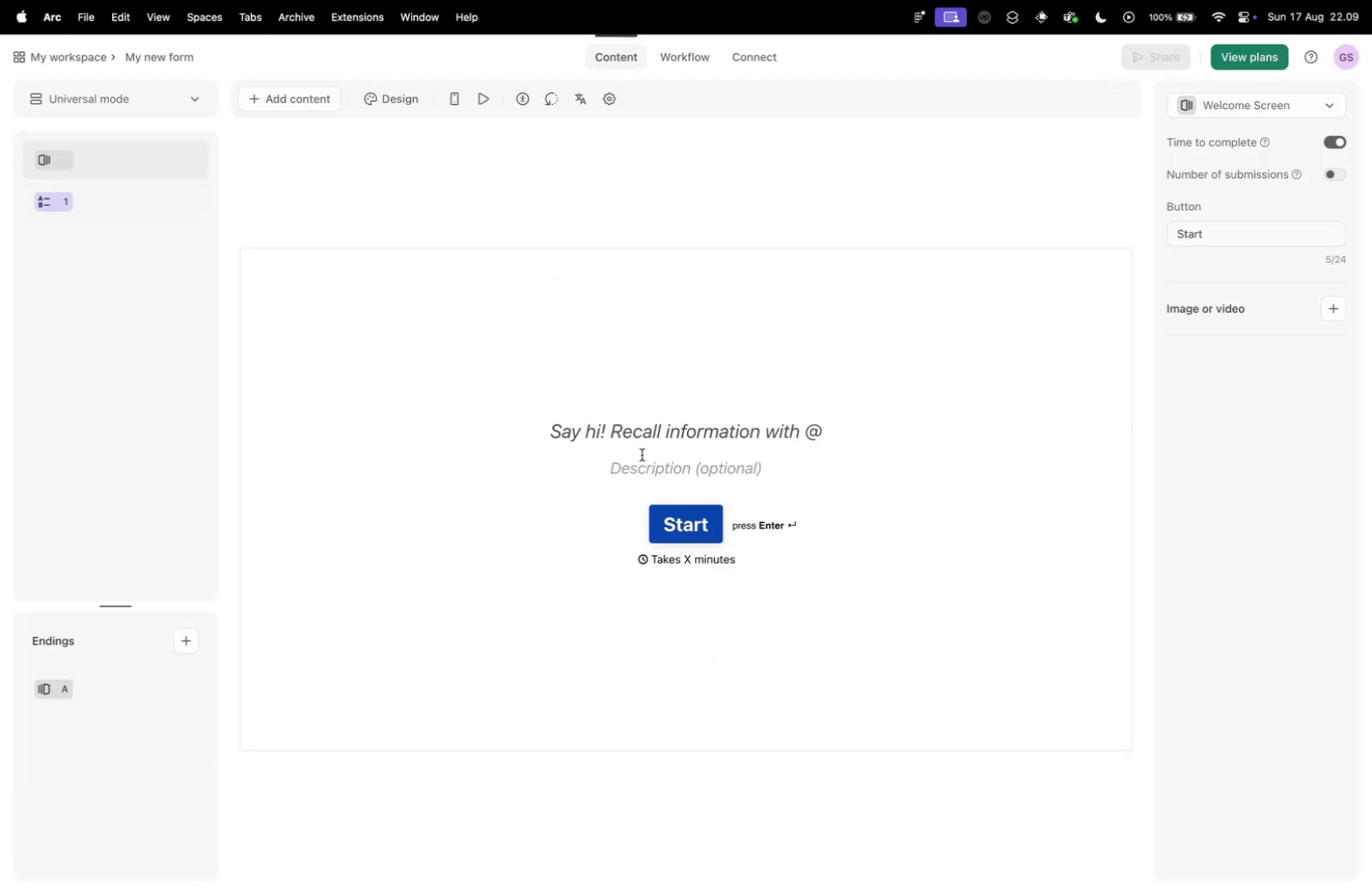 
key(Control+ControlLeft)
 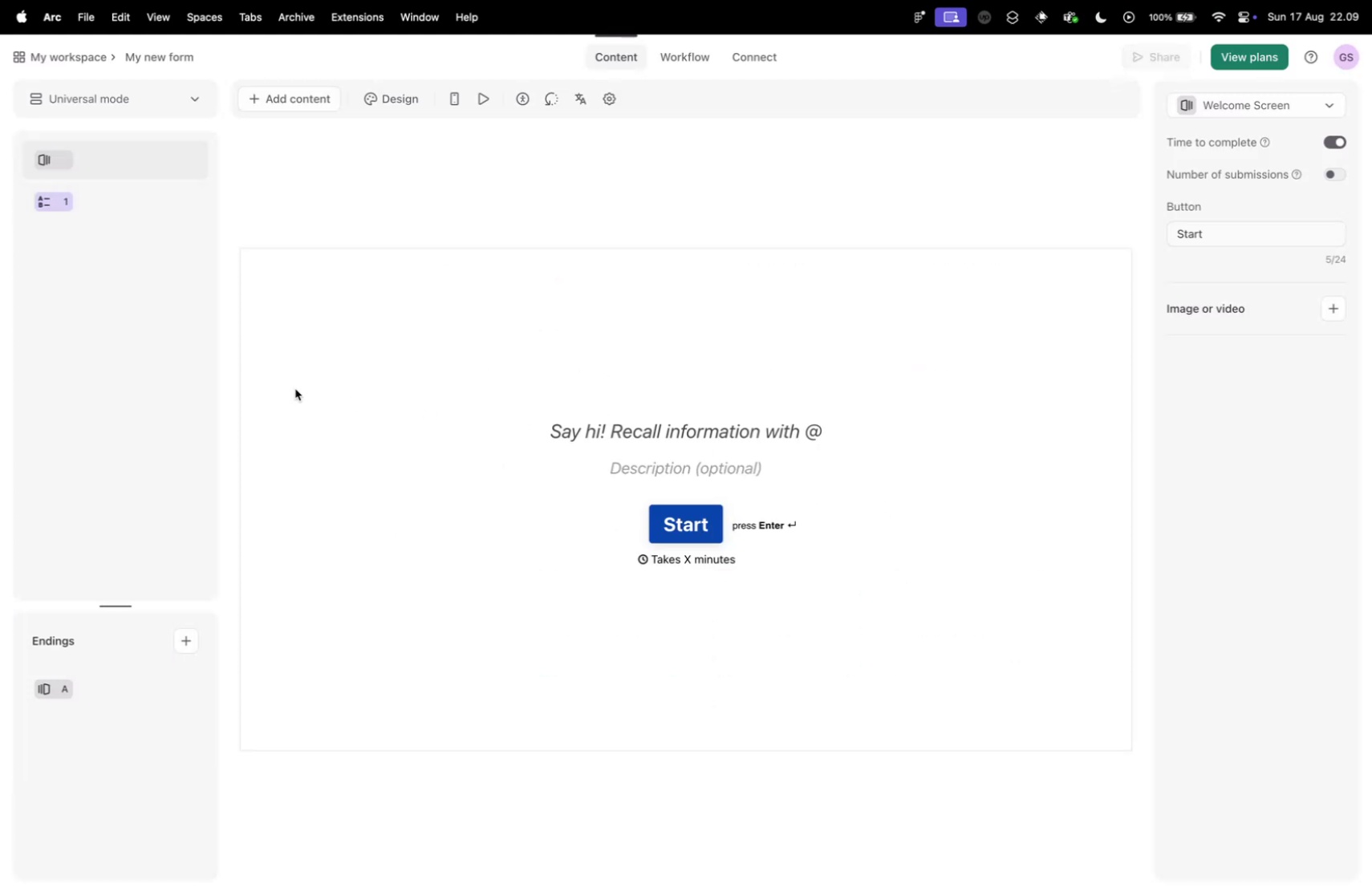 
key(Control+Tab)
 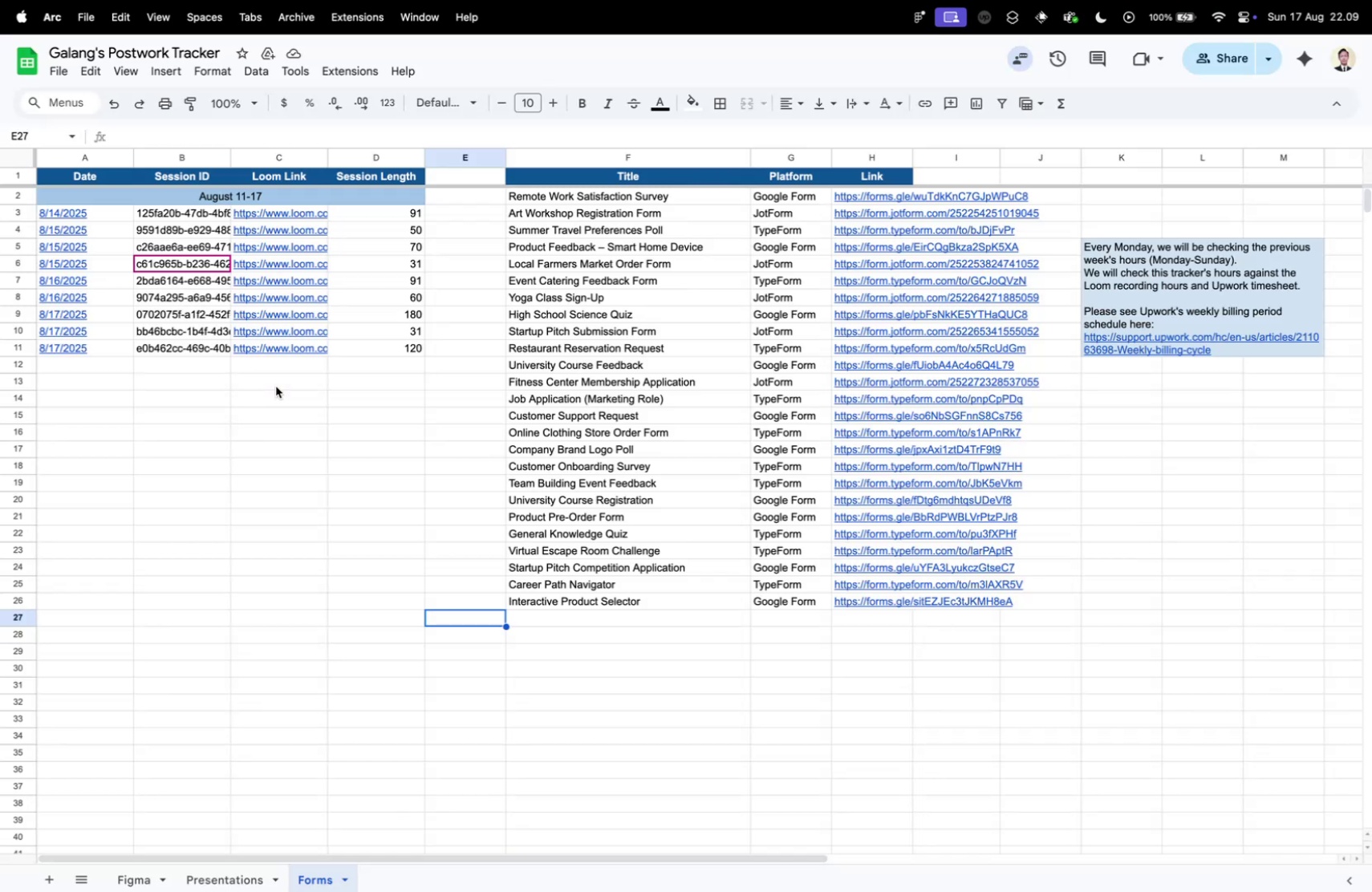 
key(Control+ControlLeft)
 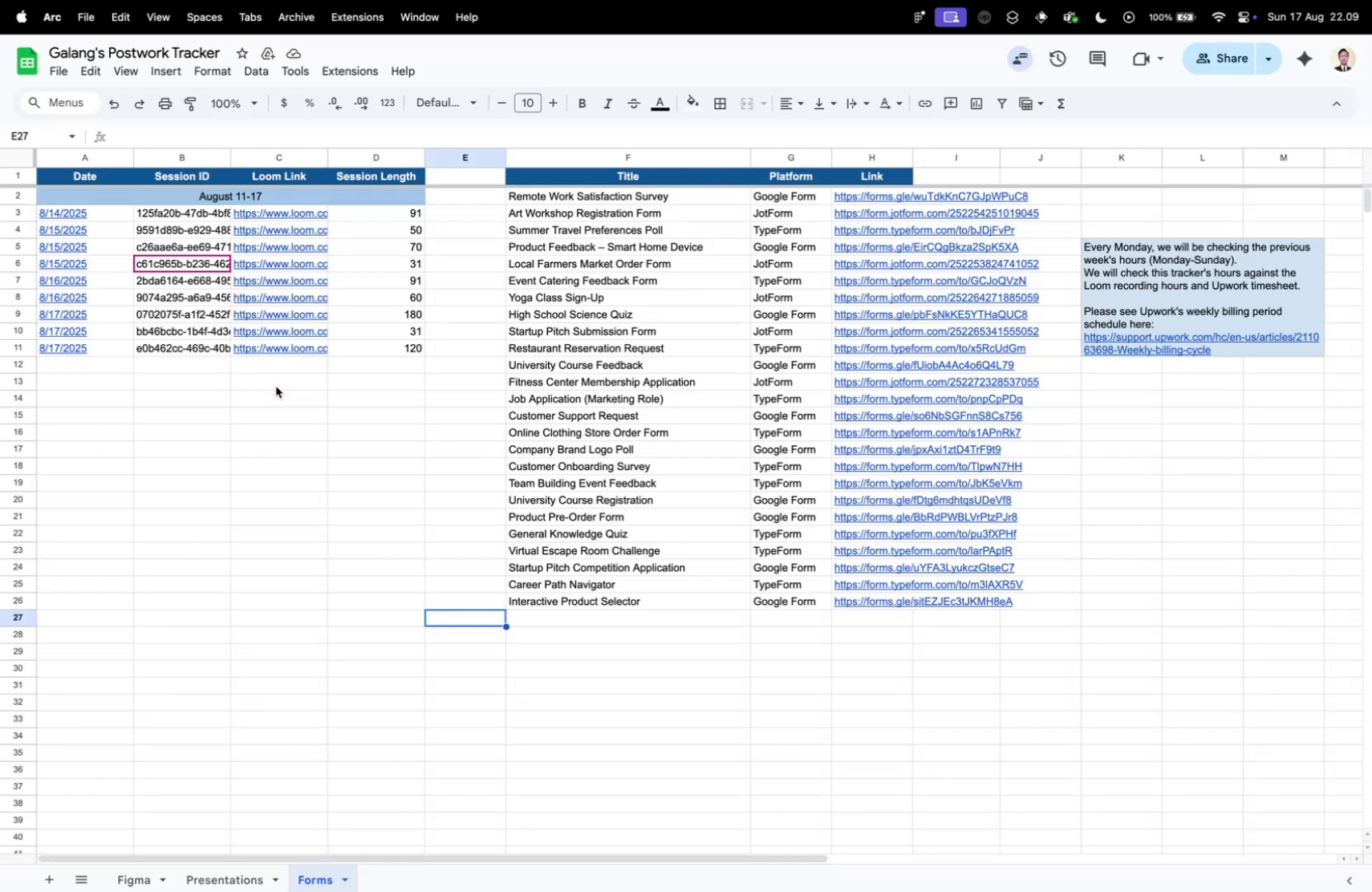 
key(Control+Tab)
 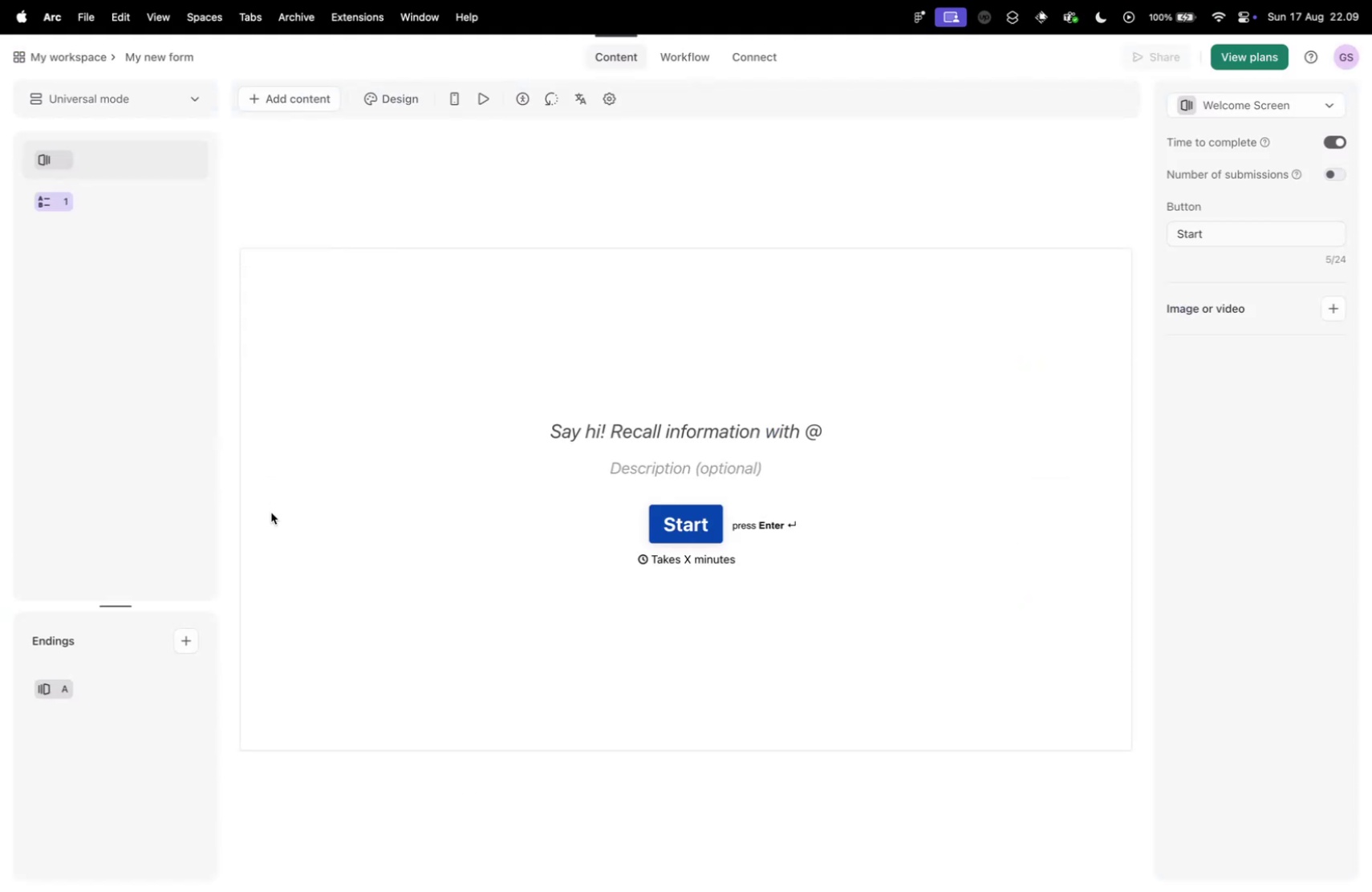 
key(Control+Tab)
 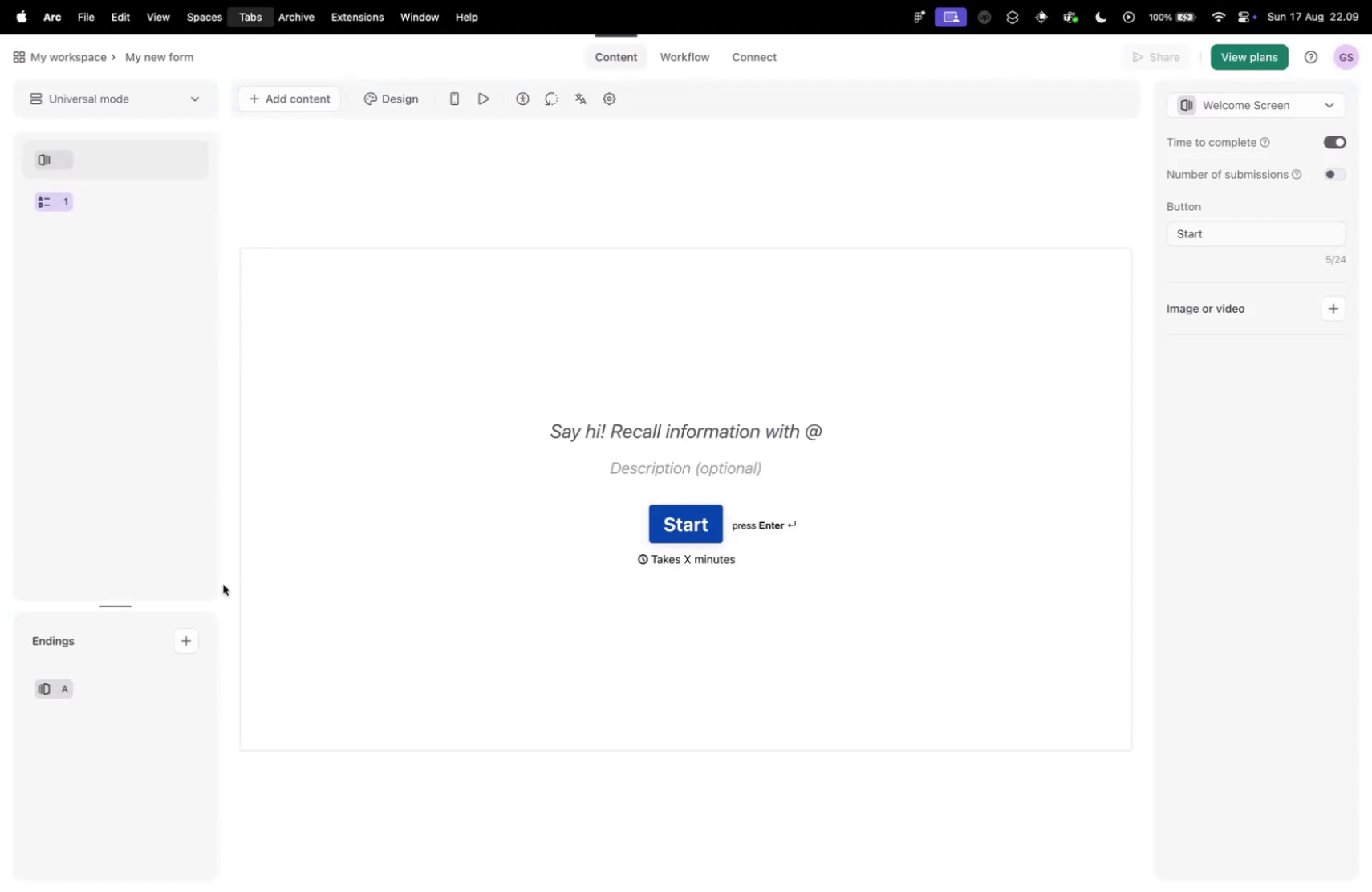 
key(Control+Tab)
 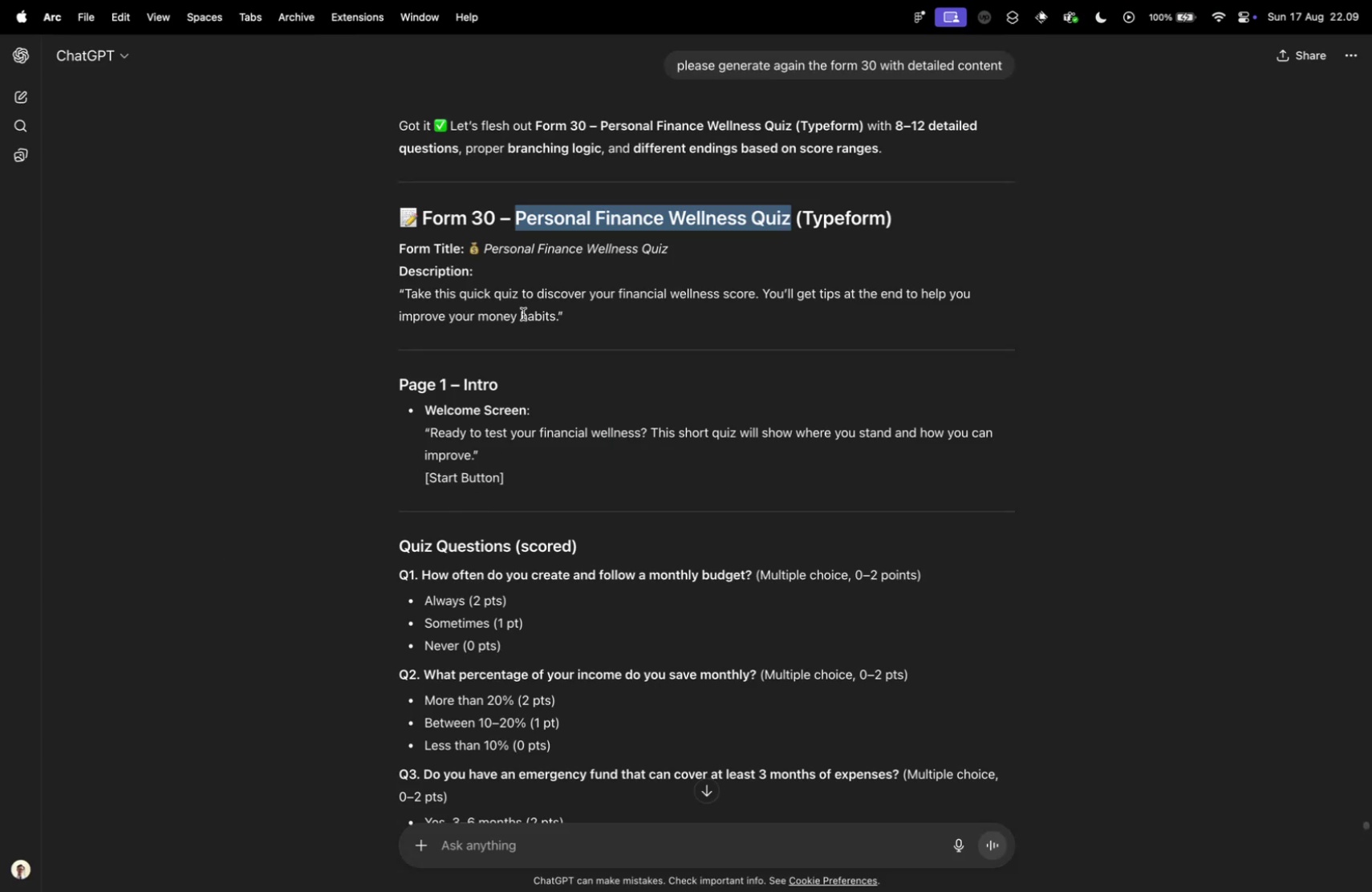 
left_click_drag(start_coordinate=[485, 249], to_coordinate=[684, 243])
 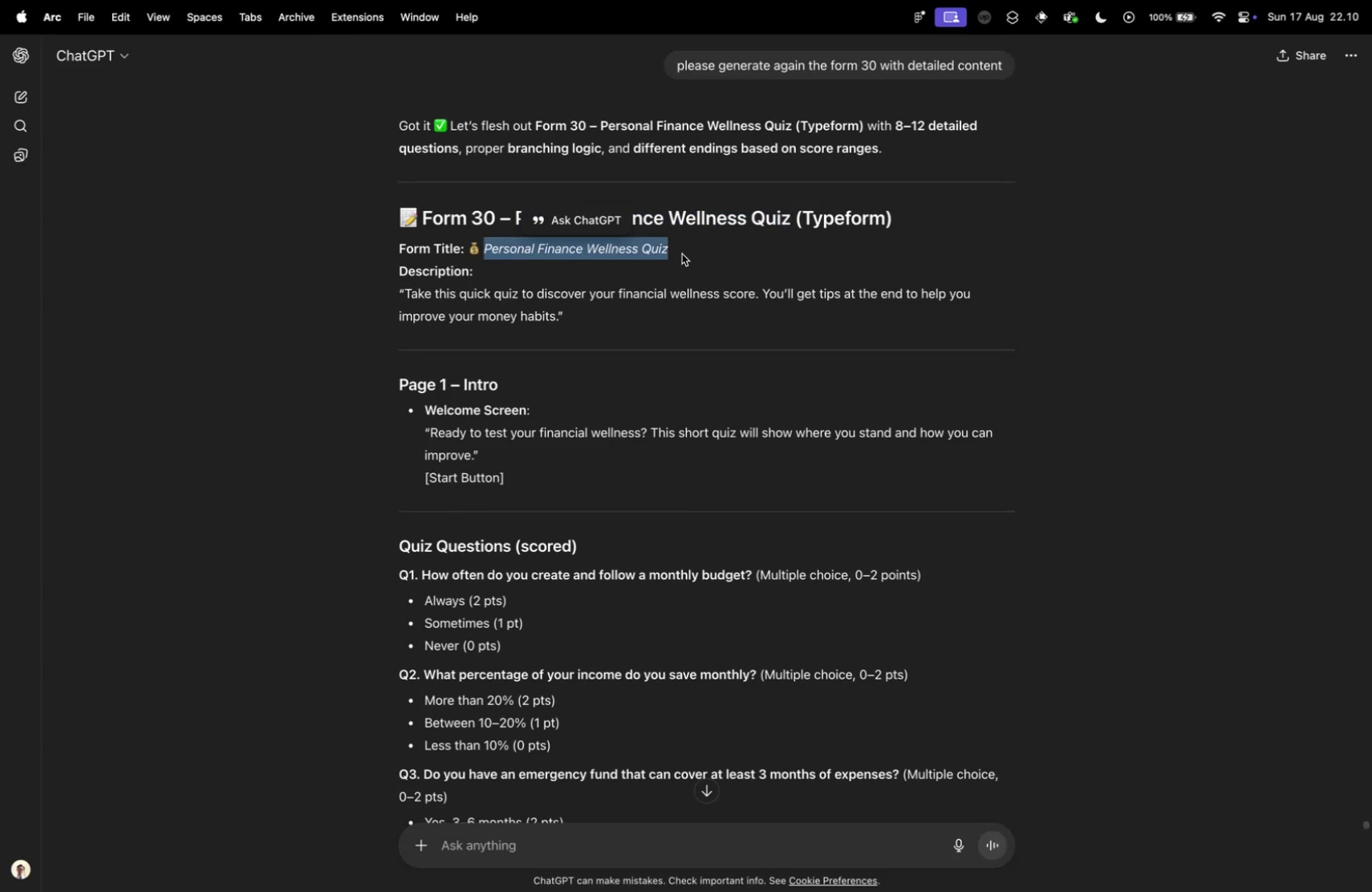 
key(Meta+CommandLeft)
 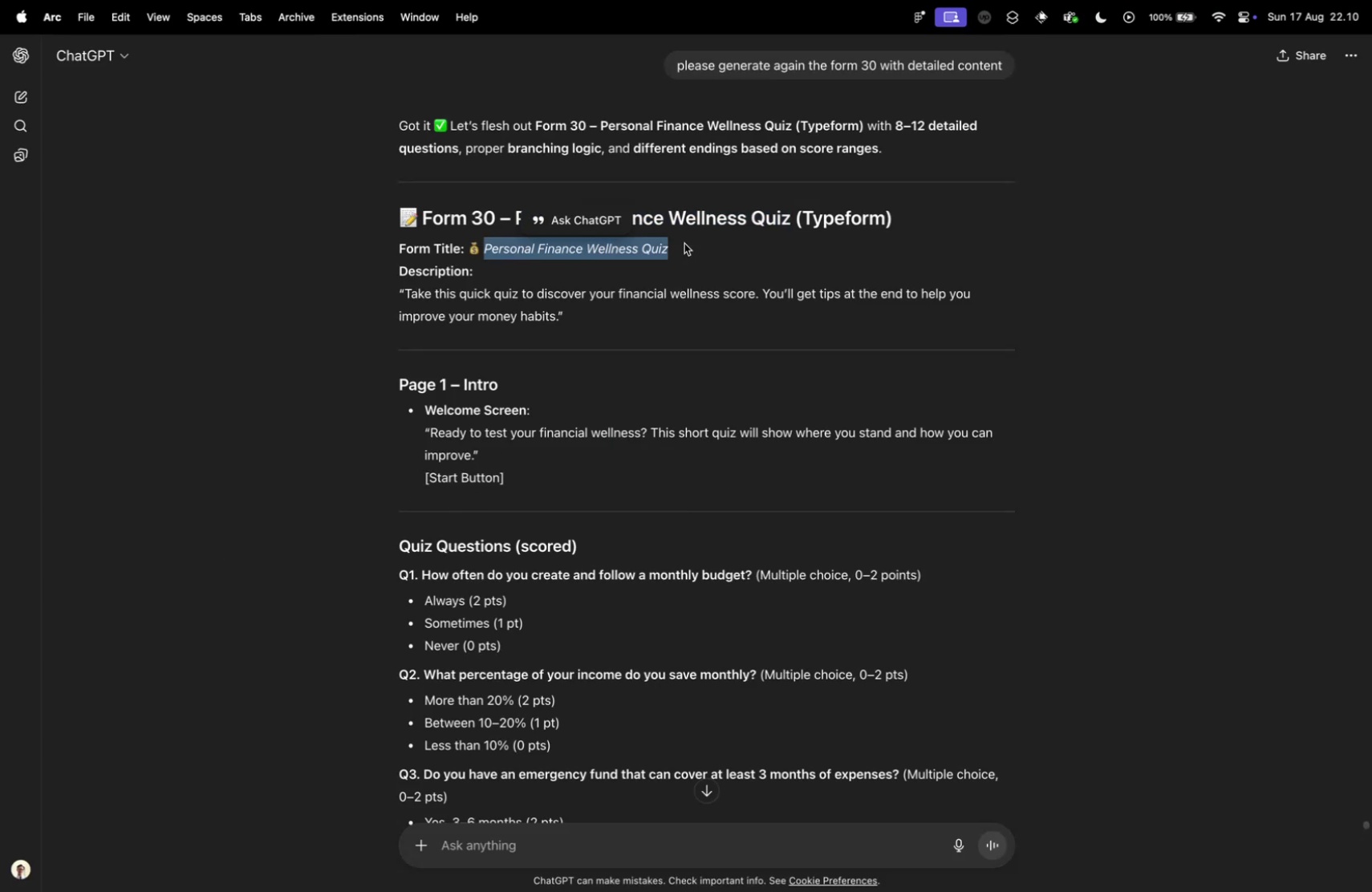 
key(Meta+C)
 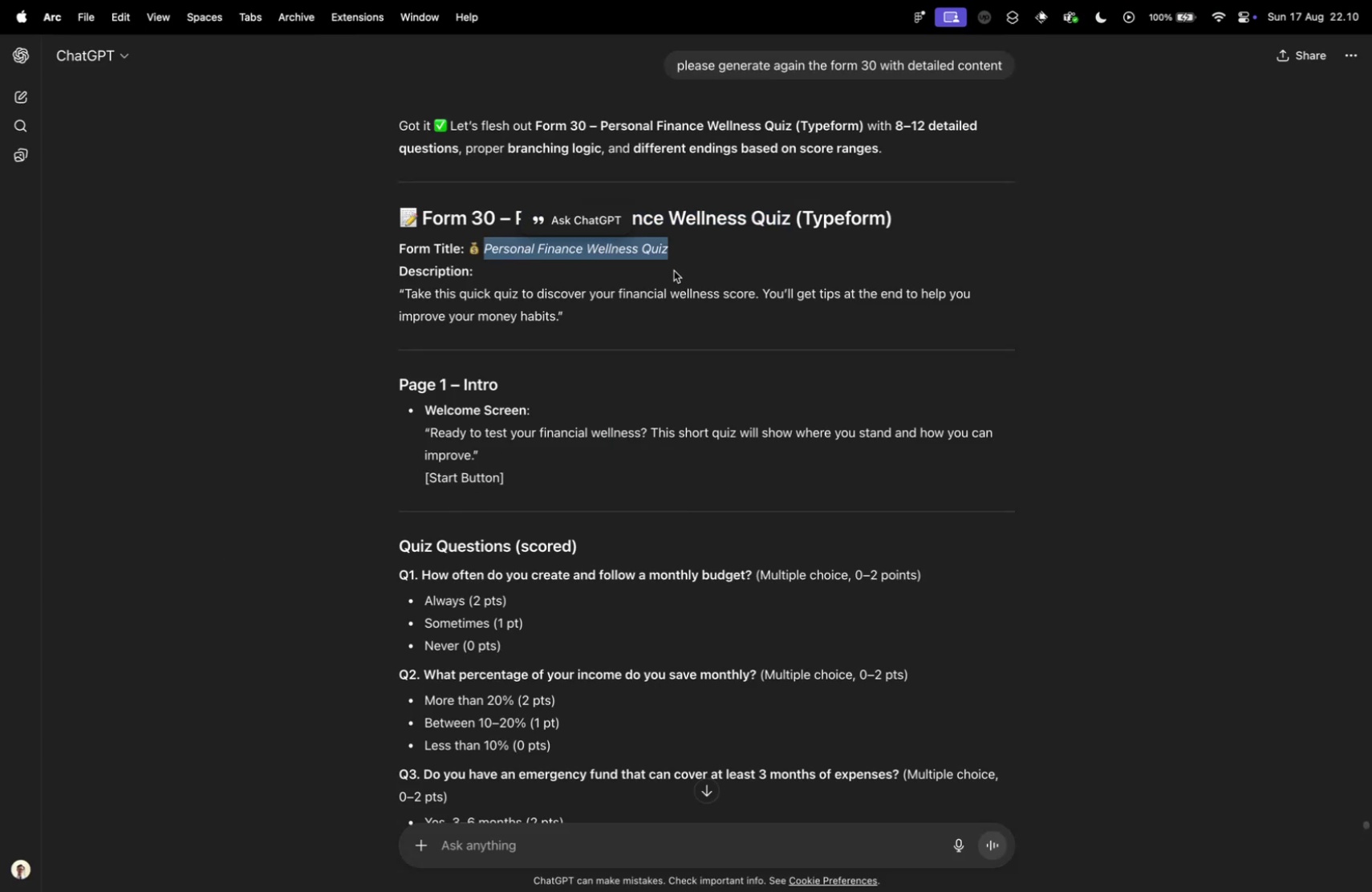 
key(Control+ControlLeft)
 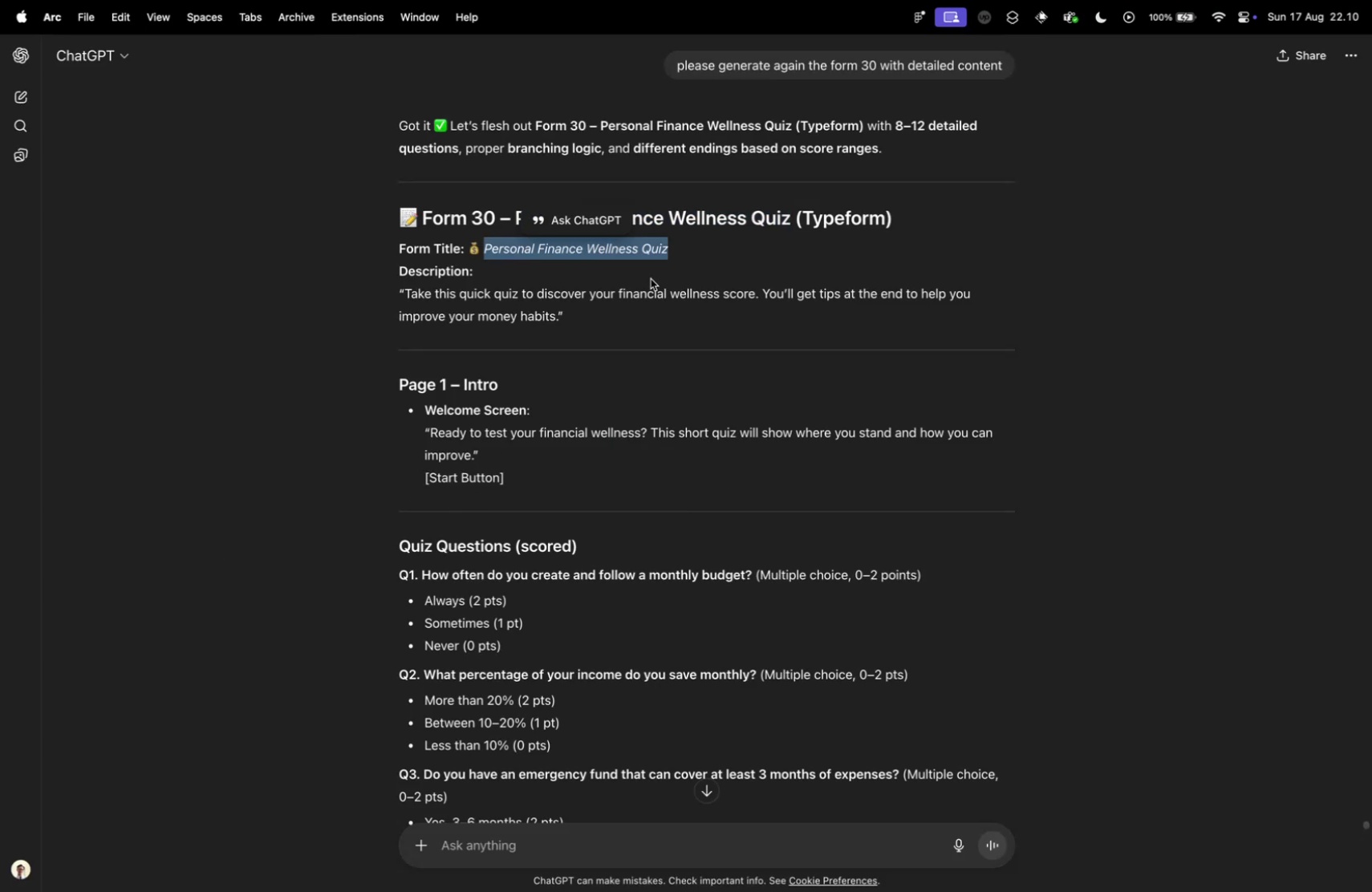 
key(Control+Tab)
 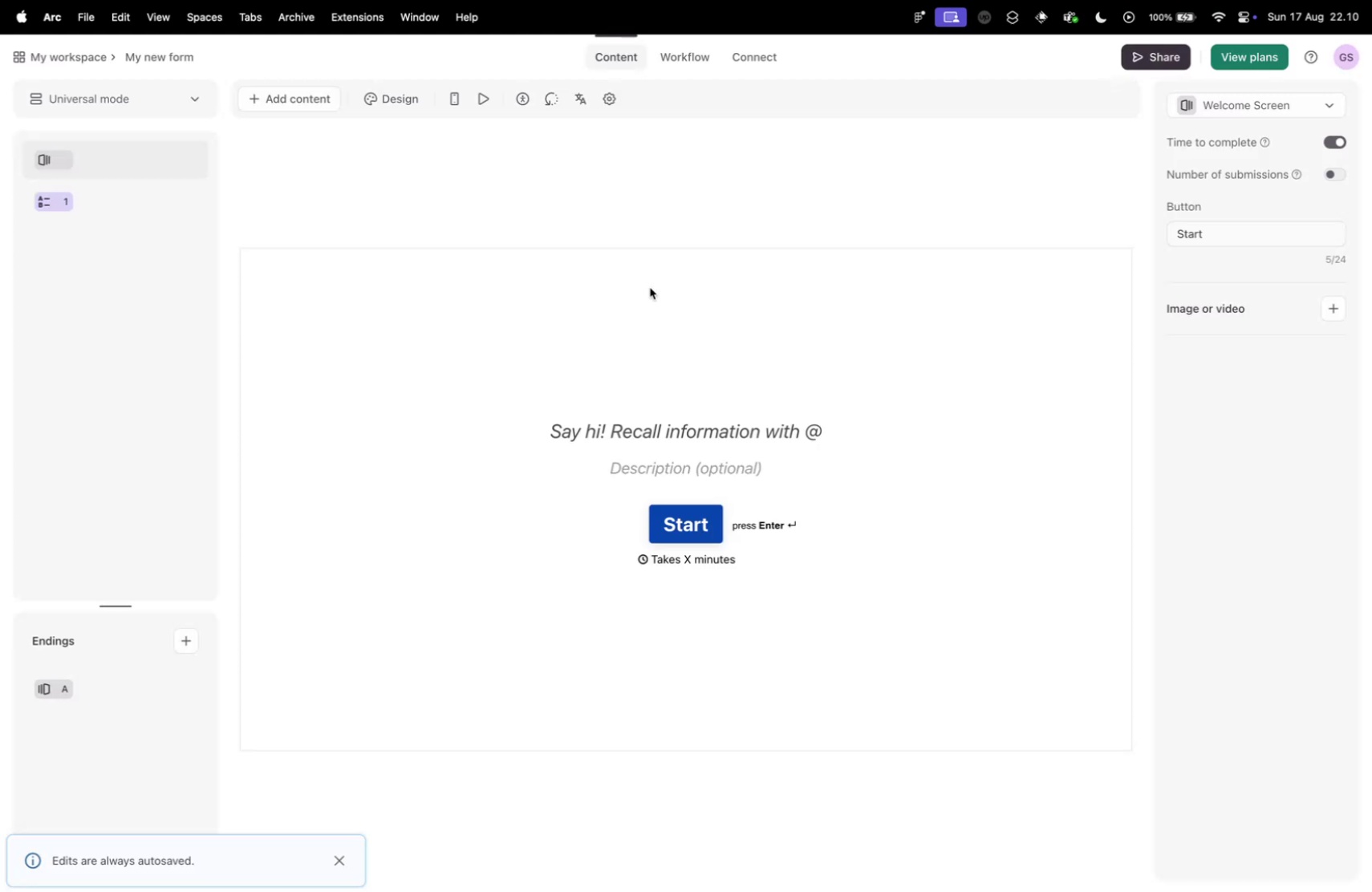 
key(Control+ControlLeft)
 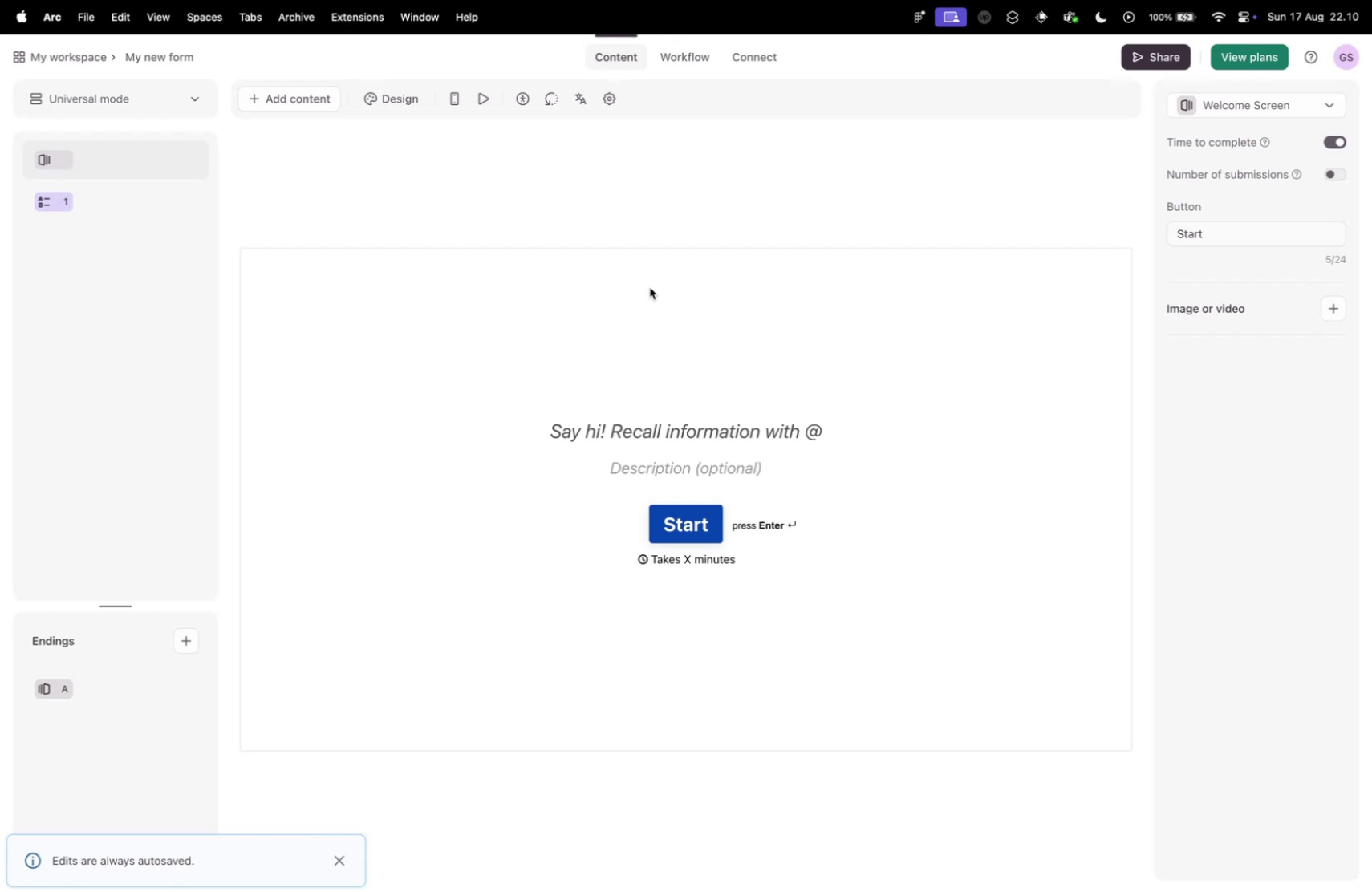 
key(Control+Tab)
 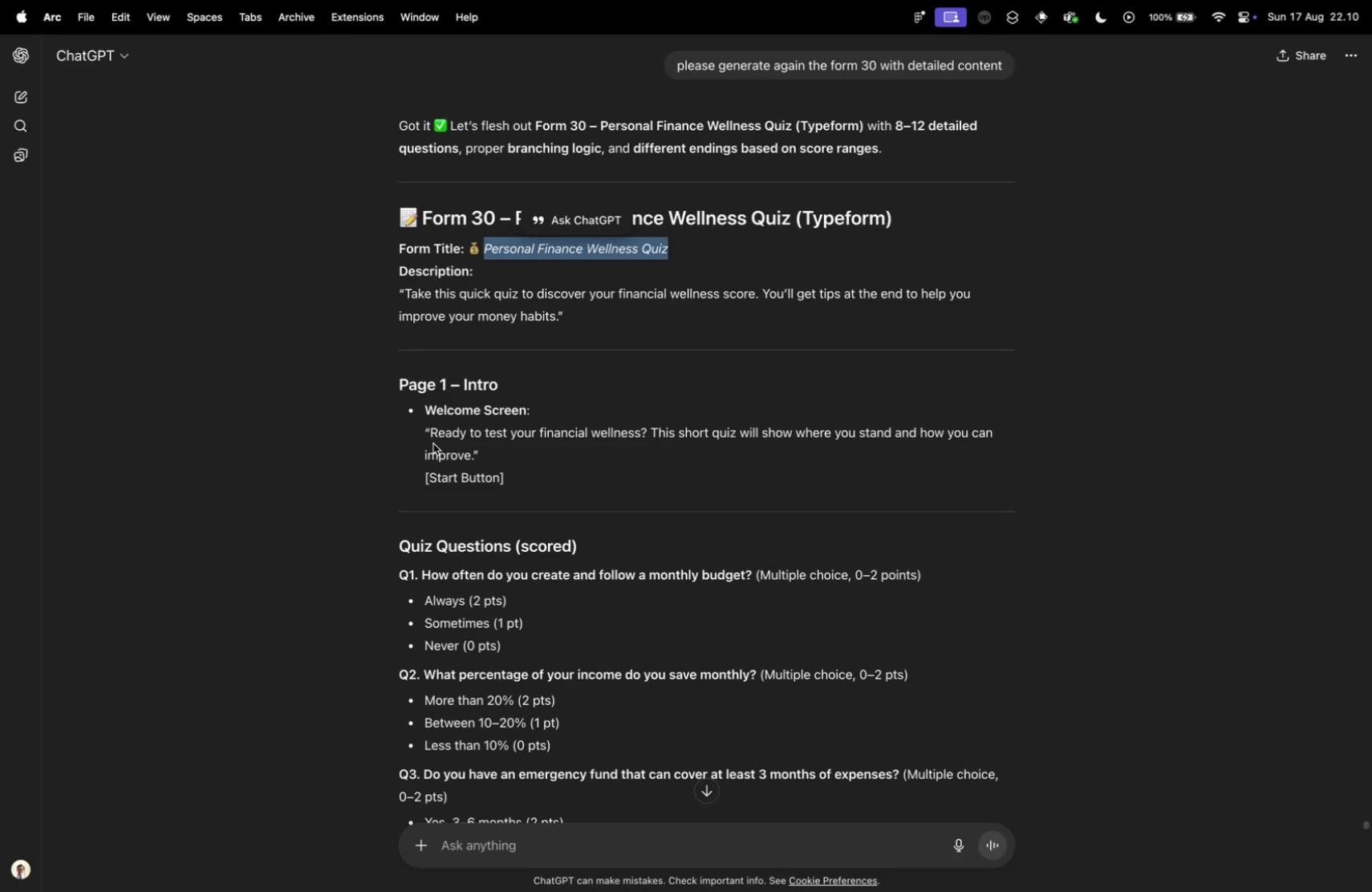 
left_click_drag(start_coordinate=[429, 432], to_coordinate=[647, 433])
 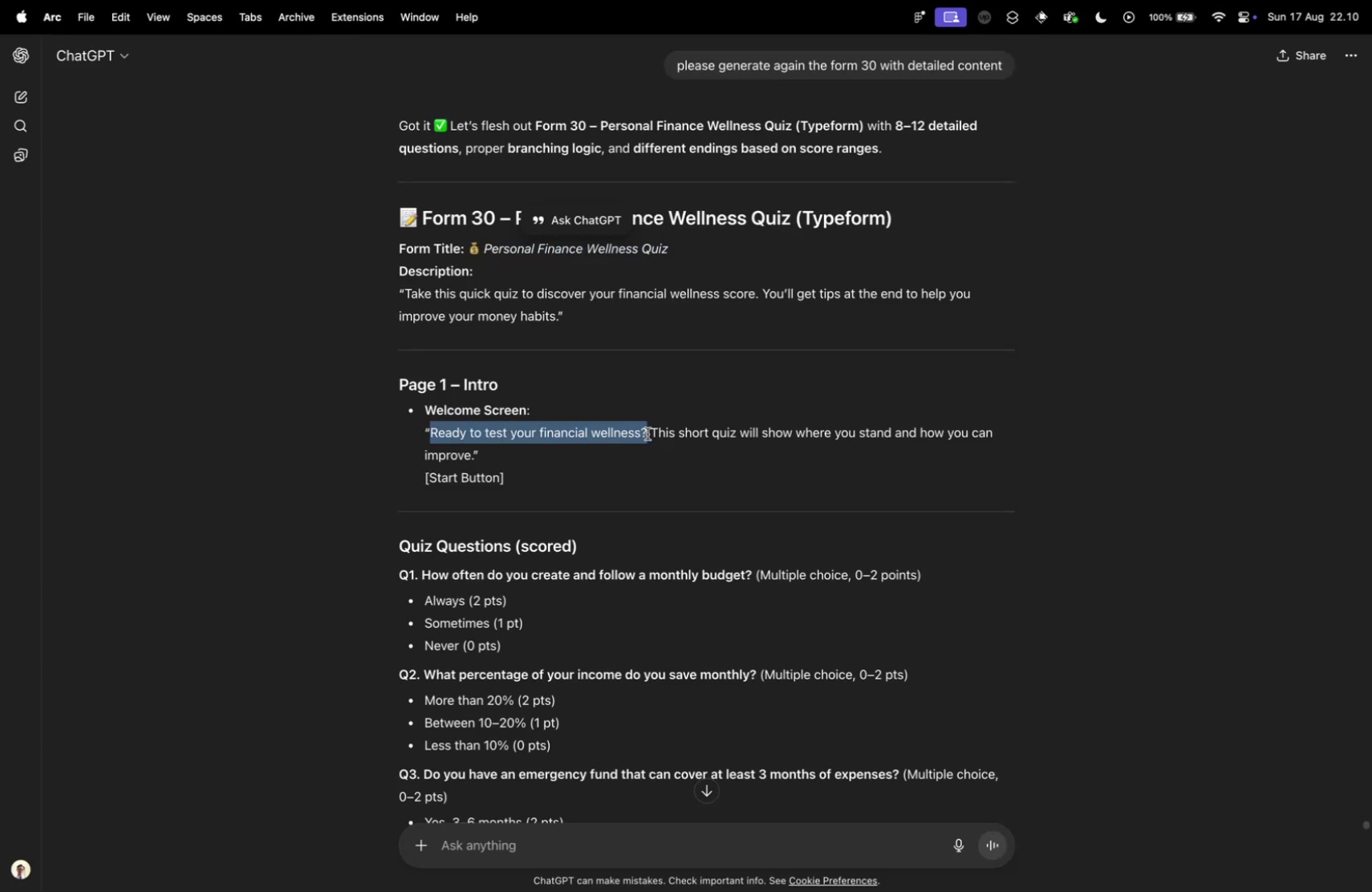 
key(Meta+CommandLeft)
 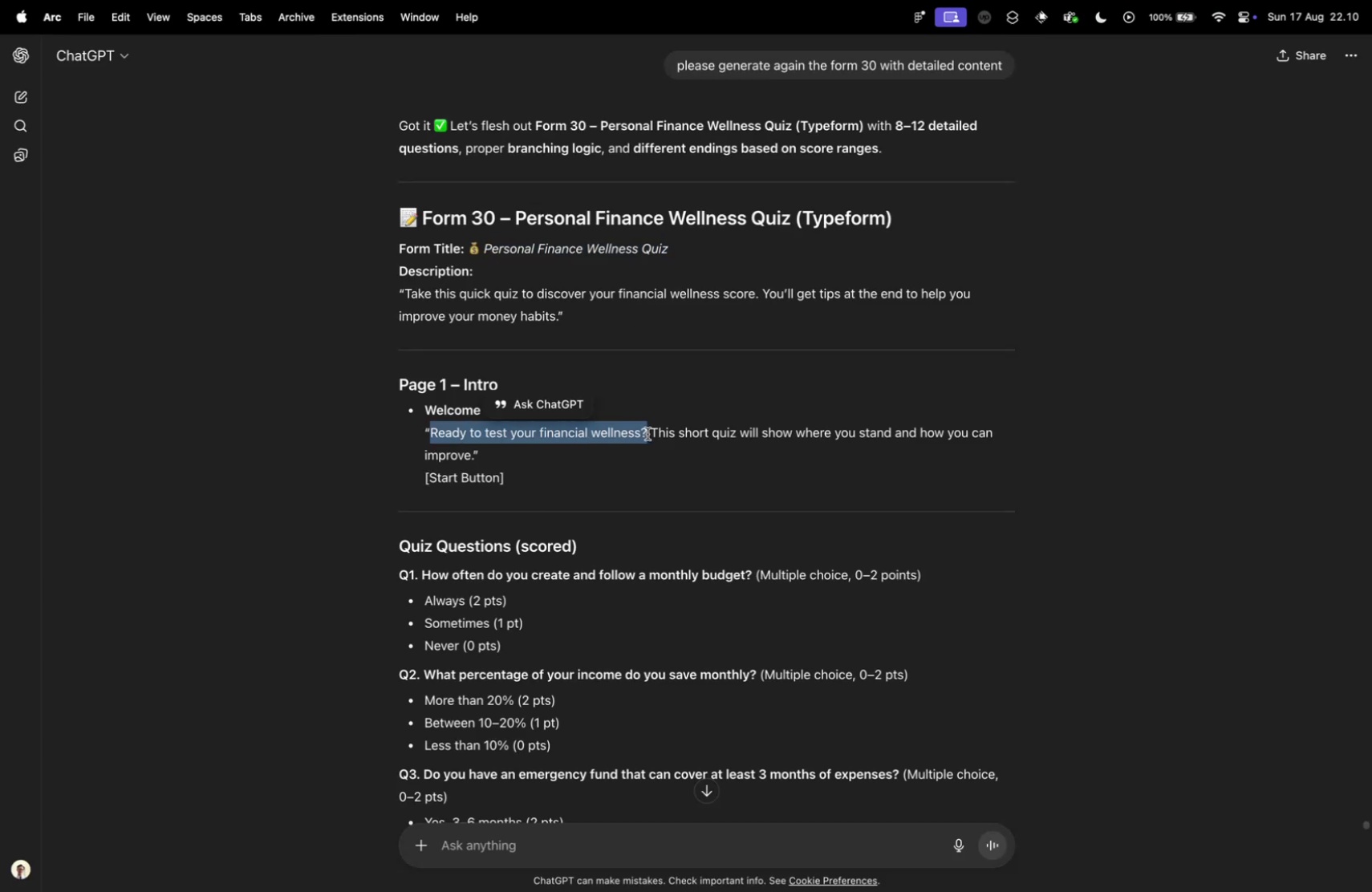 
key(Meta+C)
 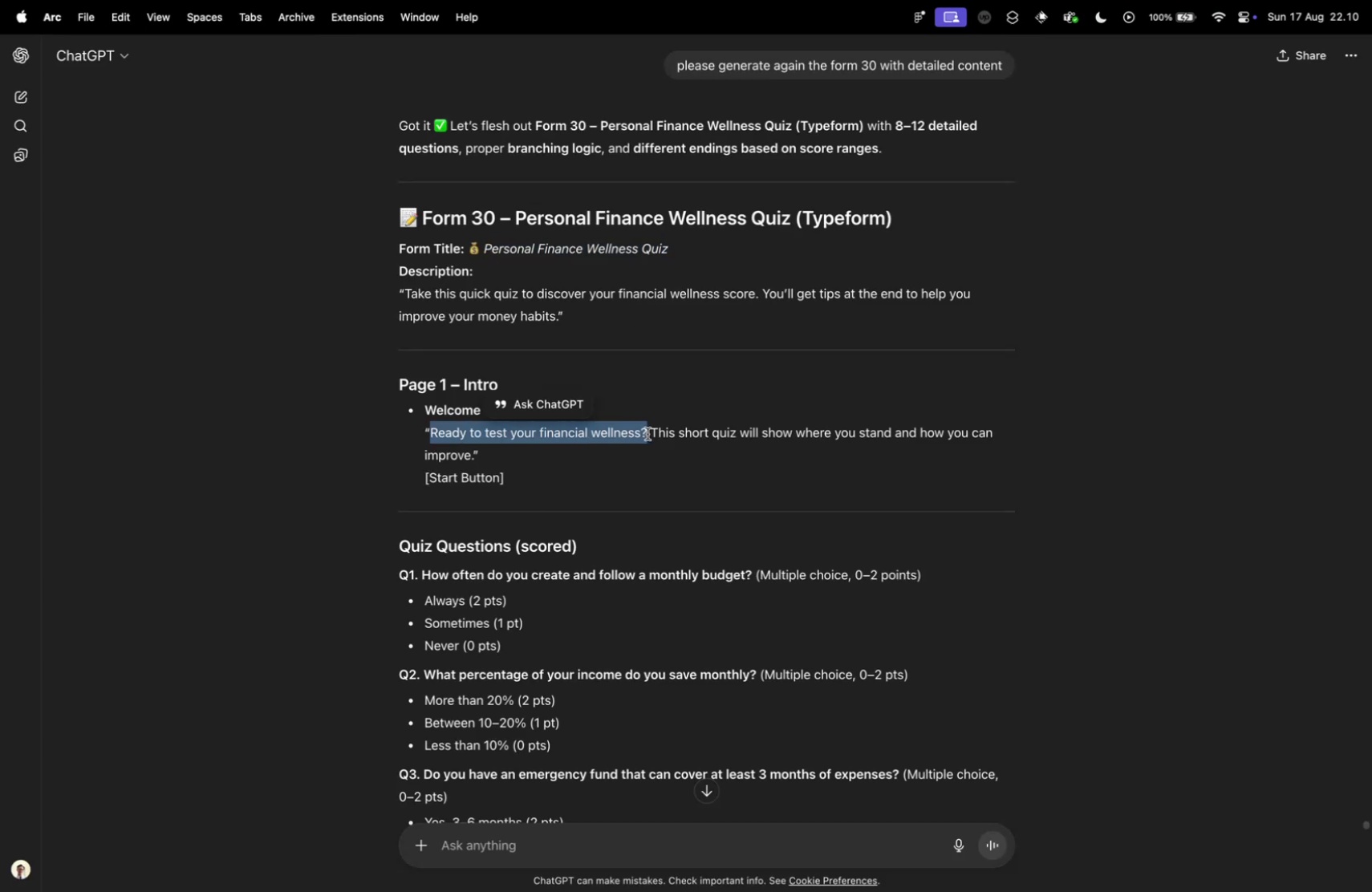 
key(Control+ControlLeft)
 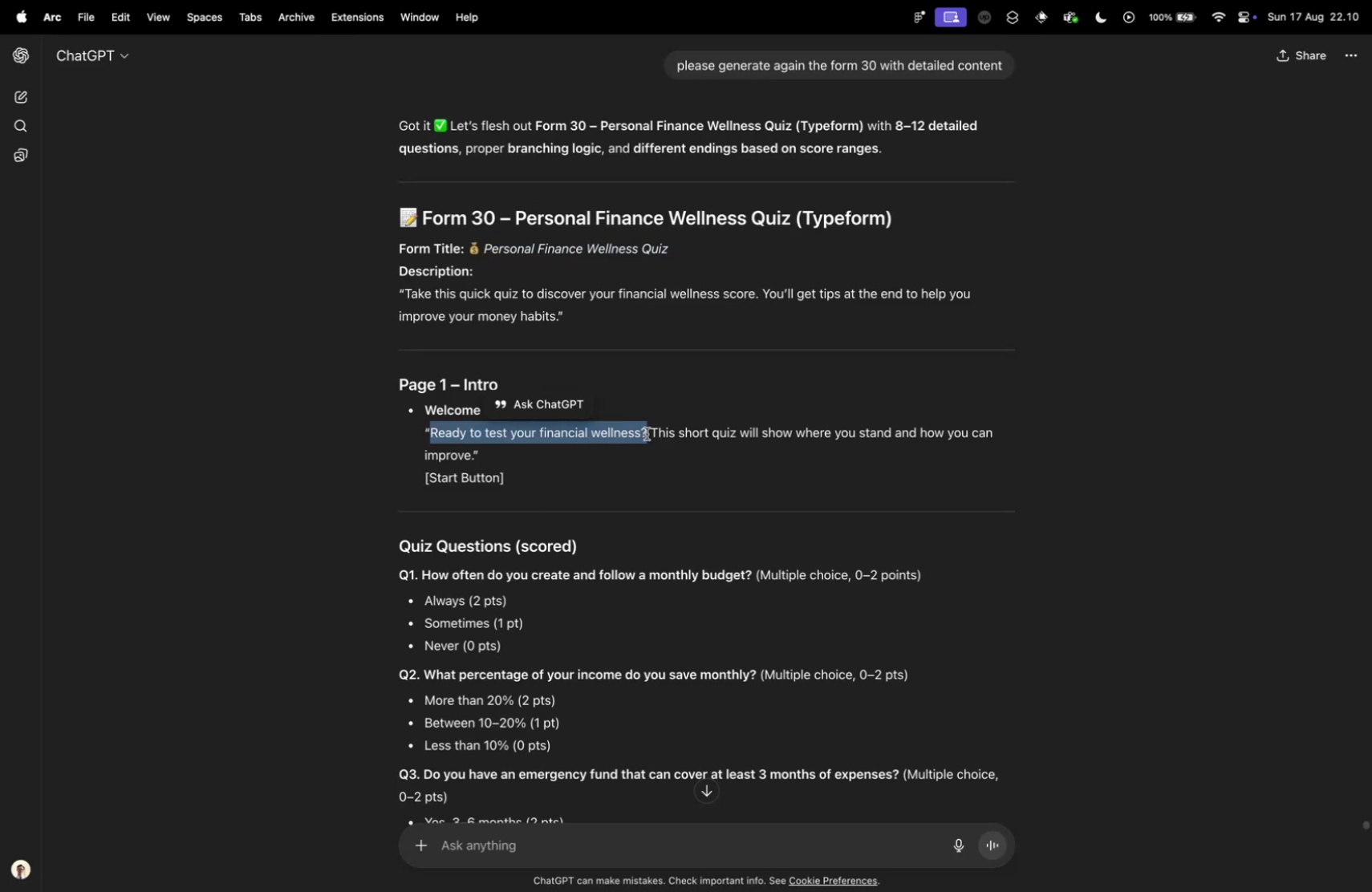 
key(Control+Tab)
 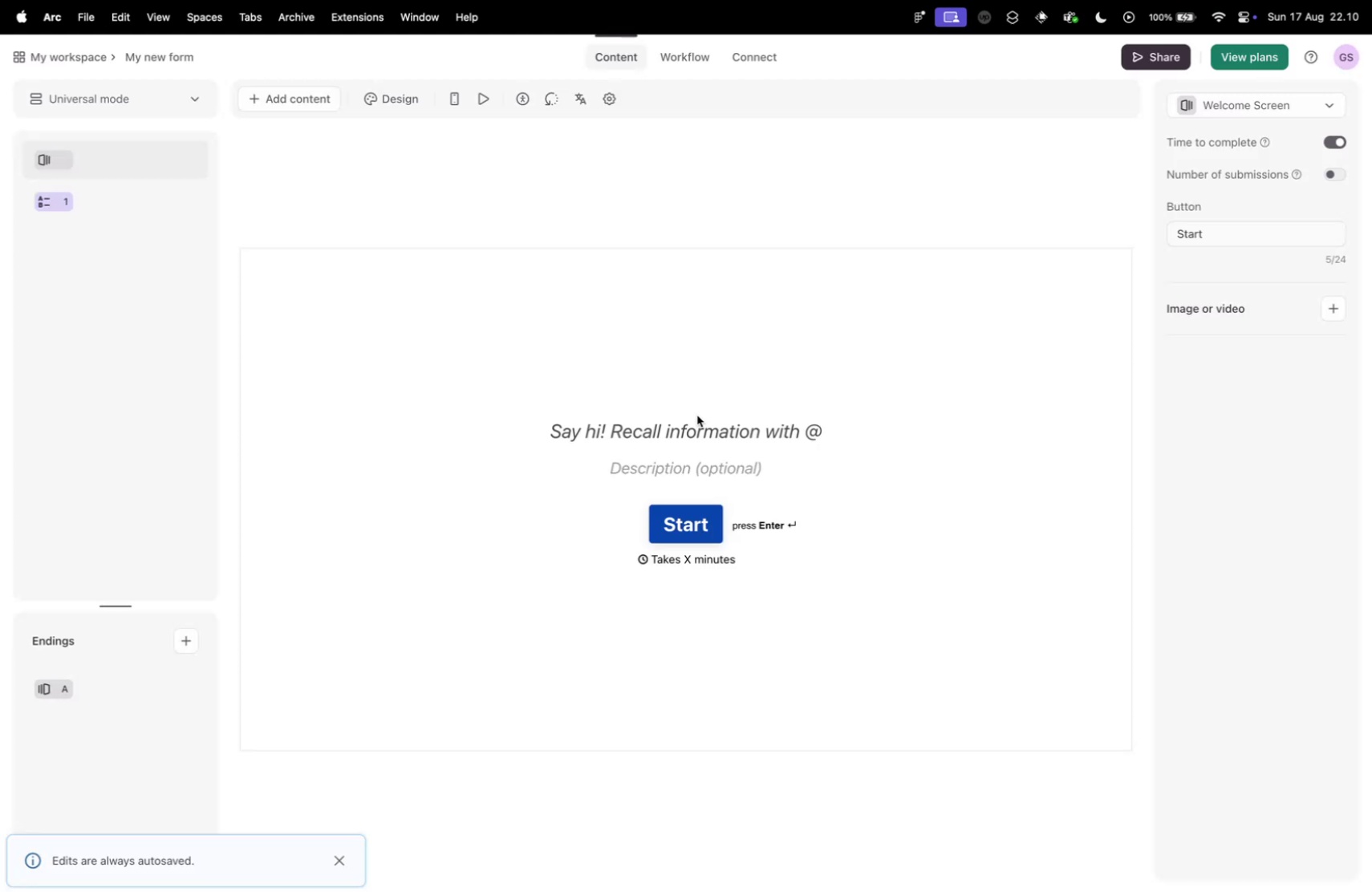 
left_click([678, 437])
 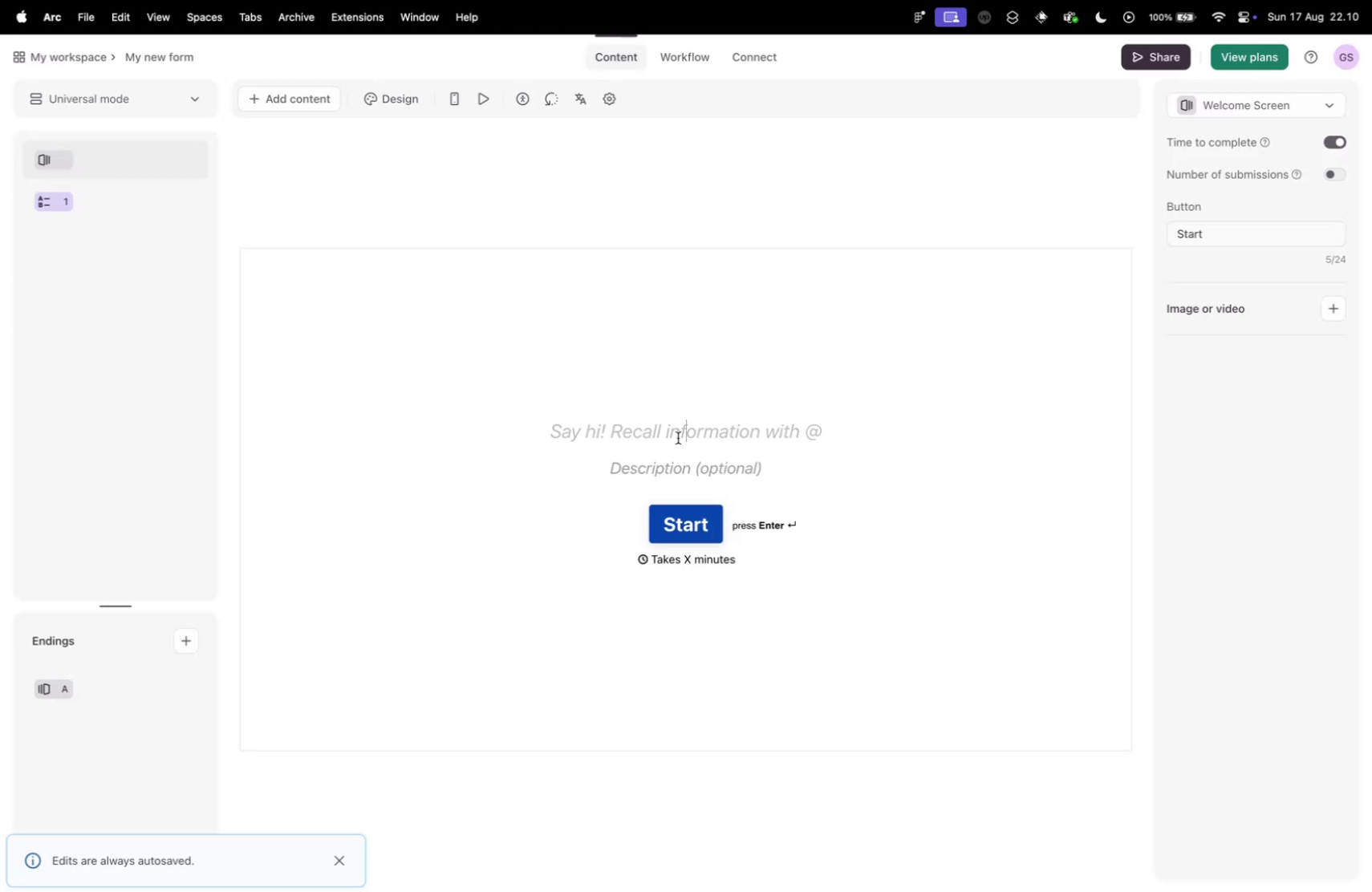 
key(Meta+V)
 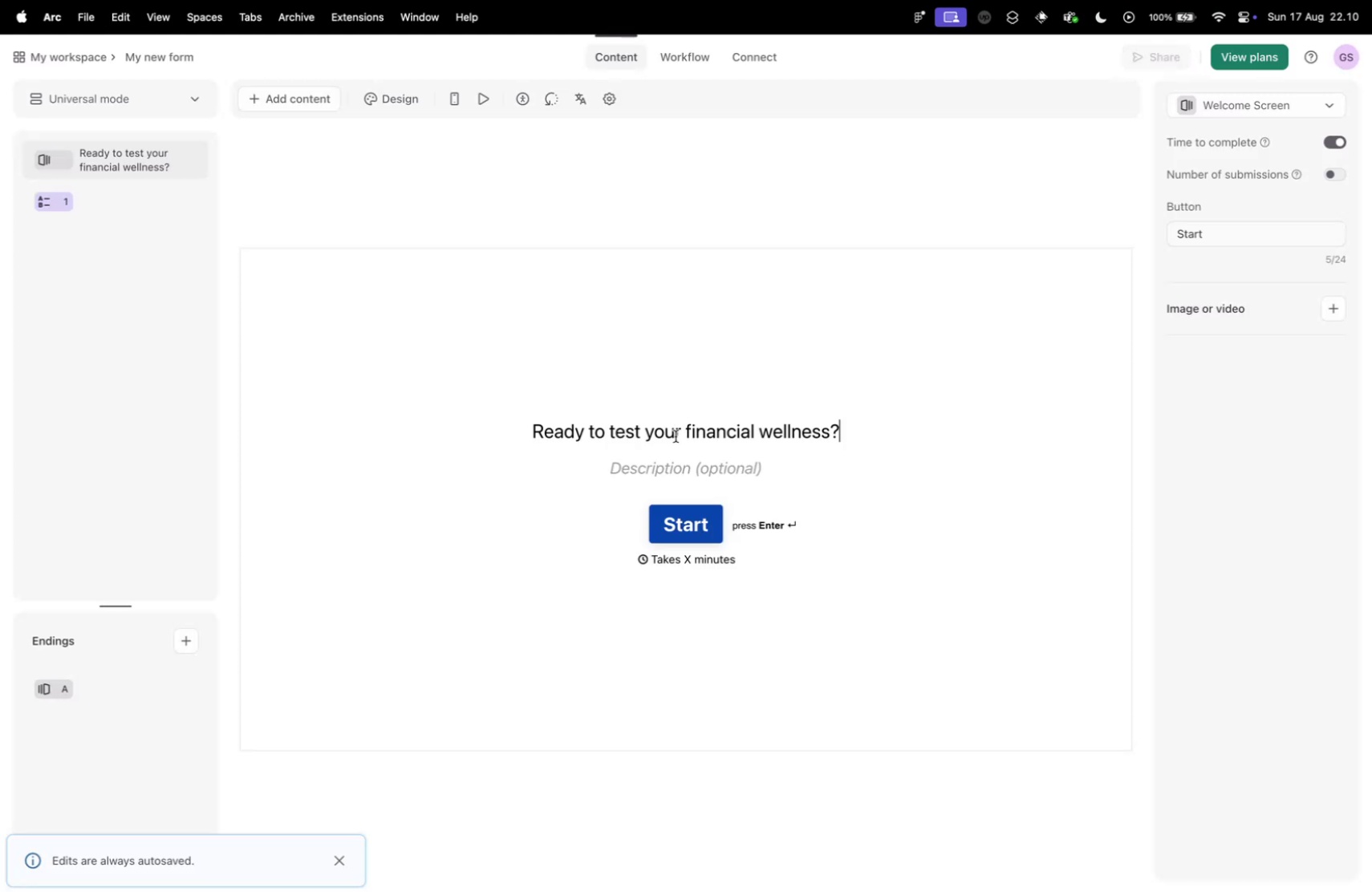 
key(Control+ControlLeft)
 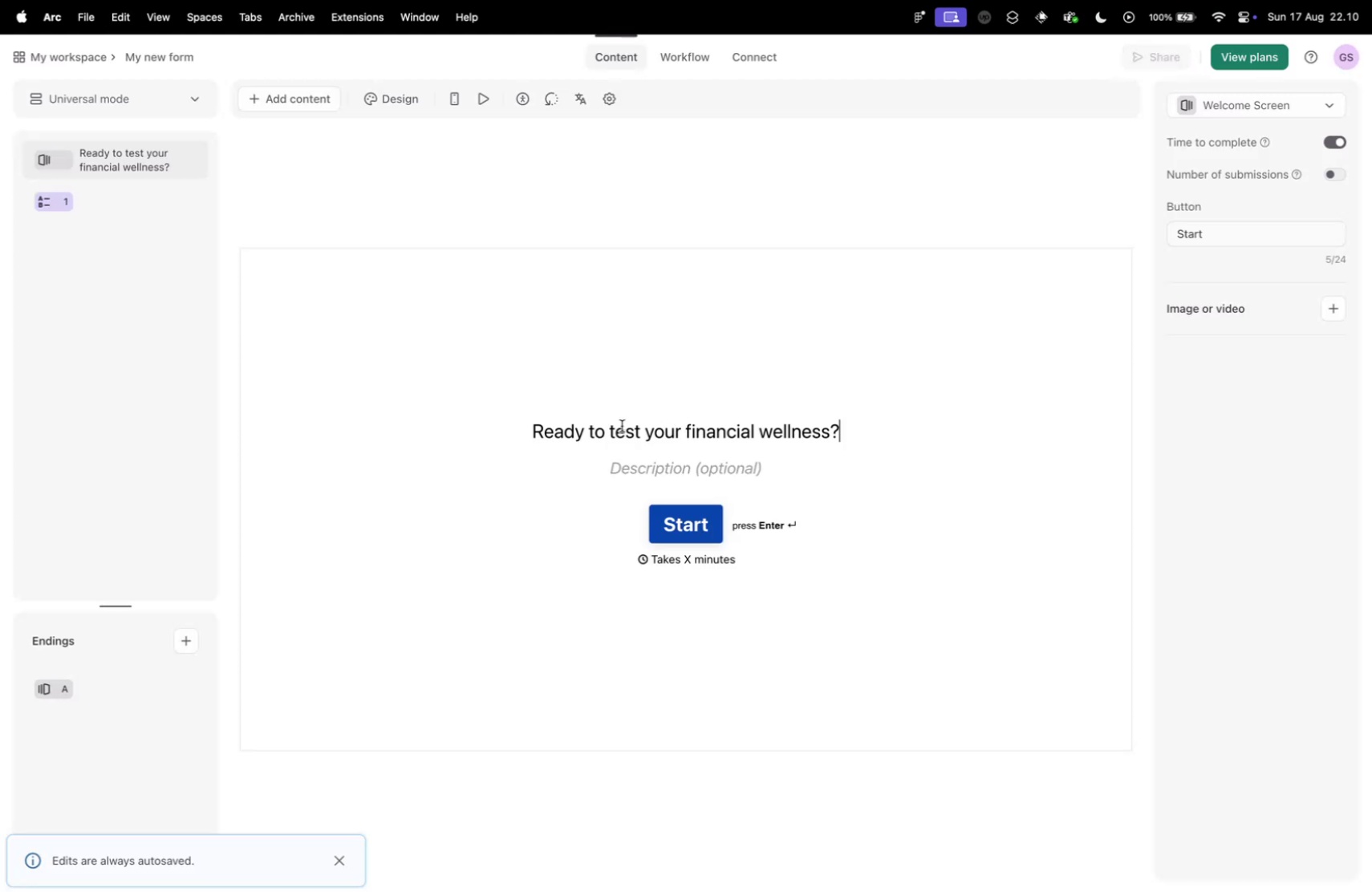 
key(Control+Tab)
 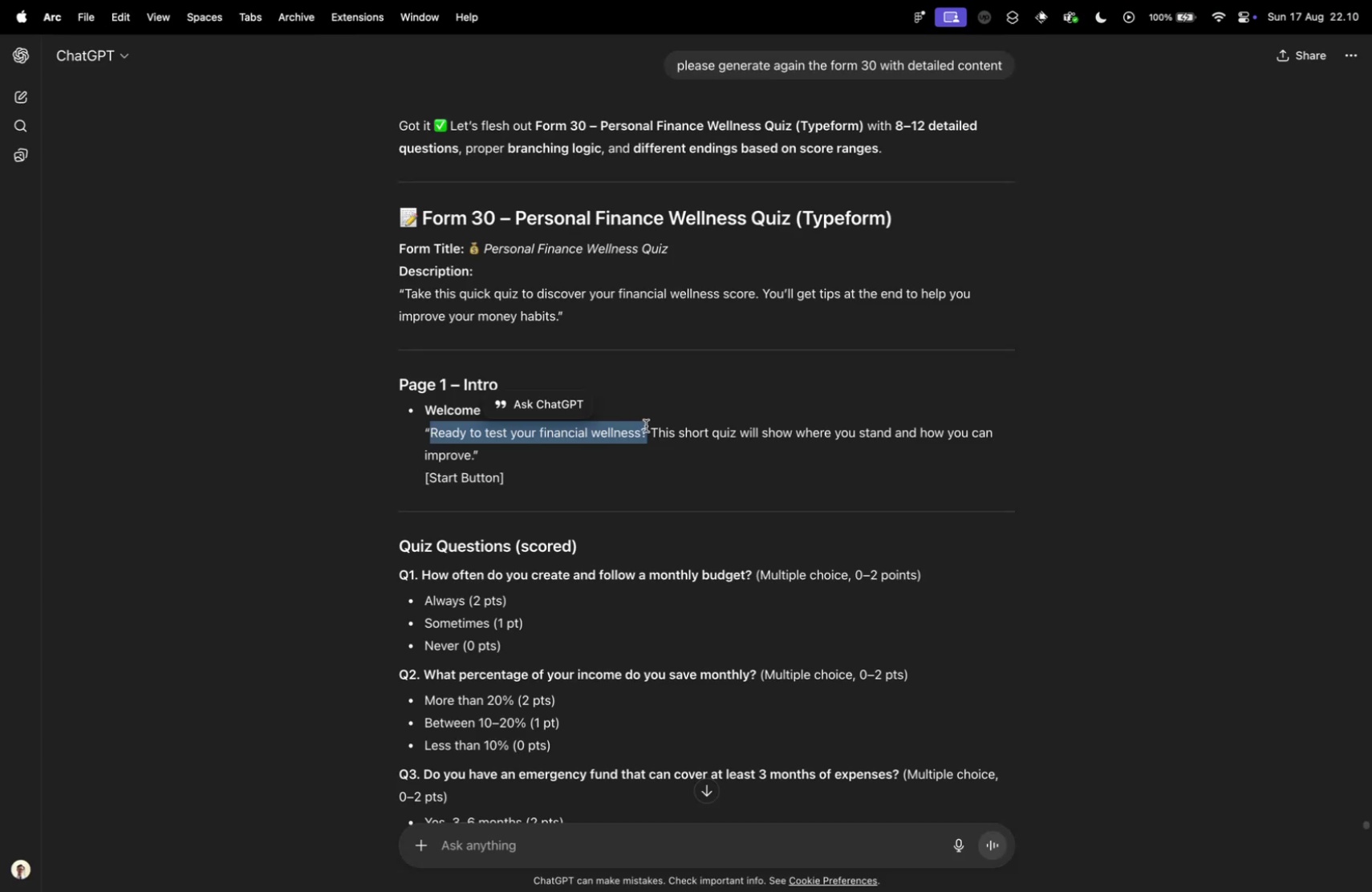 
left_click_drag(start_coordinate=[651, 429], to_coordinate=[733, 465])
 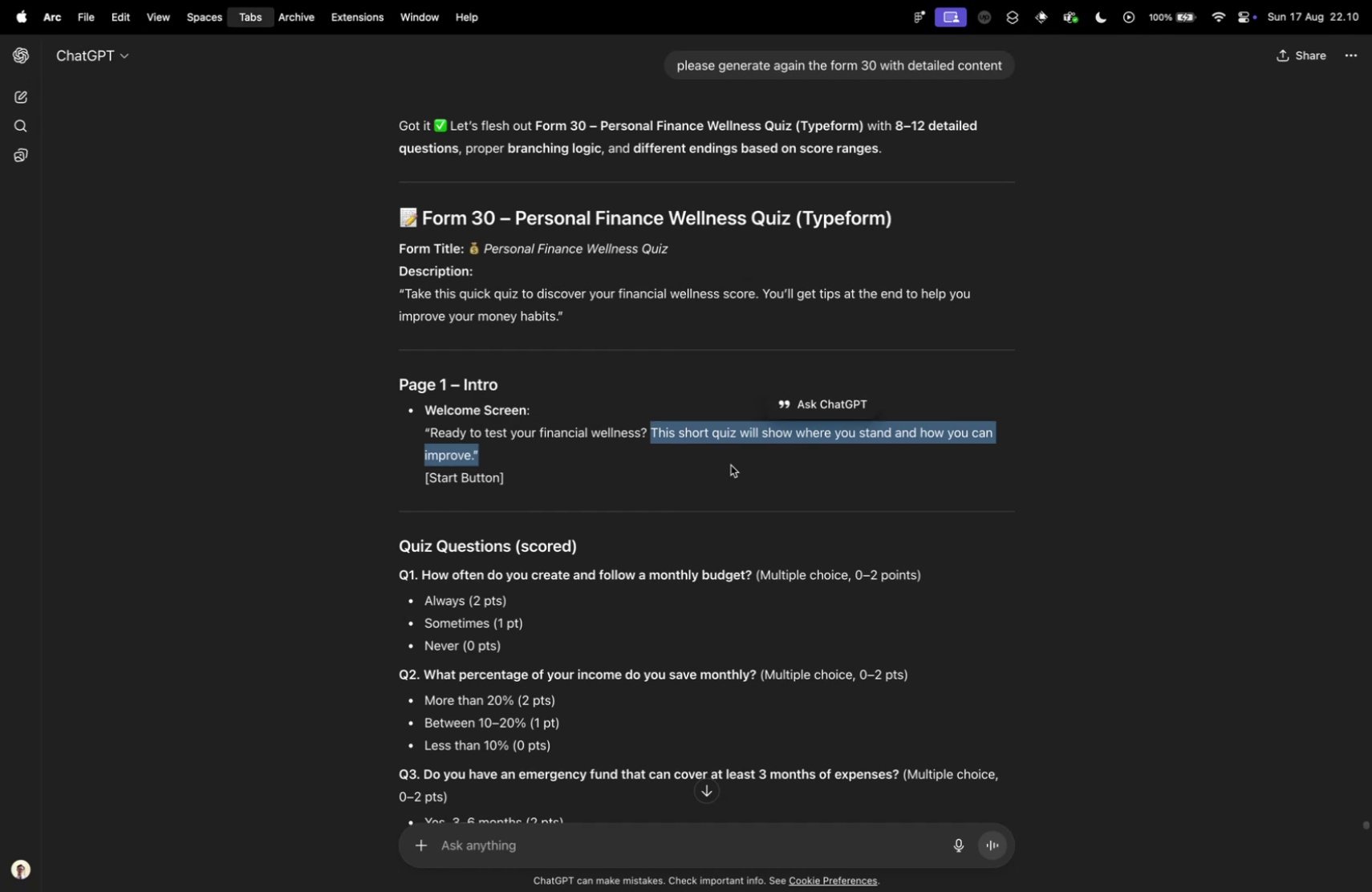 
key(Meta+CommandLeft)
 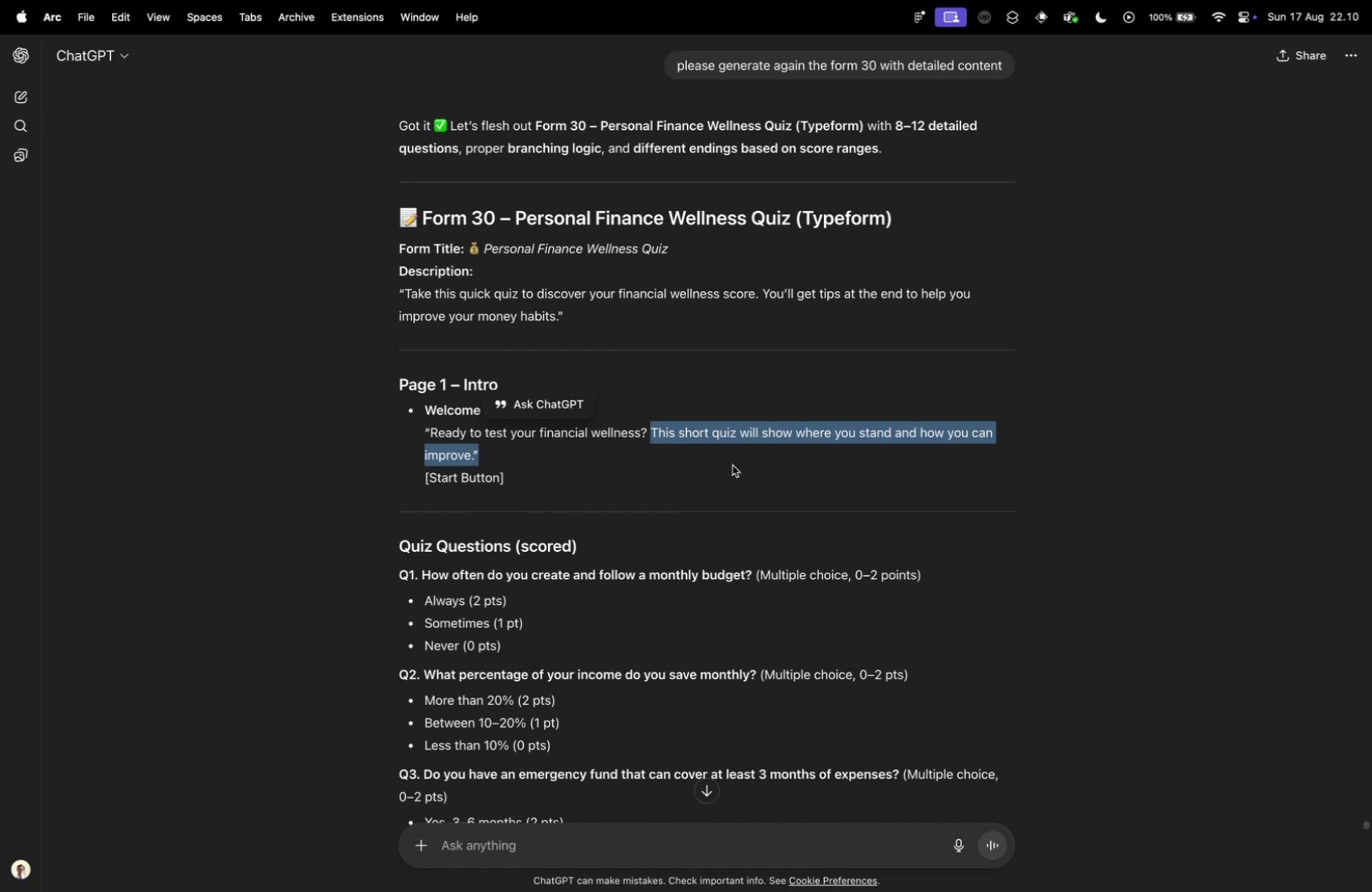 
key(Meta+C)
 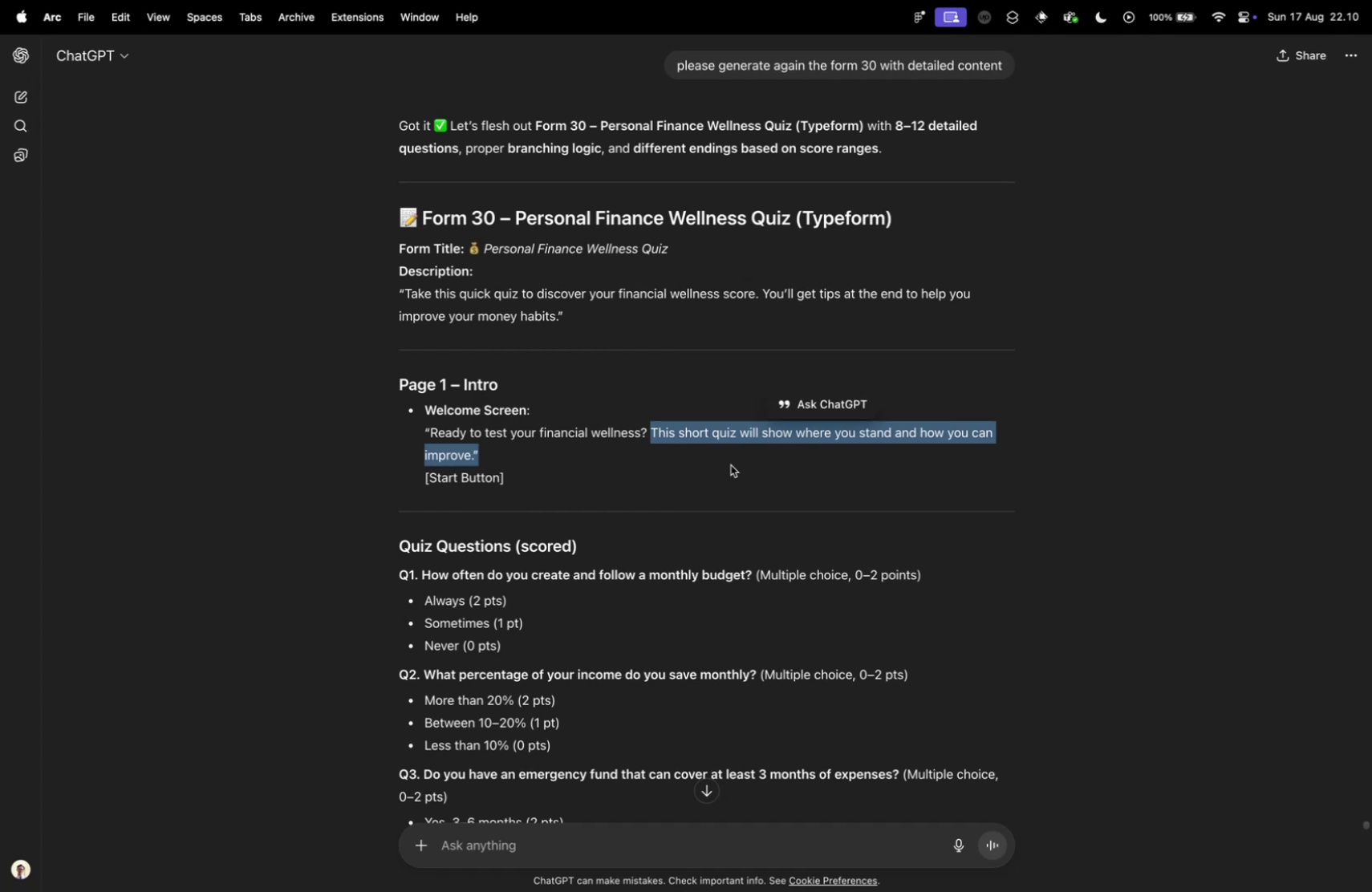 
key(Control+ControlLeft)
 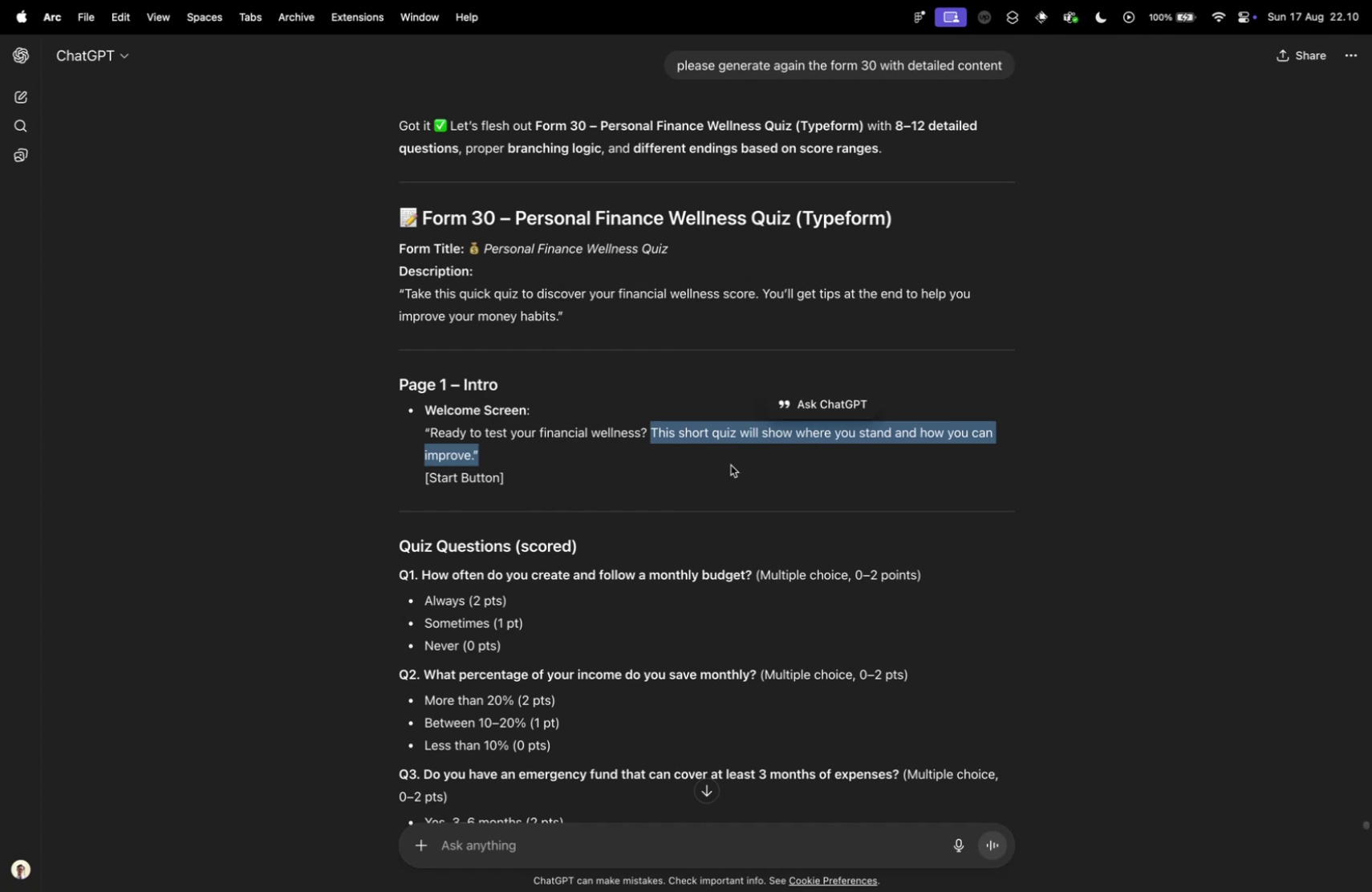 
key(Control+Tab)
 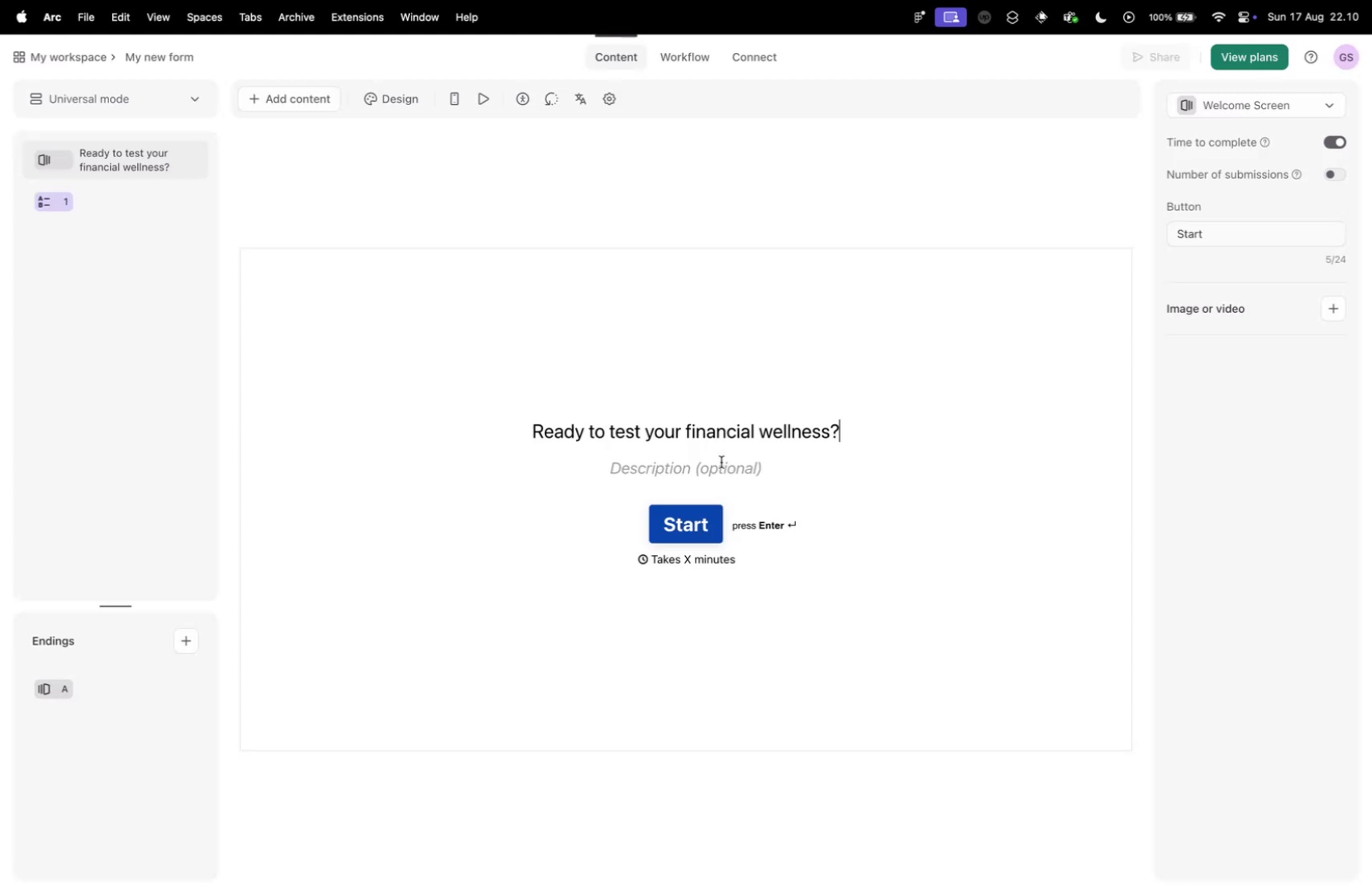 
key(Meta+V)
 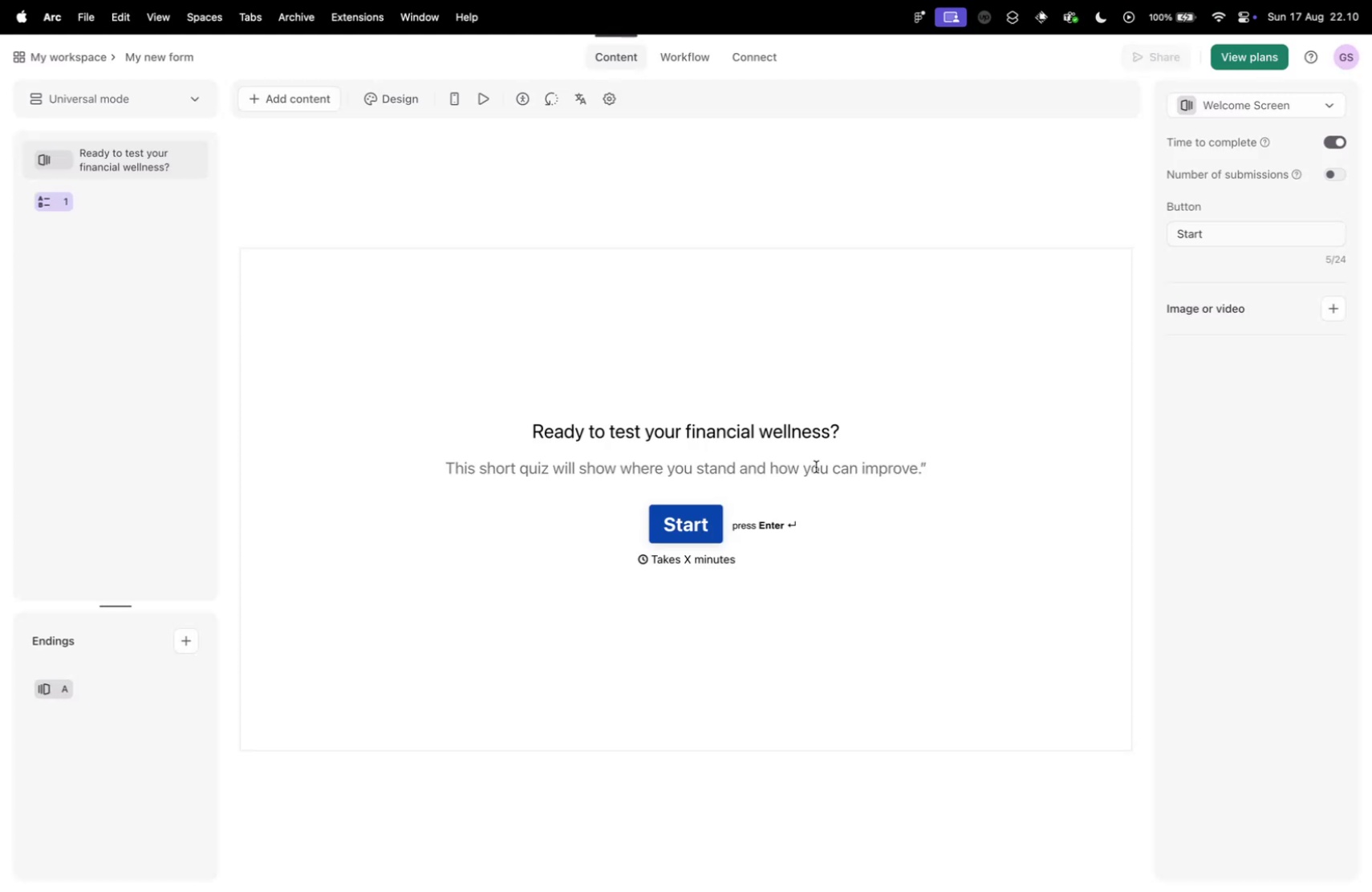 
key(Backspace)
 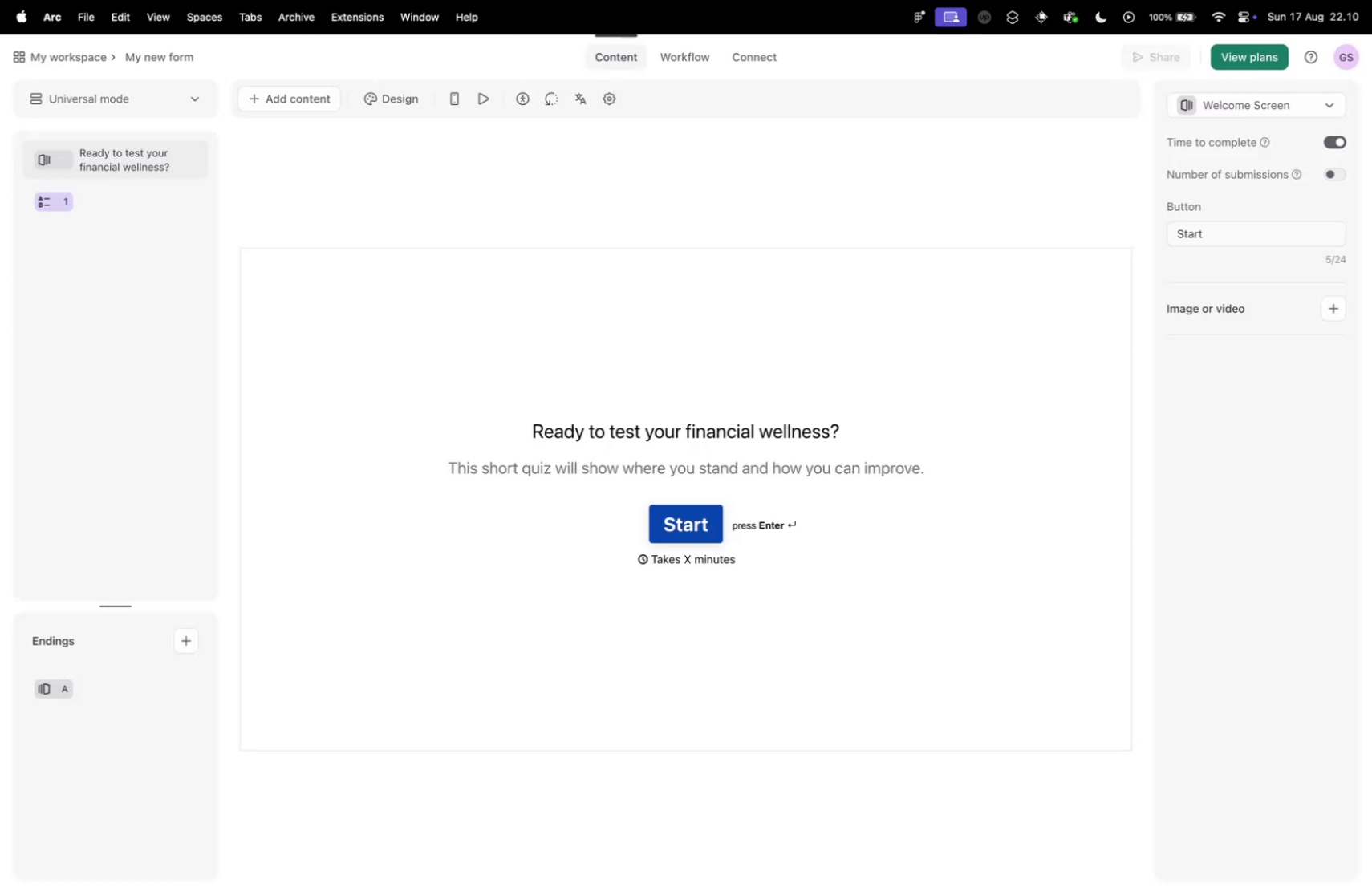 
key(Control+ControlLeft)
 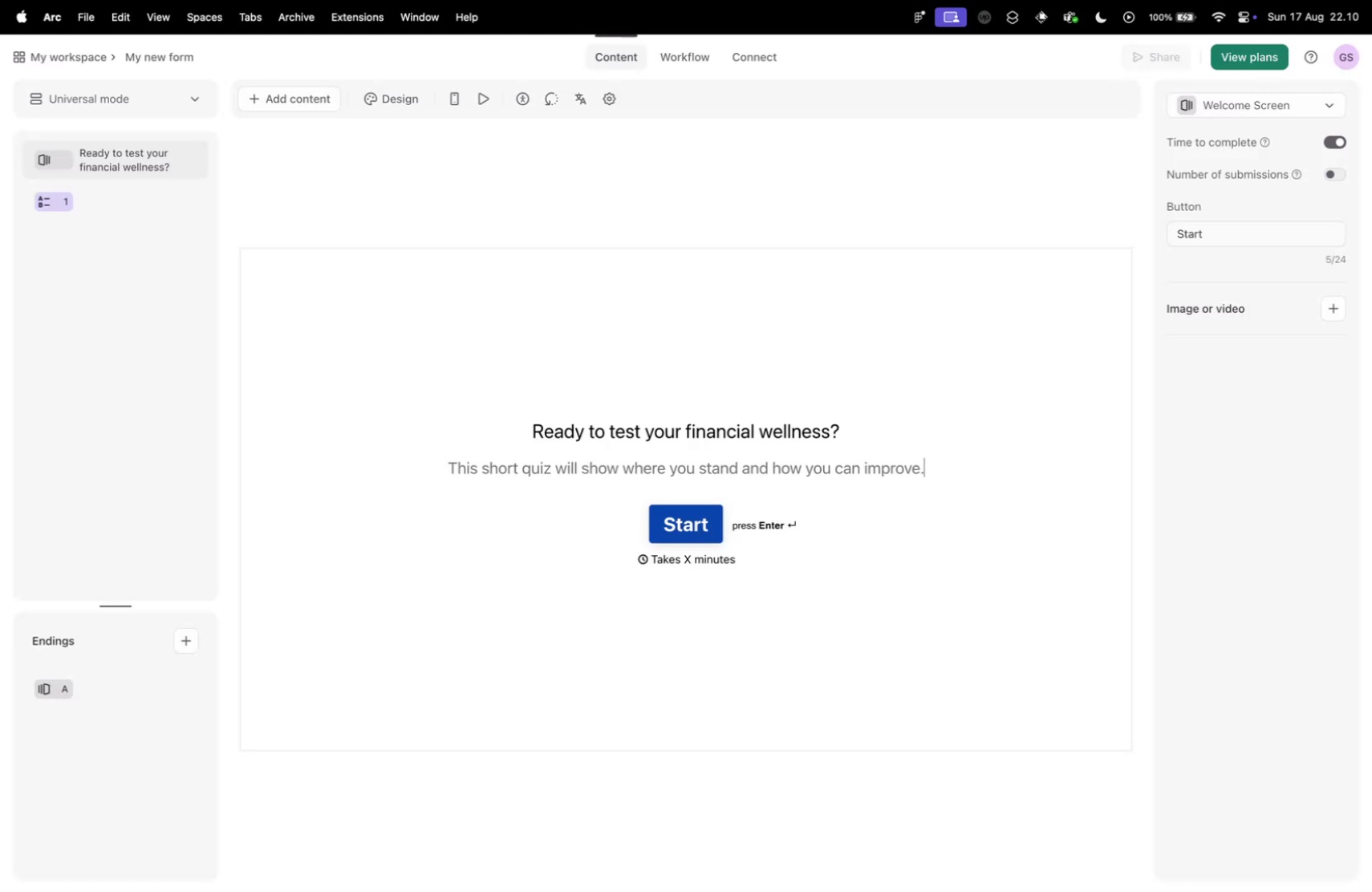 
key(Control+Tab)
 